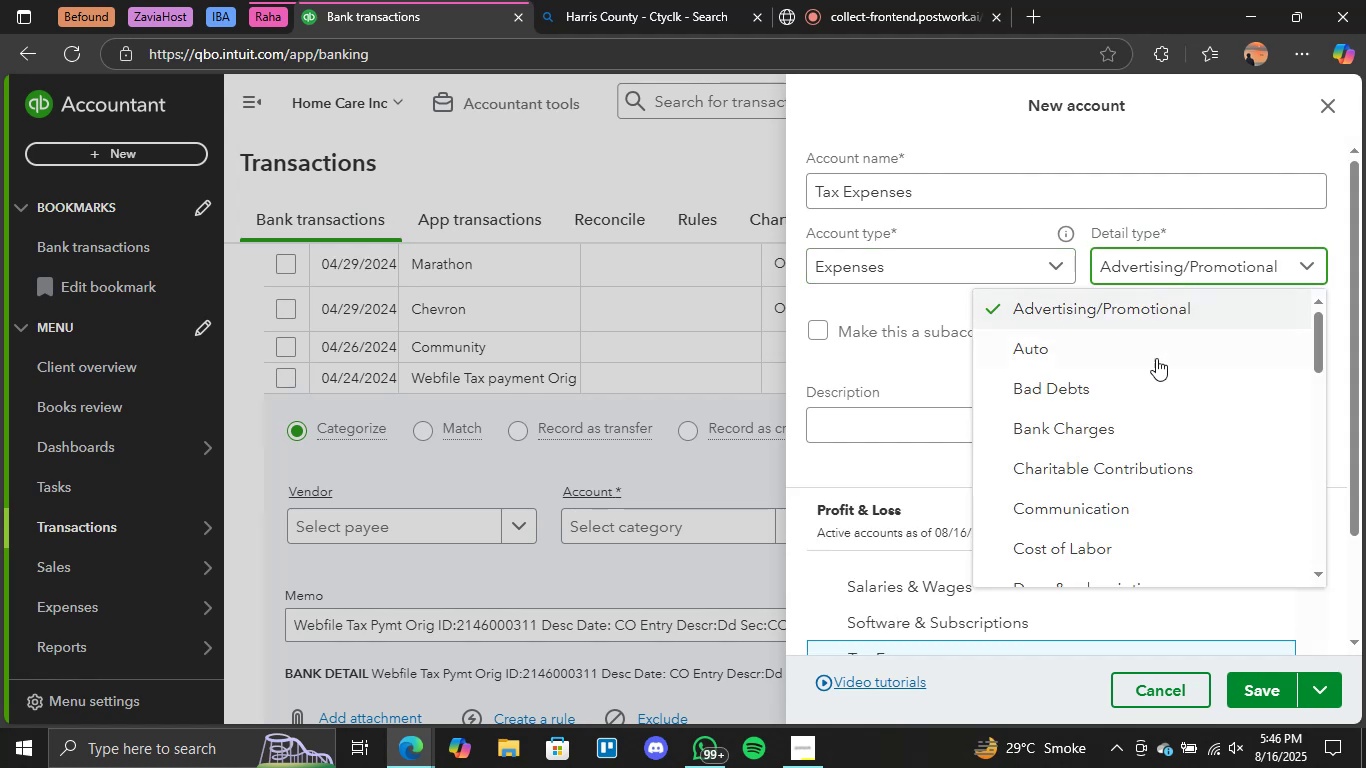 
scroll: coordinate [1147, 398], scroll_direction: none, amount: 0.0
 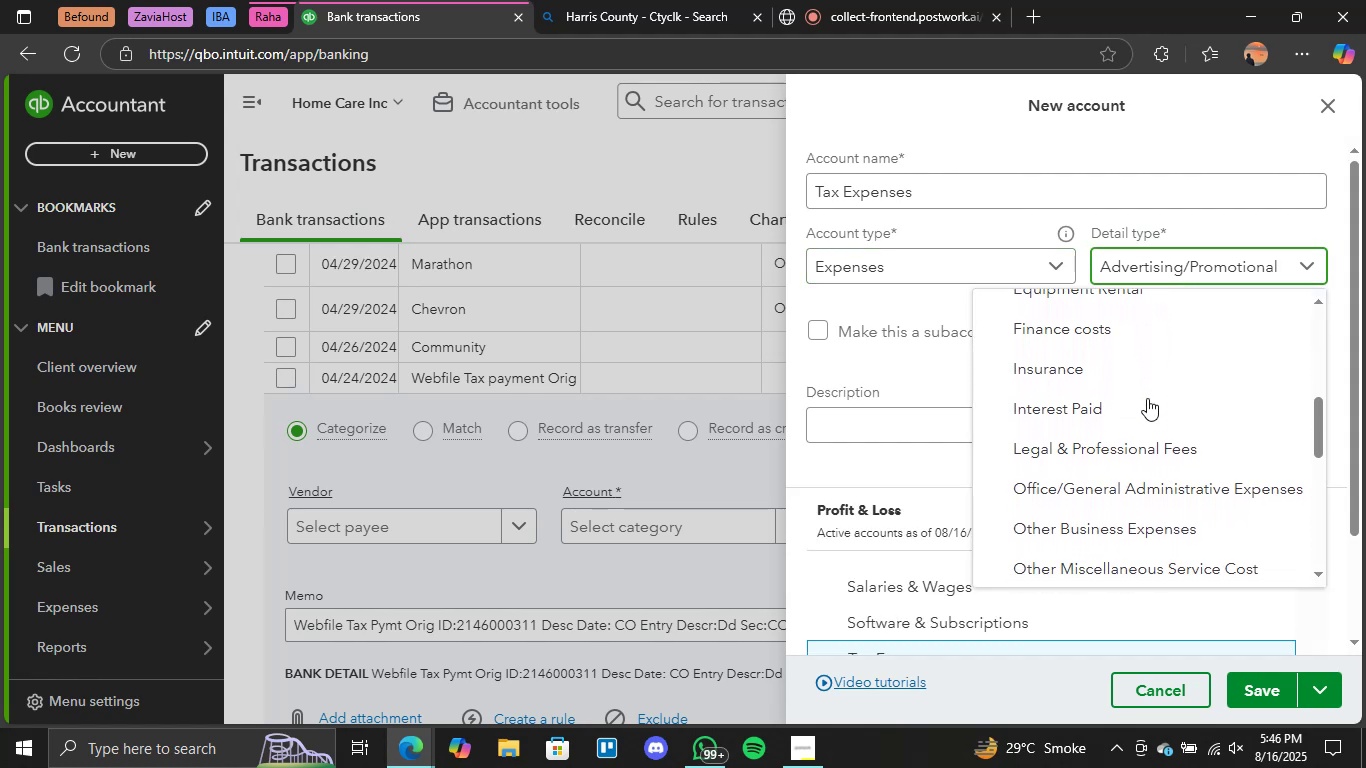 
scroll: coordinate [1147, 398], scroll_direction: down, amount: 3.0
 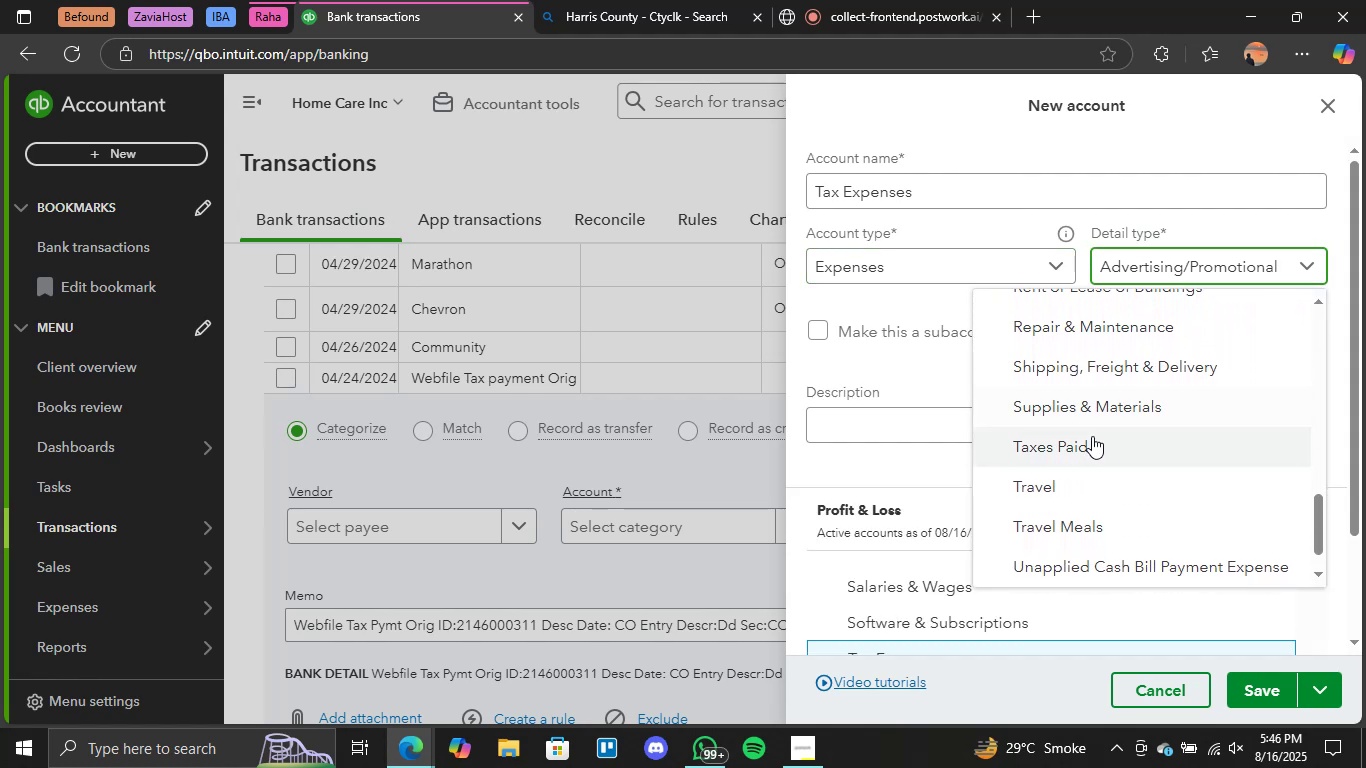 
left_click([1092, 436])
 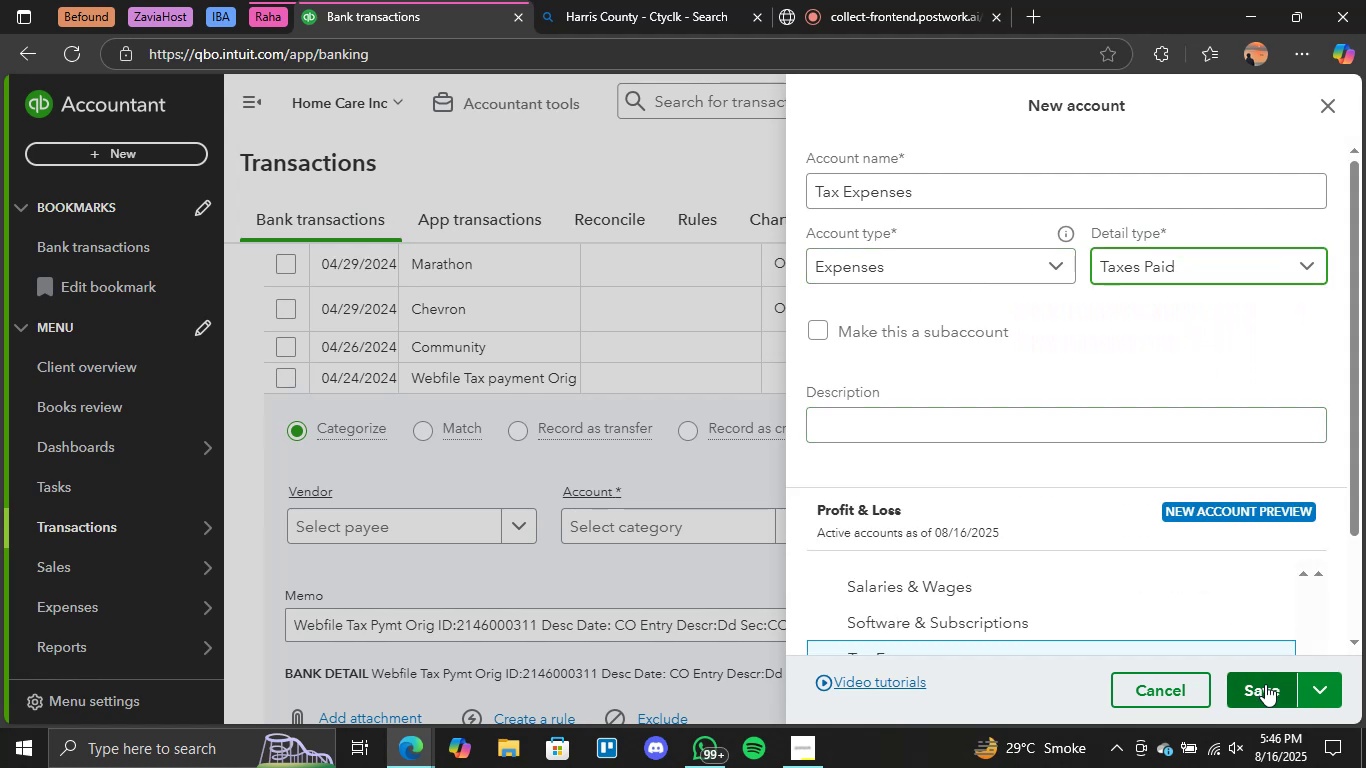 
left_click([1265, 684])
 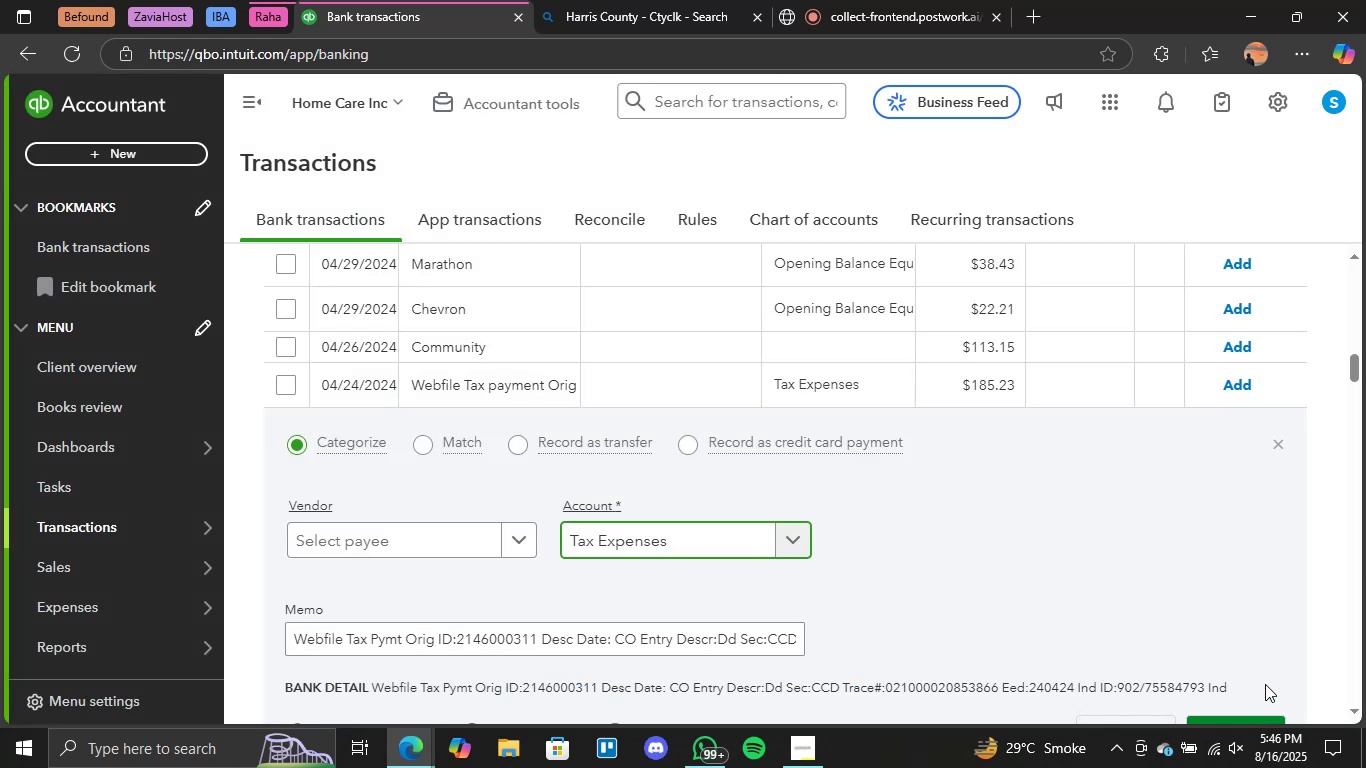 
wait(6.38)
 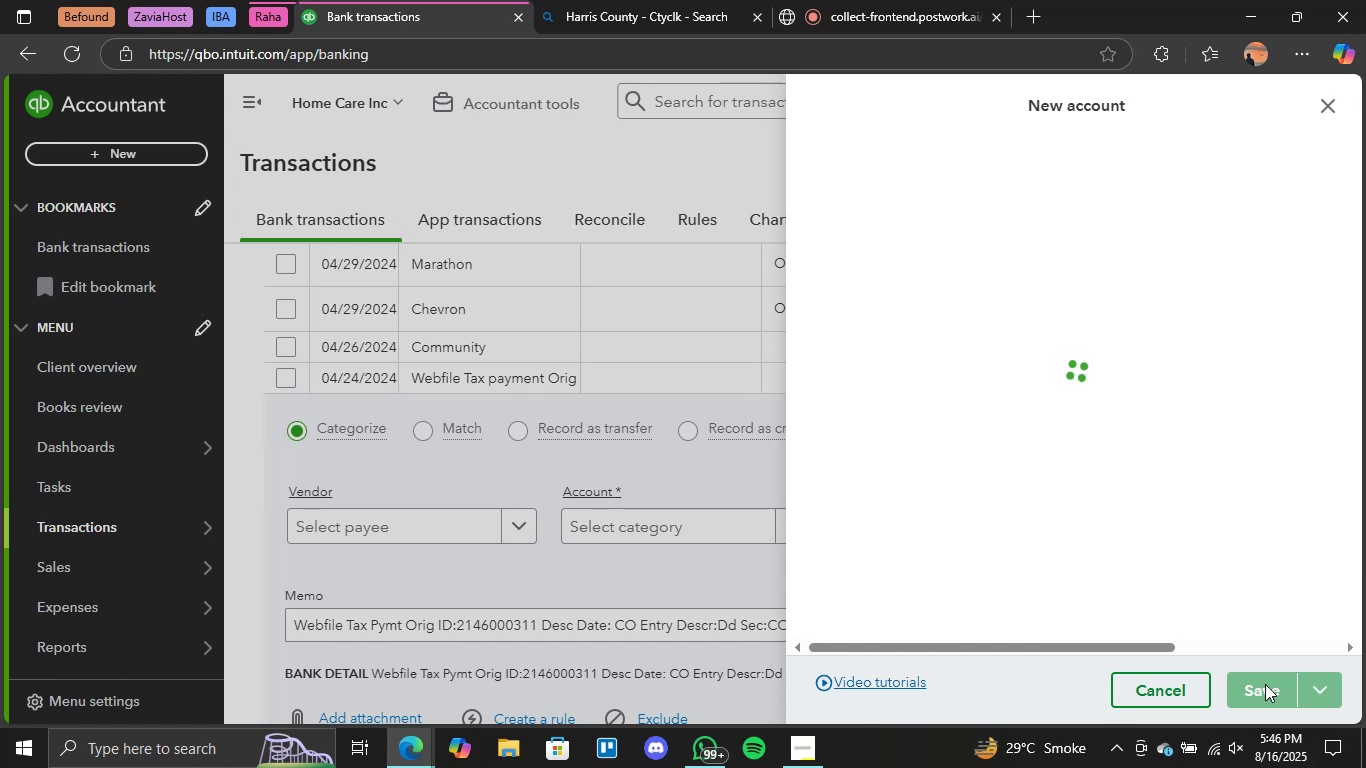 
left_click([1246, 388])
 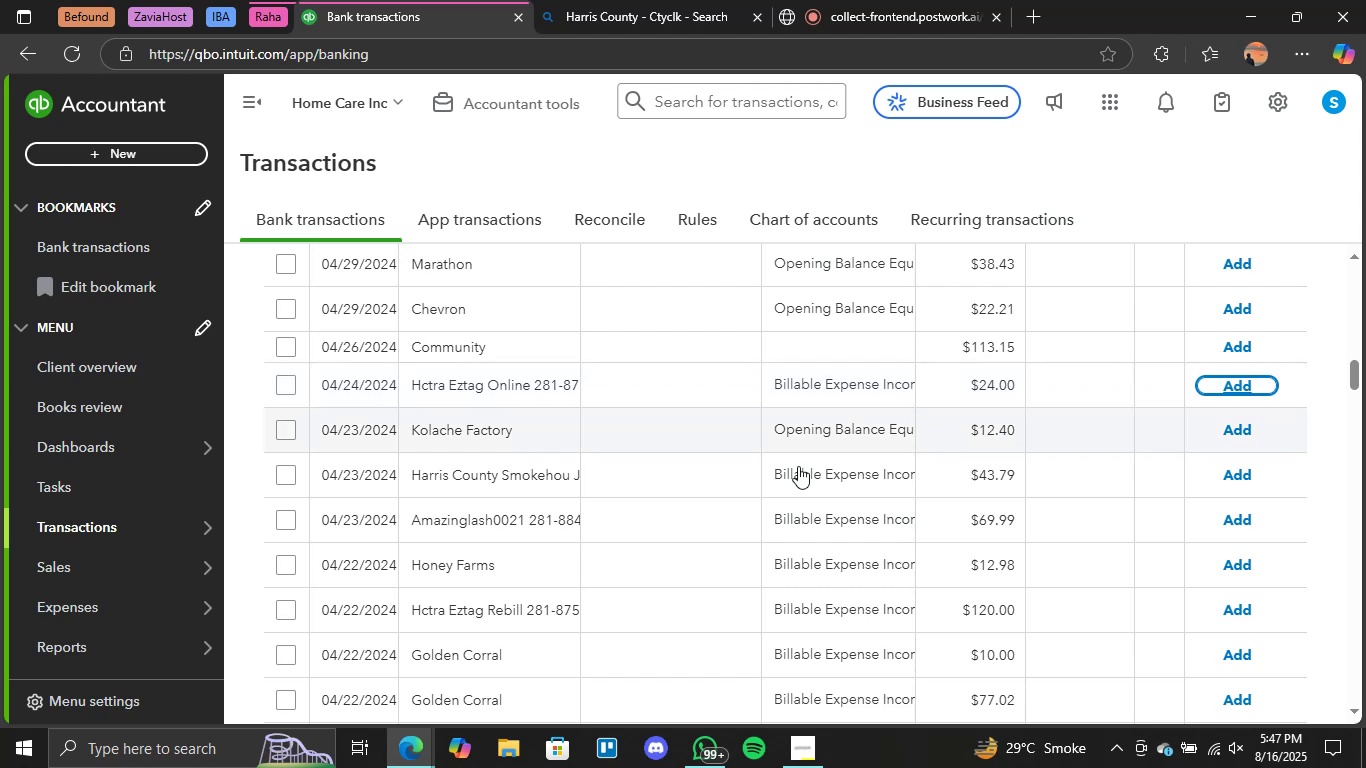 
wait(46.55)
 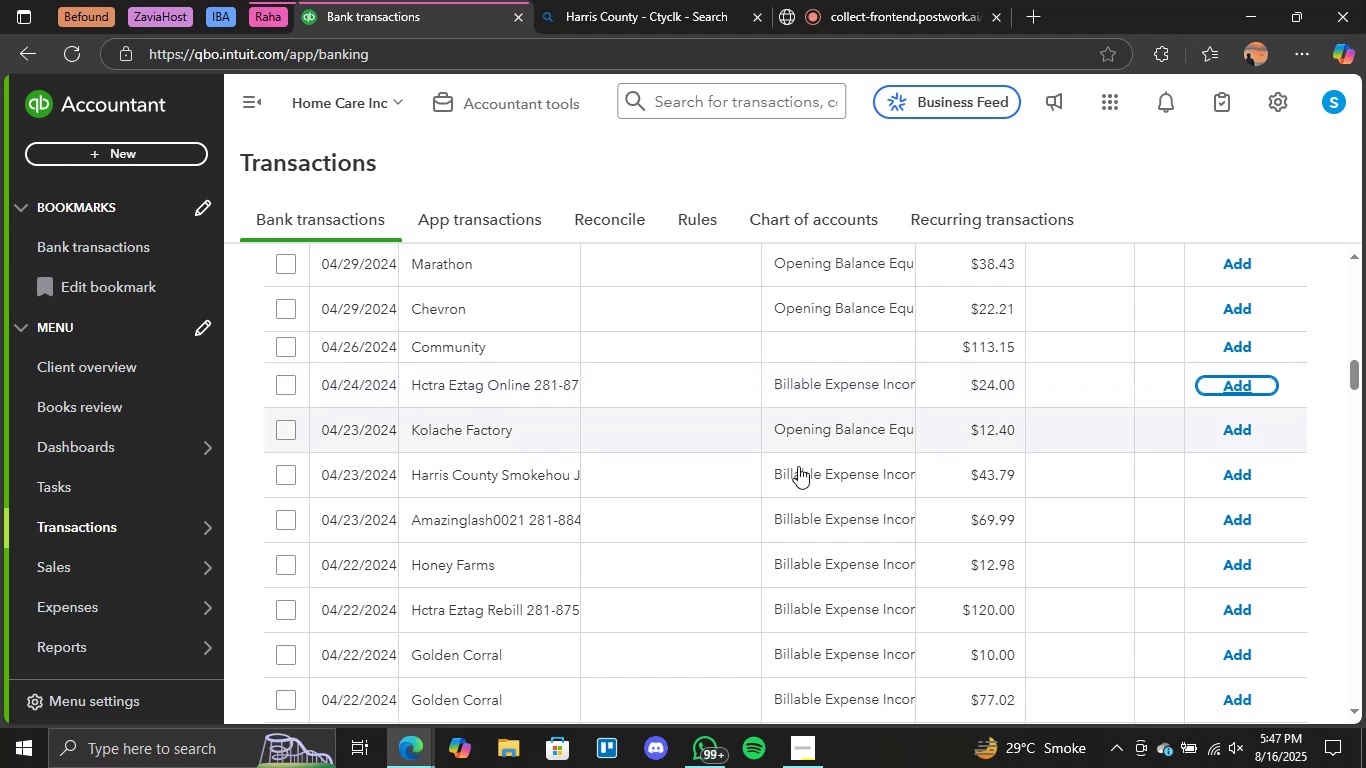 
scroll: coordinate [923, 476], scroll_direction: none, amount: 0.0
 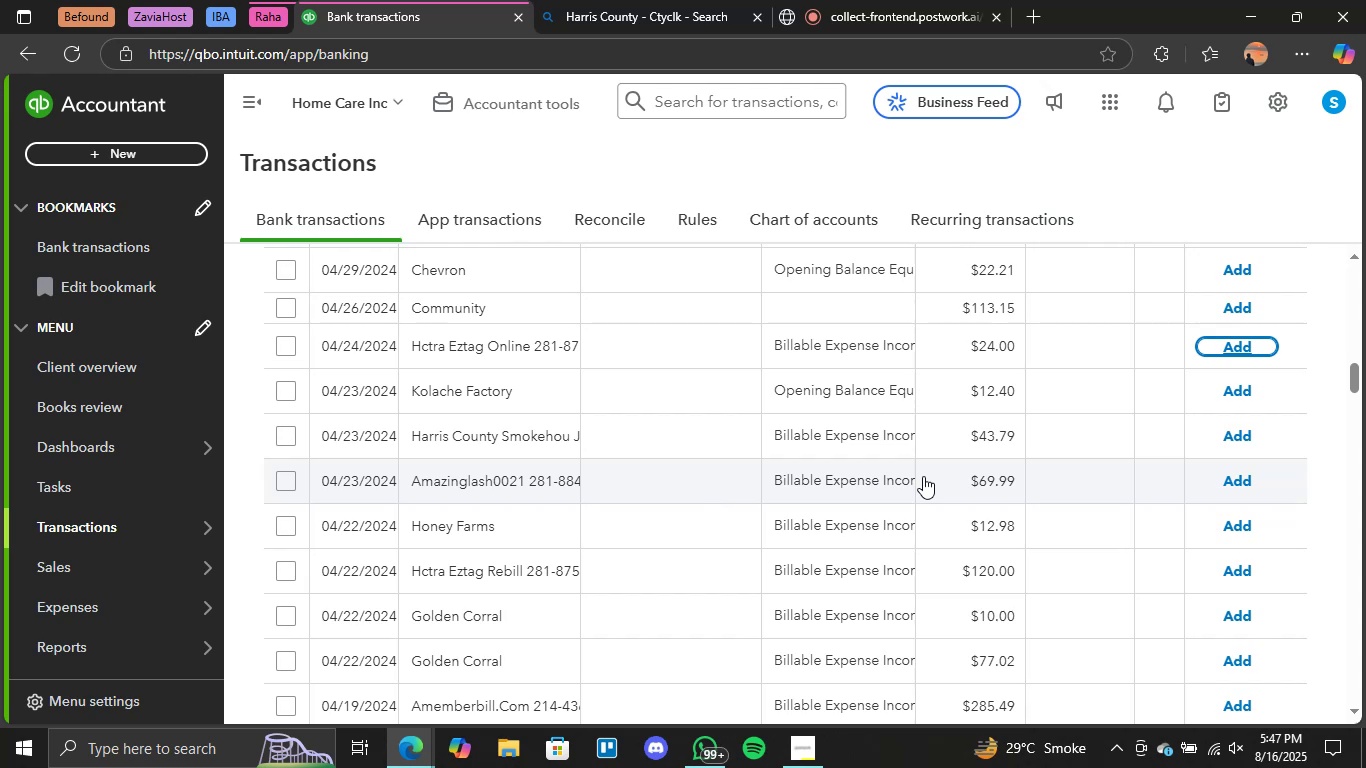 
wait(25.71)
 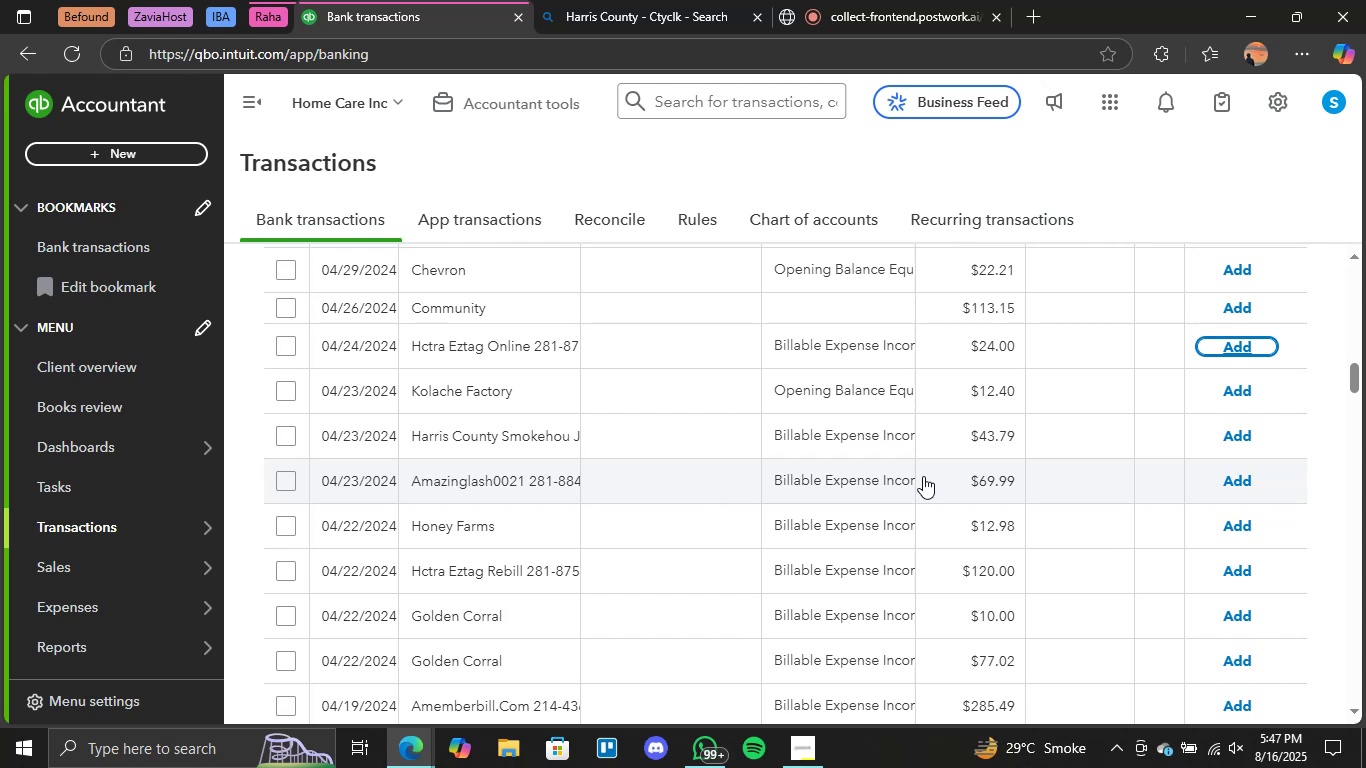 
scroll: coordinate [633, 563], scroll_direction: down, amount: 1.0
 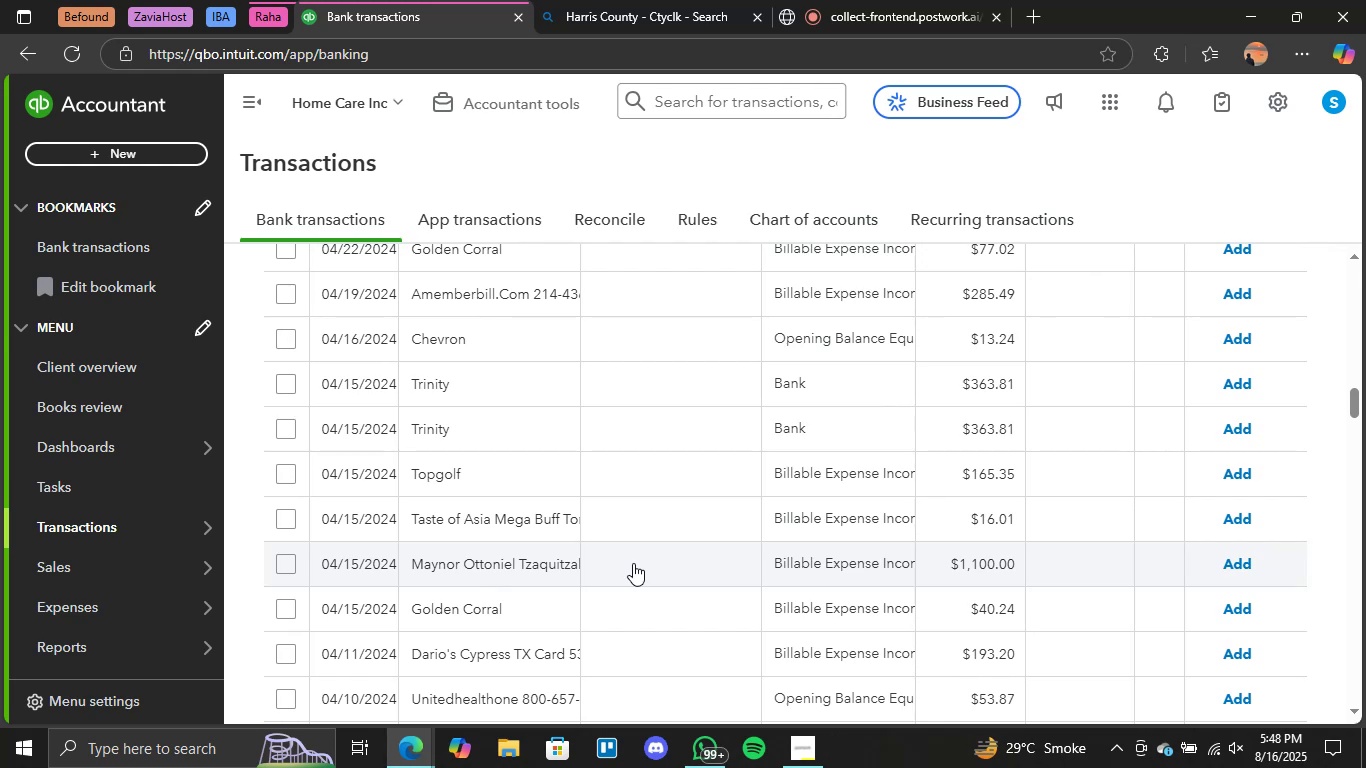 
wait(5.9)
 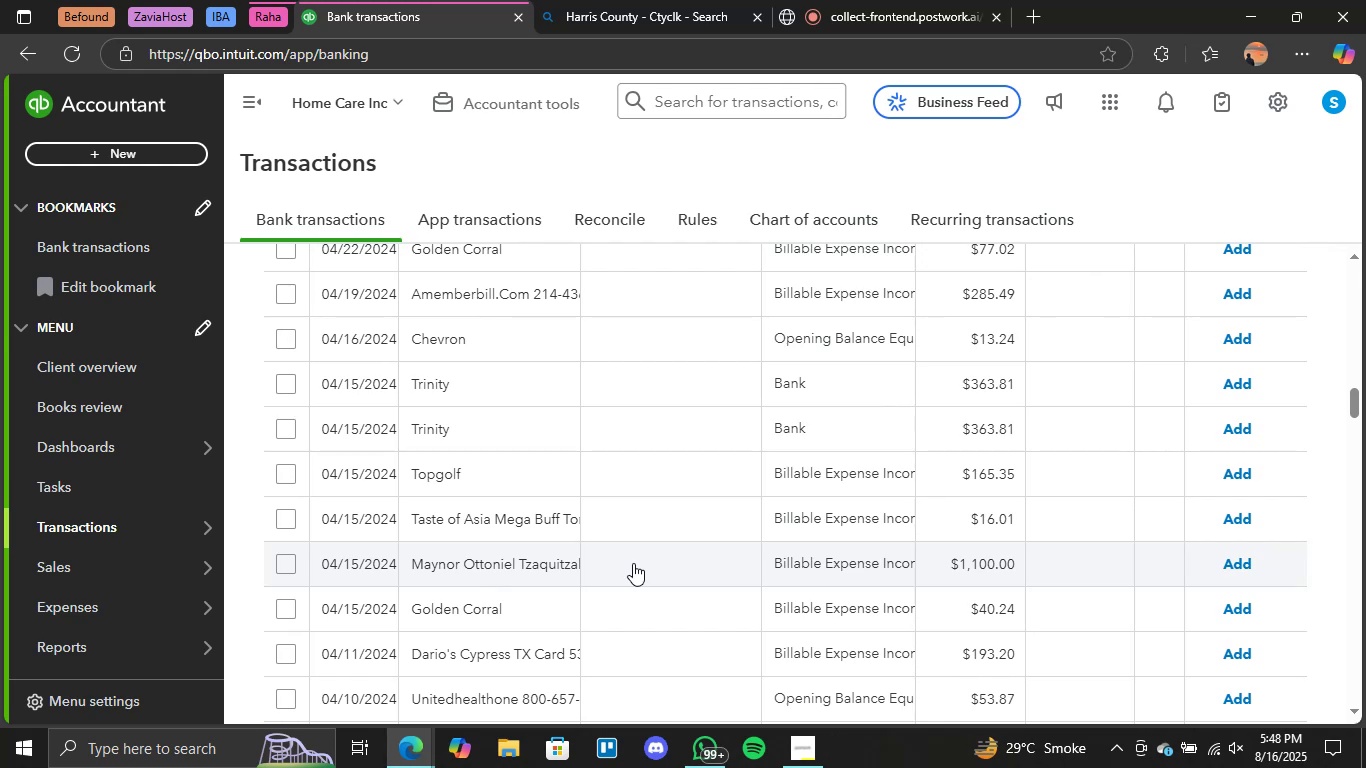 
scroll: coordinate [633, 563], scroll_direction: down, amount: 2.0
 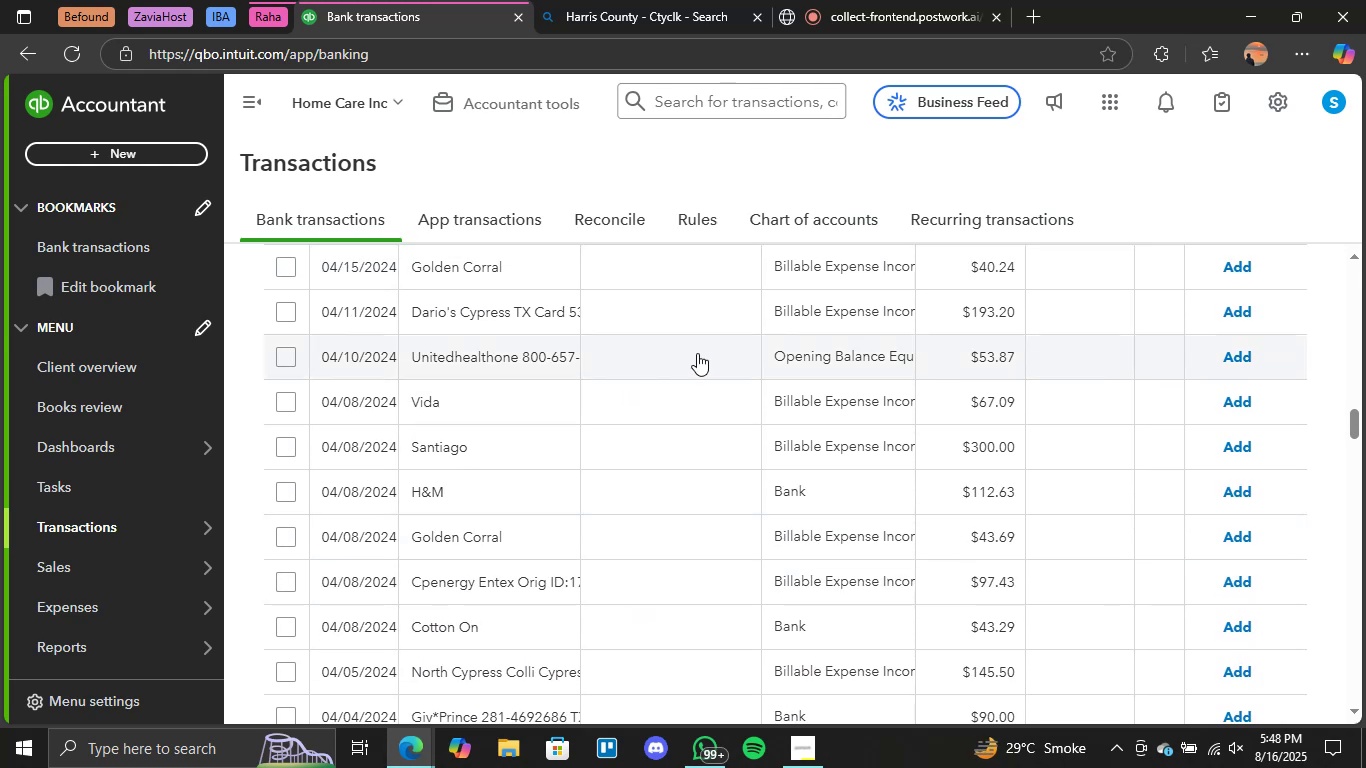 
left_click([810, 369])
 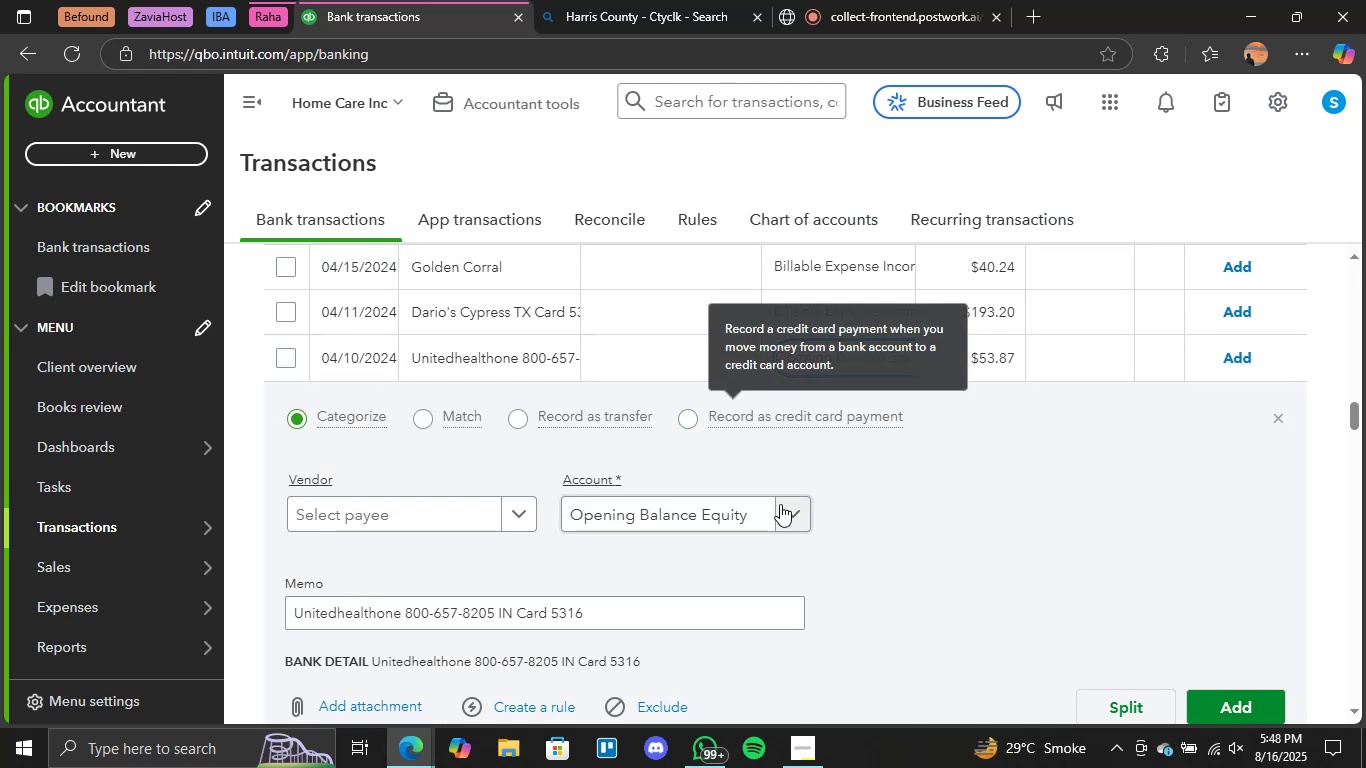 
left_click([780, 504])
 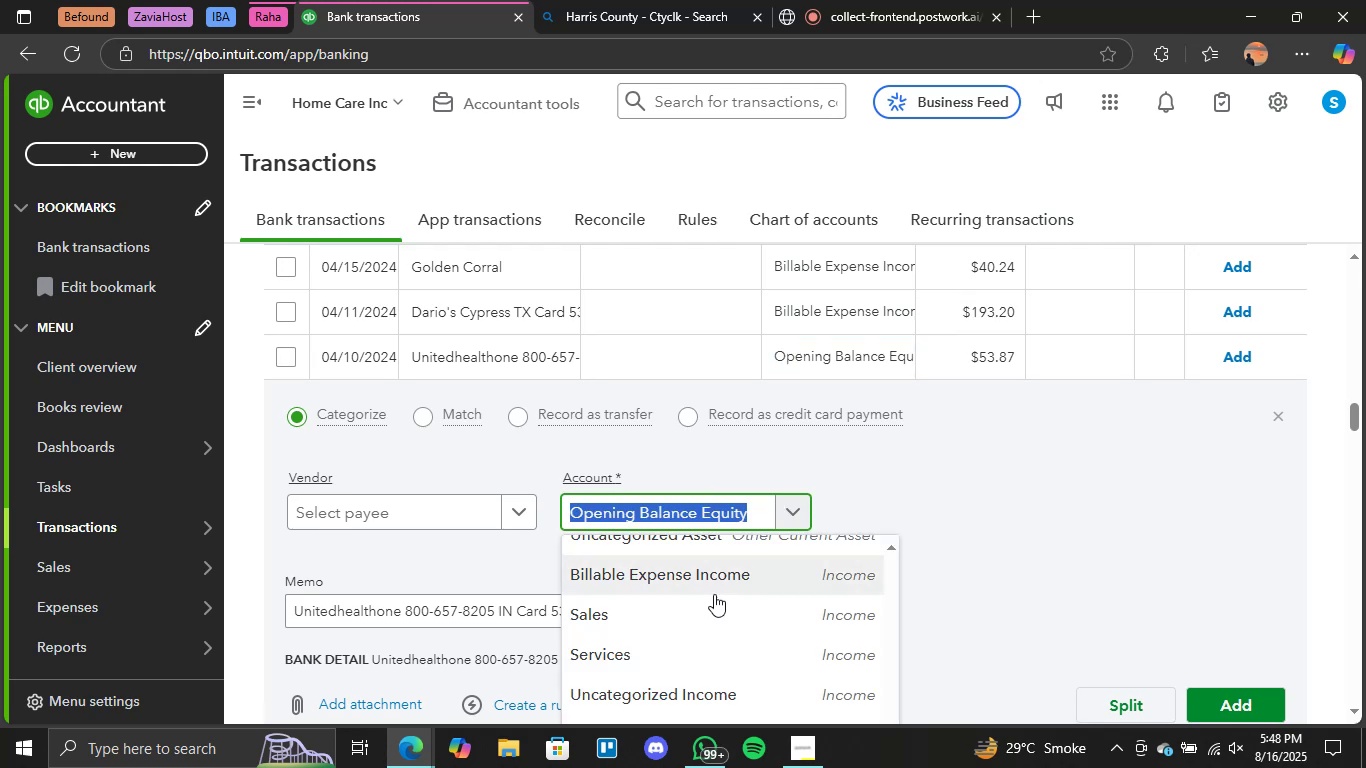 
scroll: coordinate [677, 630], scroll_direction: up, amount: 4.0
 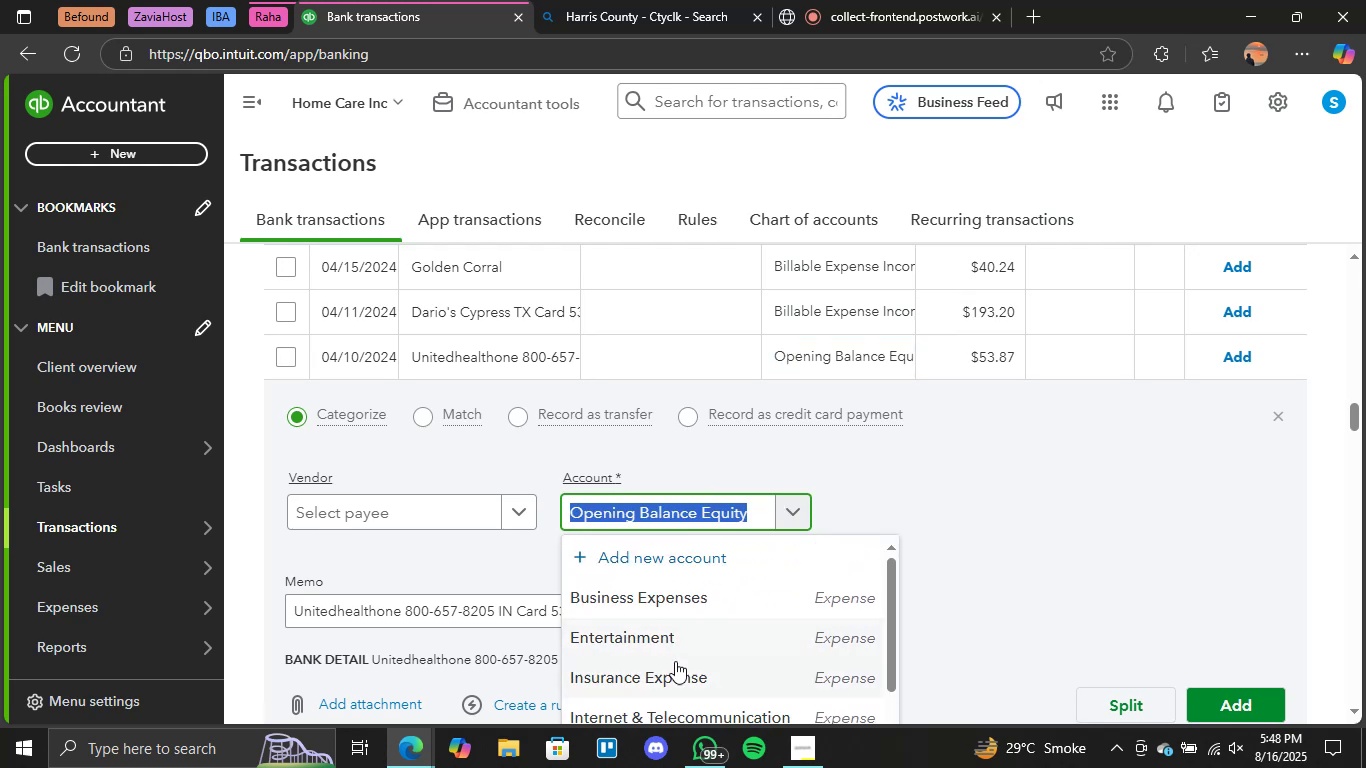 
scroll: coordinate [696, 617], scroll_direction: none, amount: 0.0
 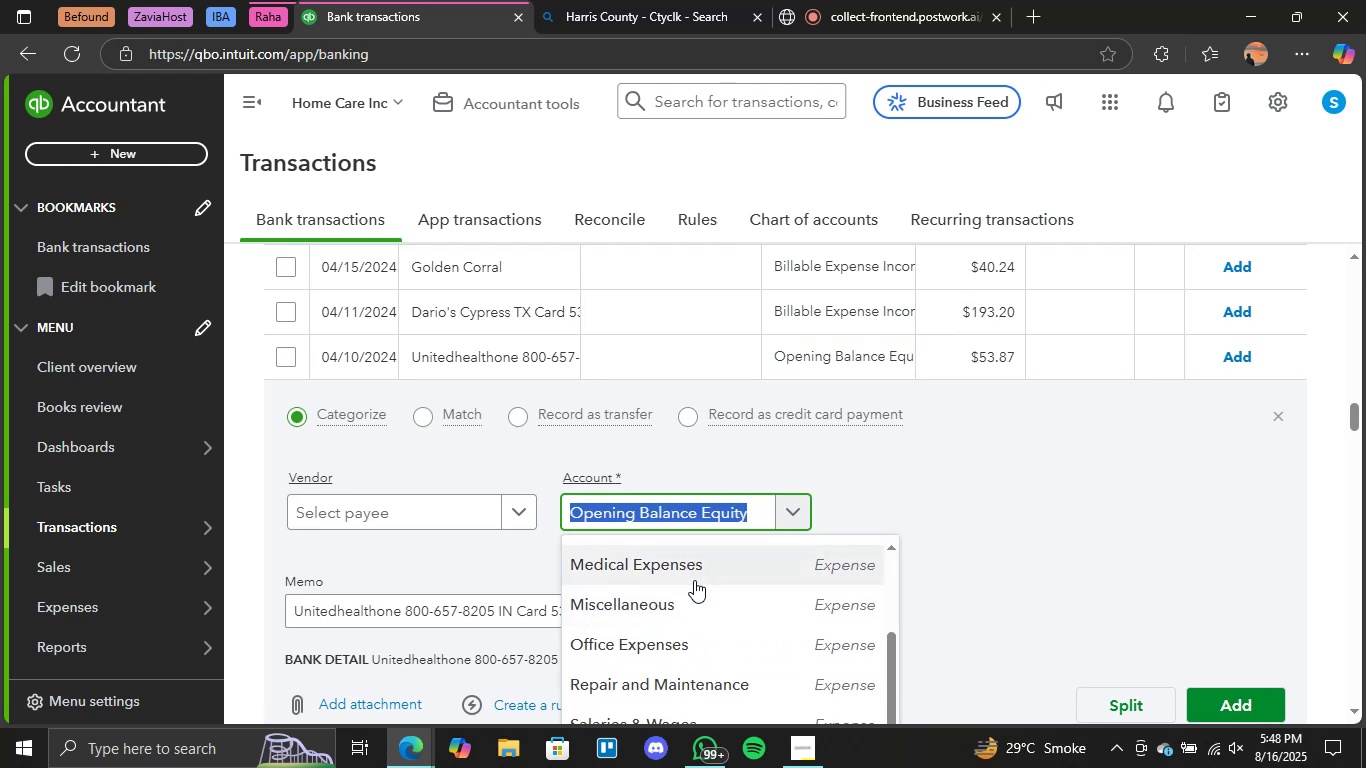 
left_click([694, 580])
 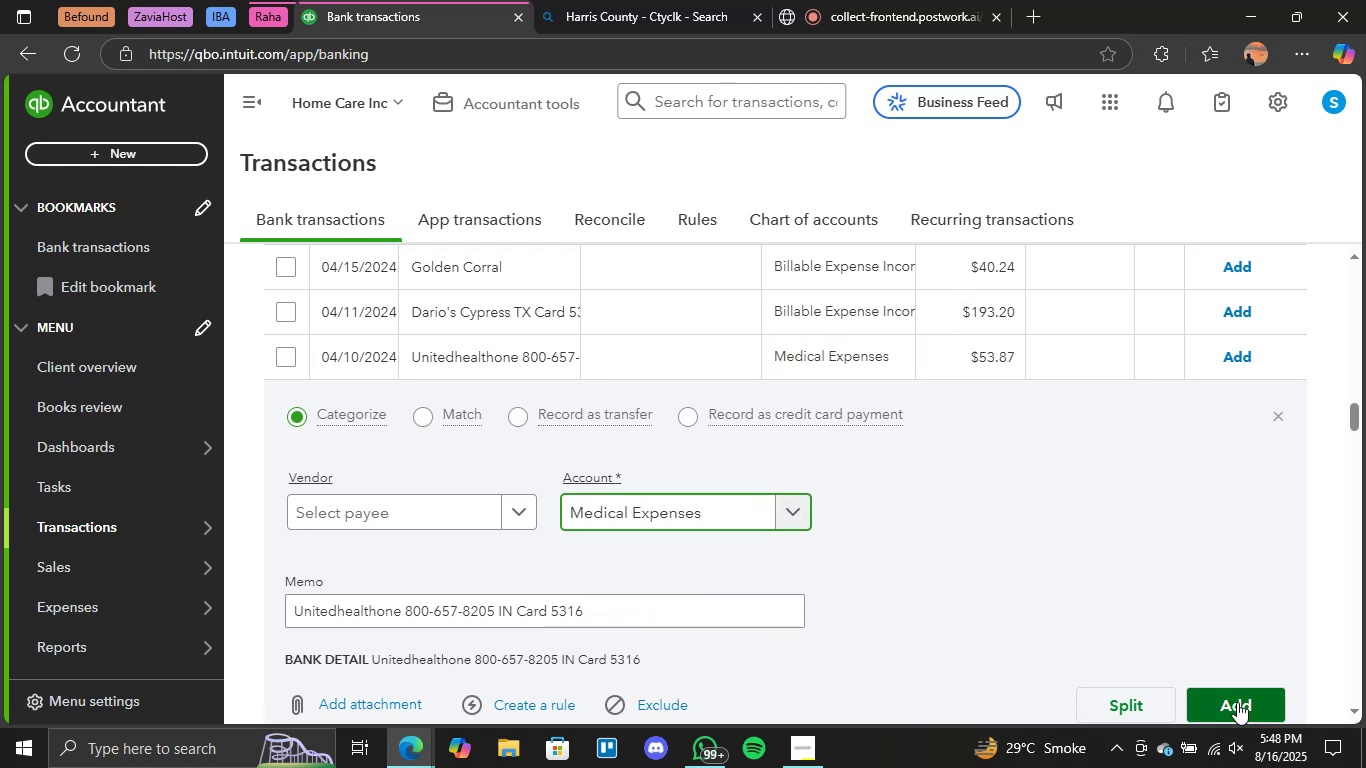 
left_click([1237, 702])
 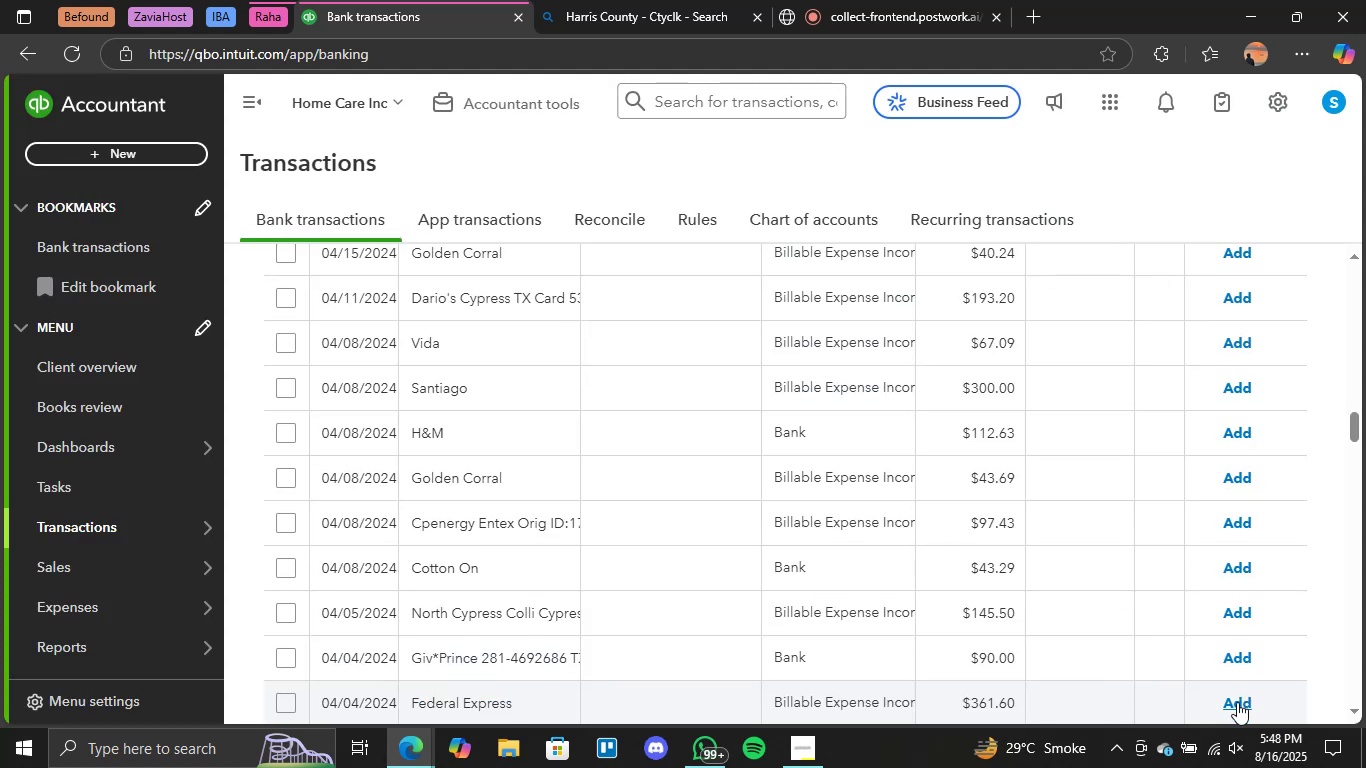 
wait(15.47)
 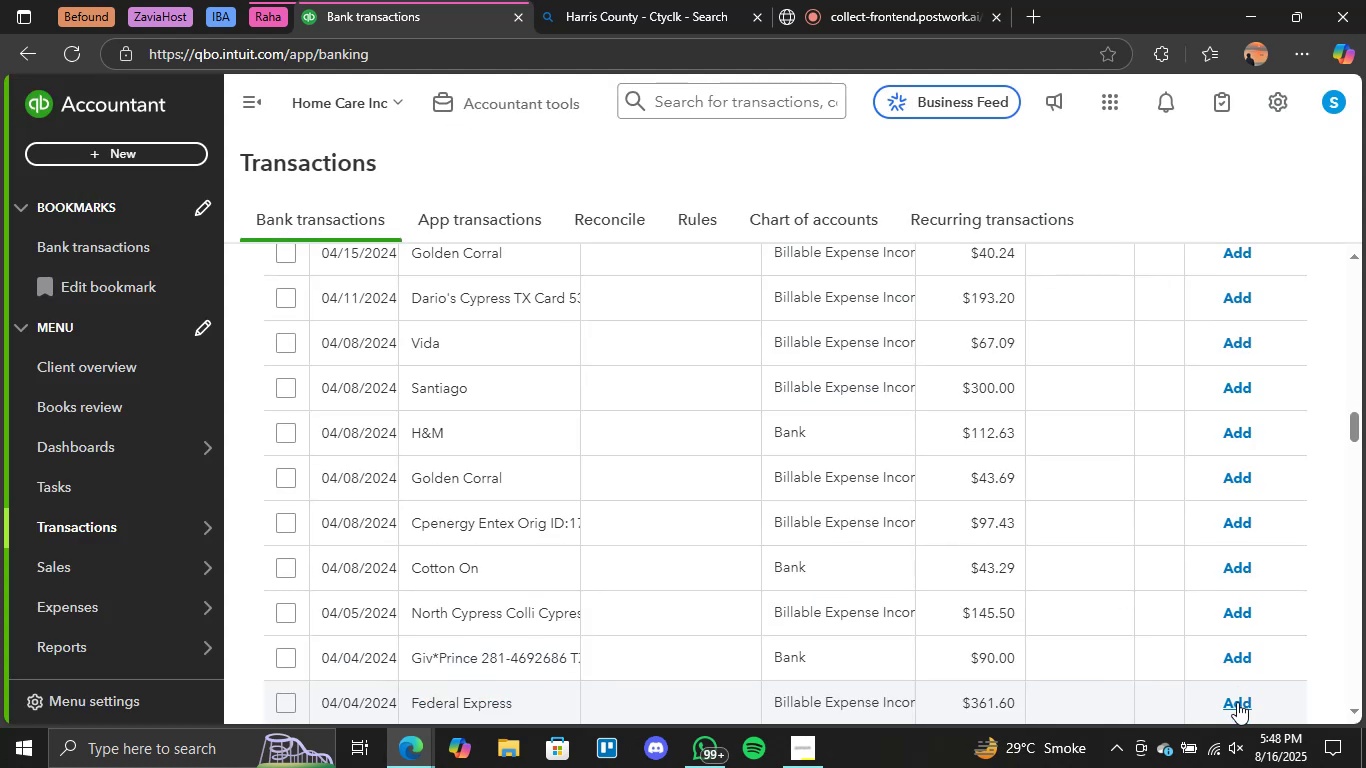 
scroll: coordinate [838, 569], scroll_direction: down, amount: 2.0
 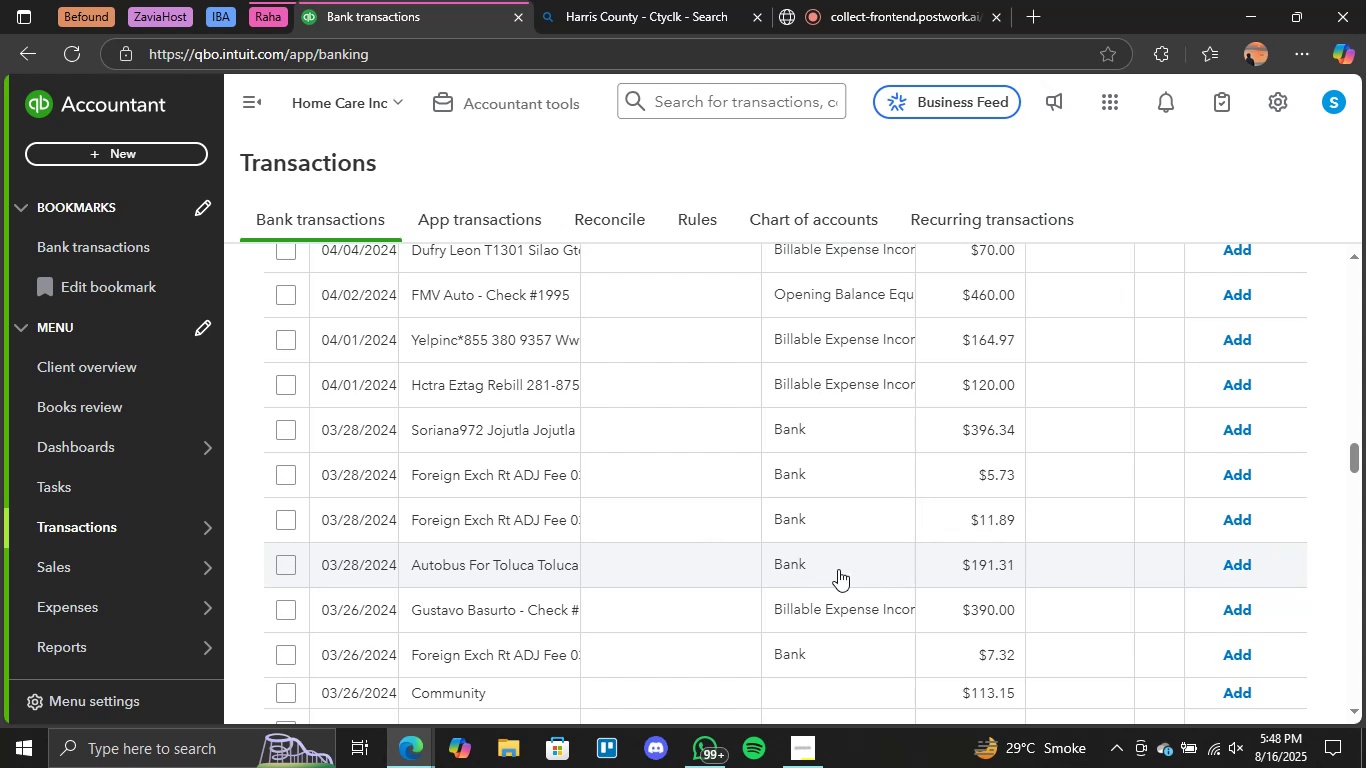 
wait(10.58)
 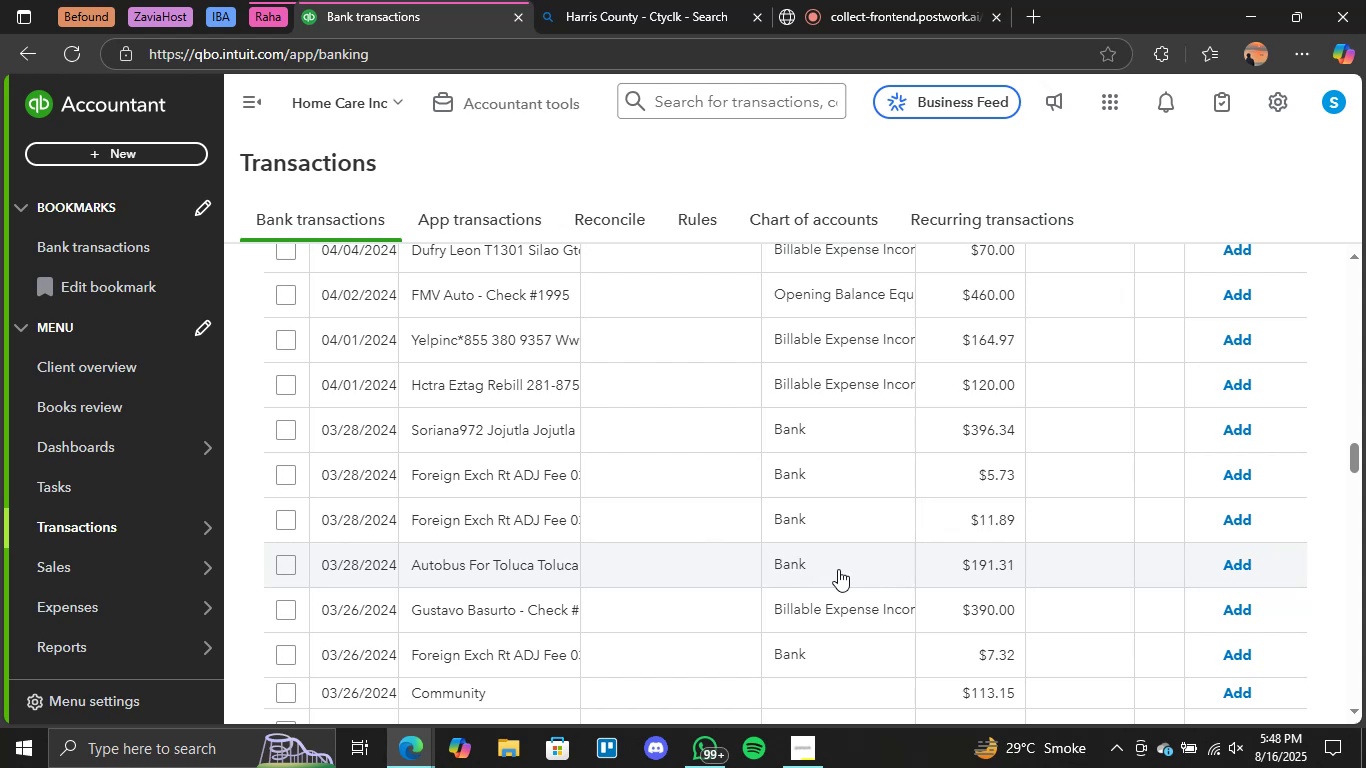 
left_click([1231, 476])
 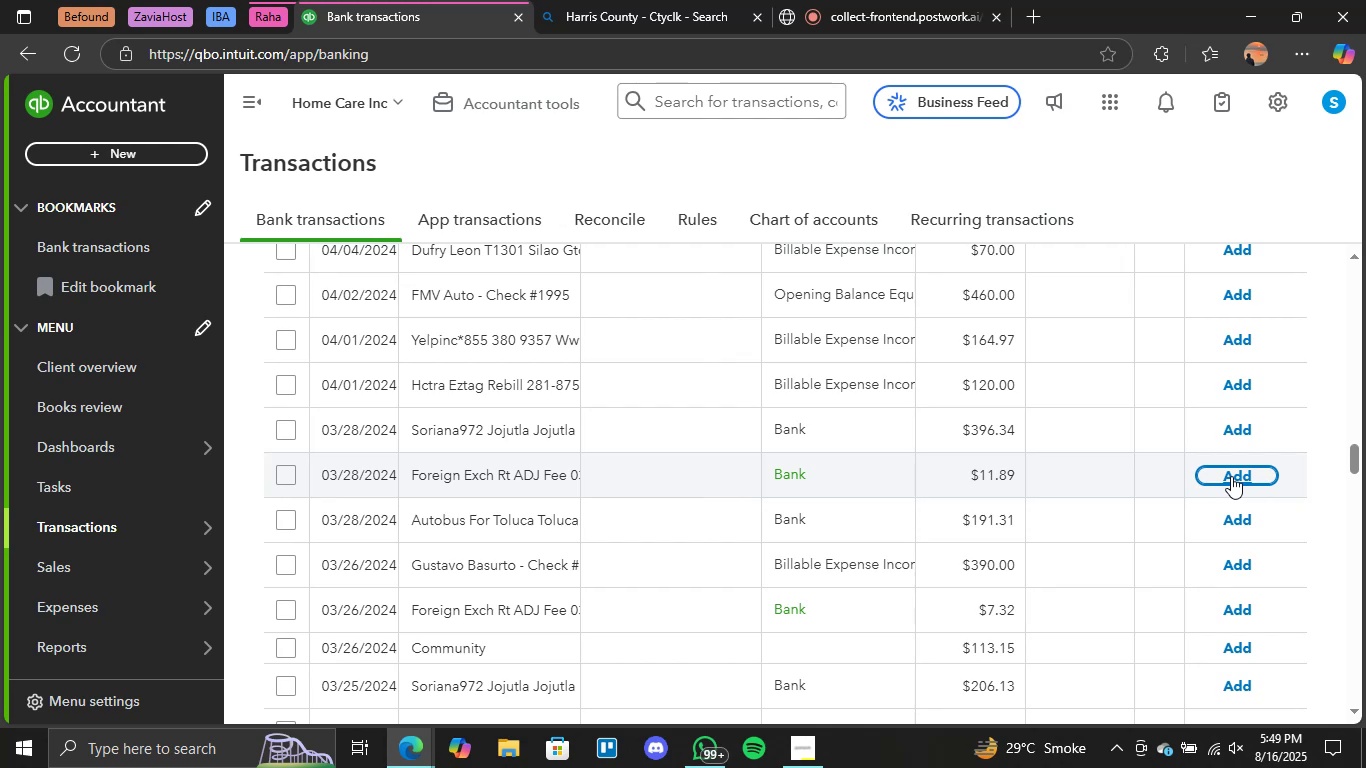 
wait(27.24)
 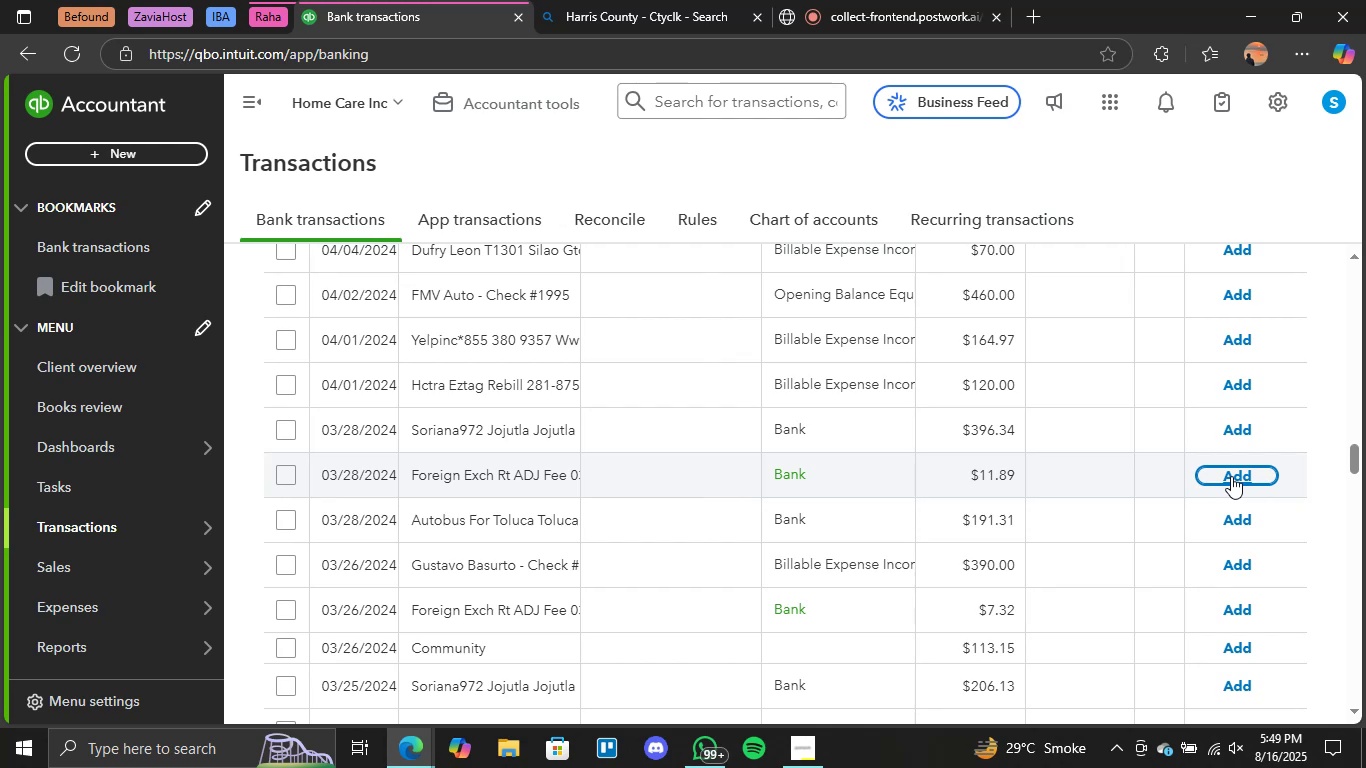 
left_click([1238, 474])
 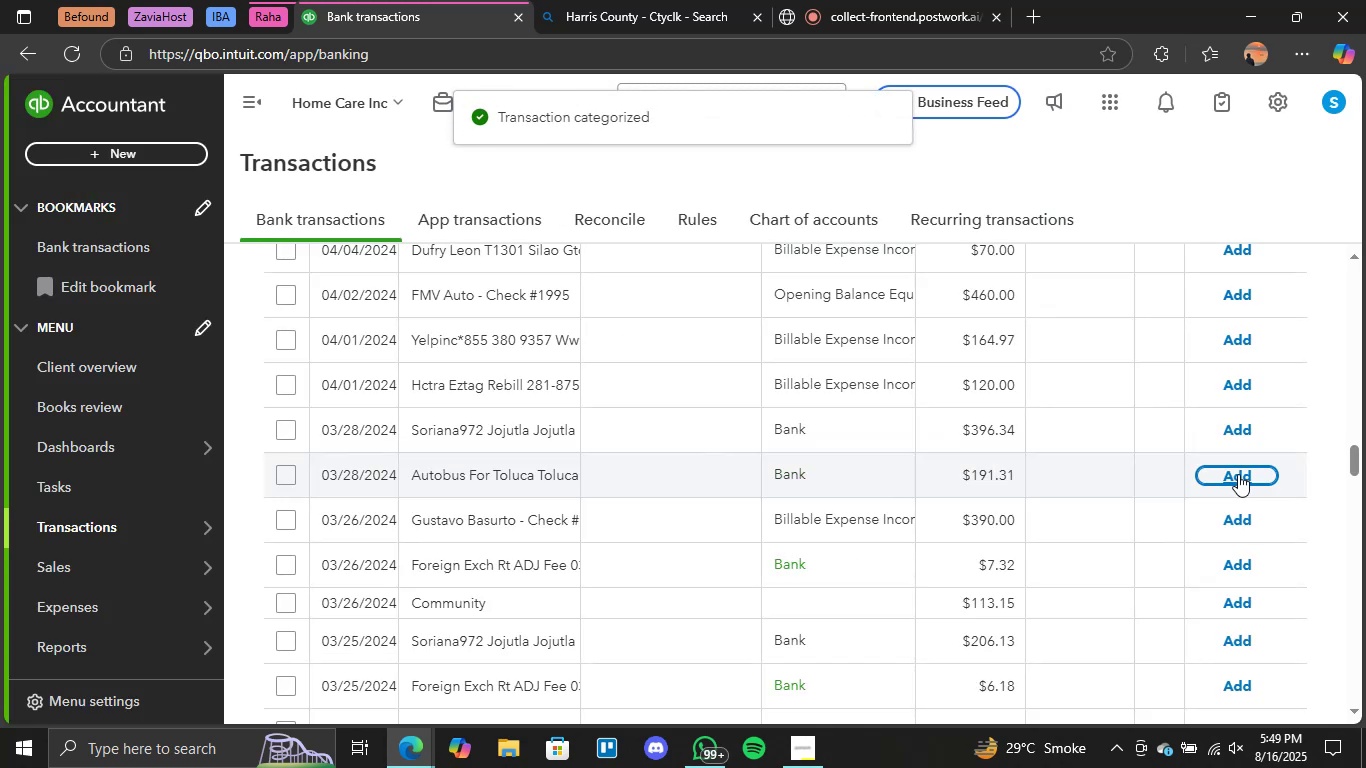 
wait(5.52)
 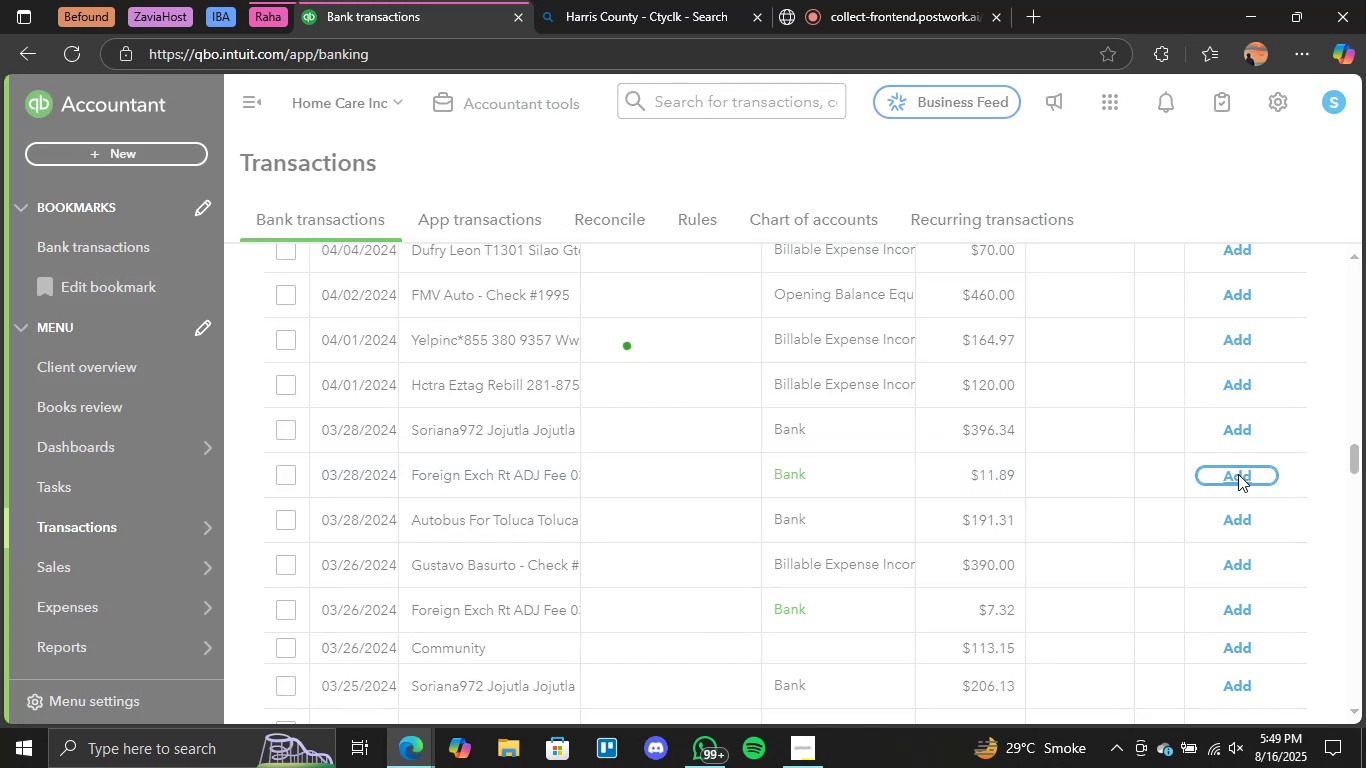 
scroll: coordinate [992, 386], scroll_direction: up, amount: 14.0
 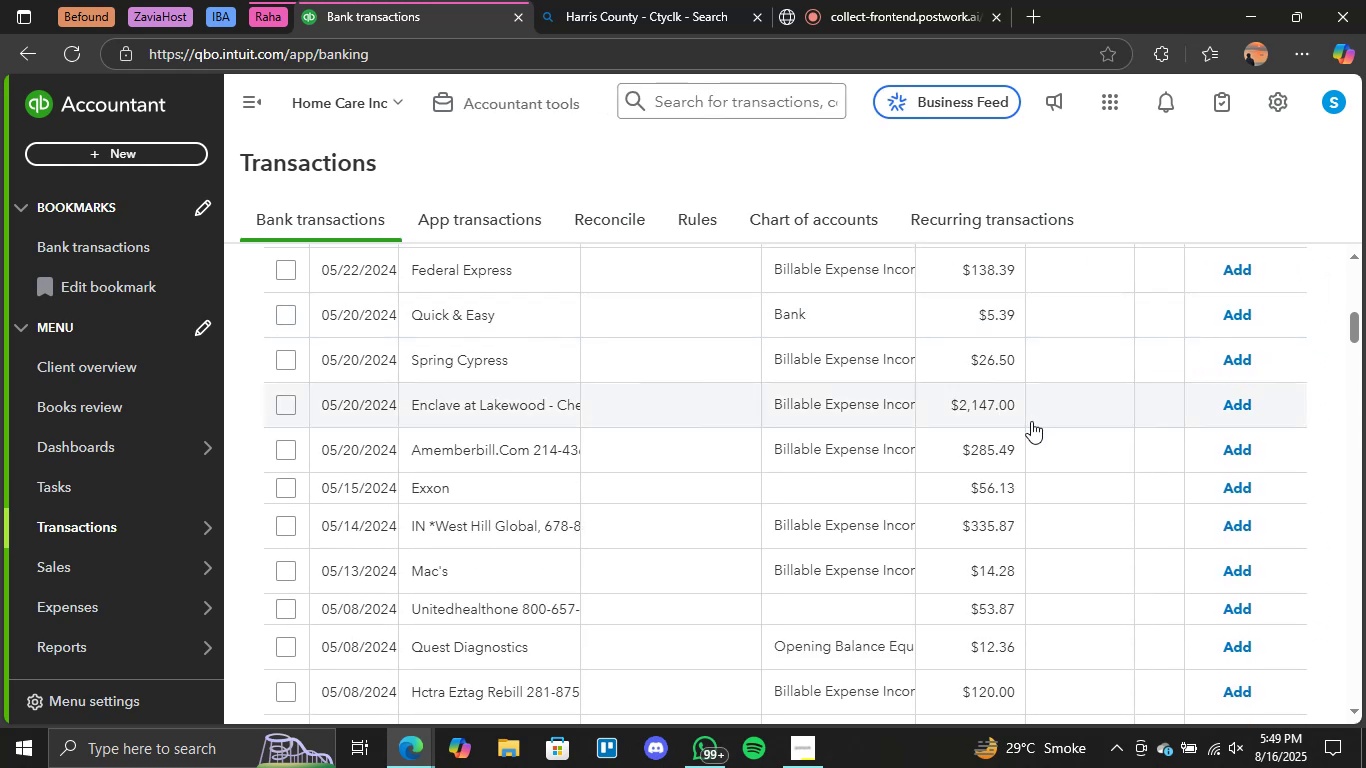 
scroll: coordinate [1031, 421], scroll_direction: down, amount: 11.0
 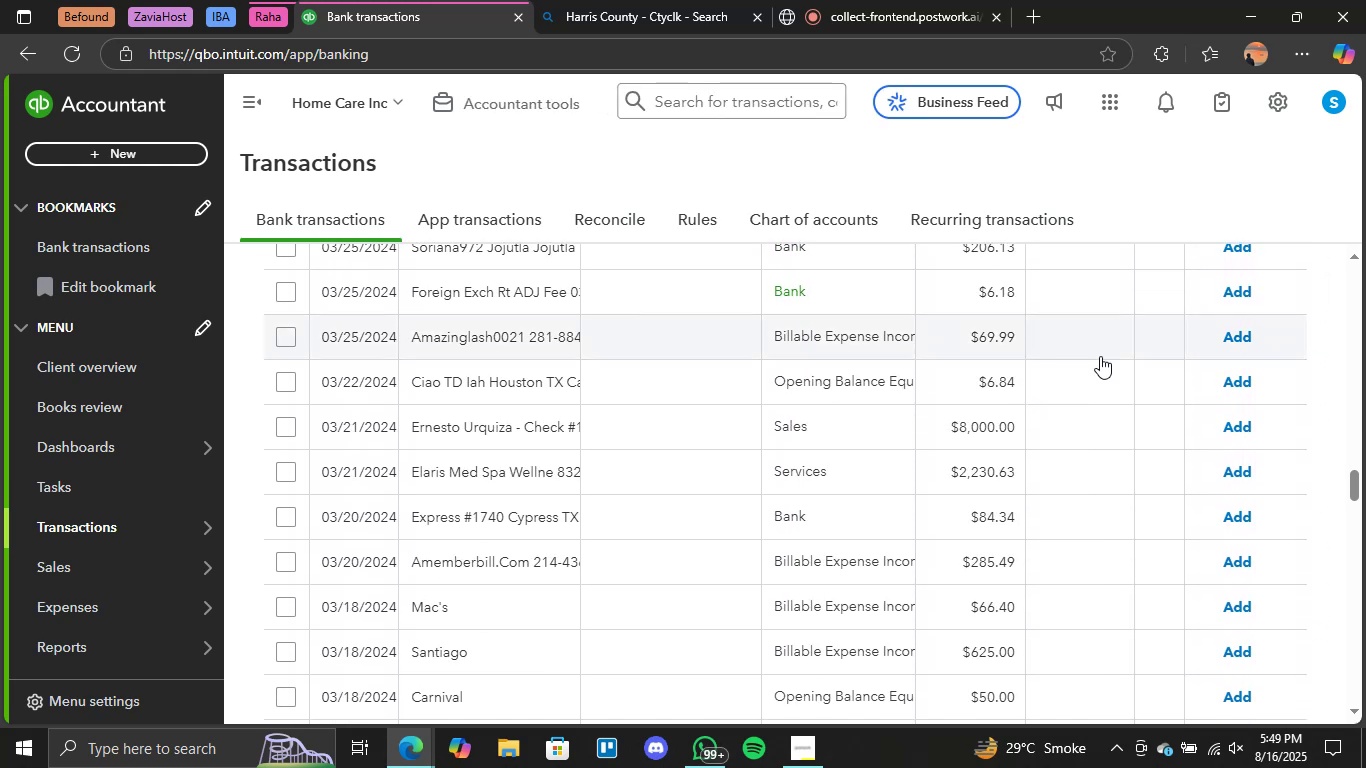 
scroll: coordinate [1127, 365], scroll_direction: up, amount: 1.0
 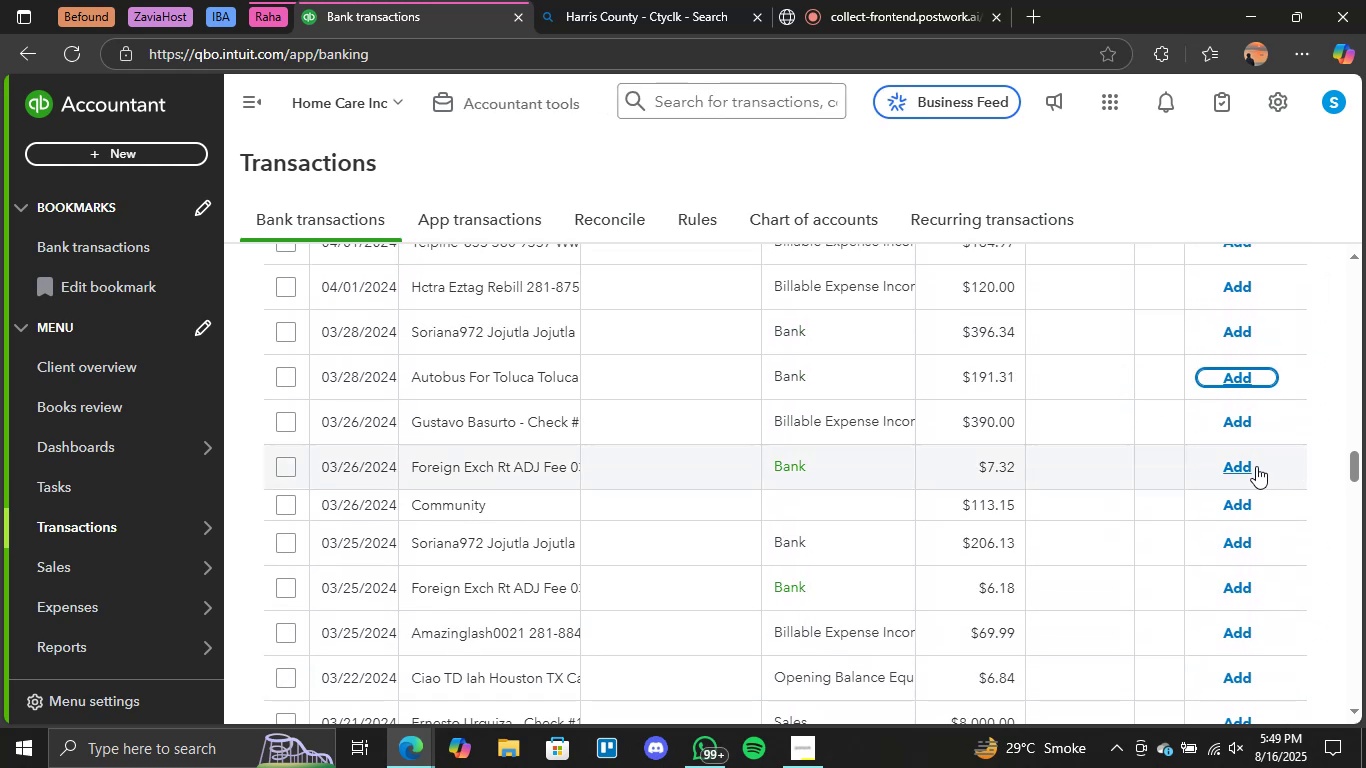 
left_click([1244, 467])
 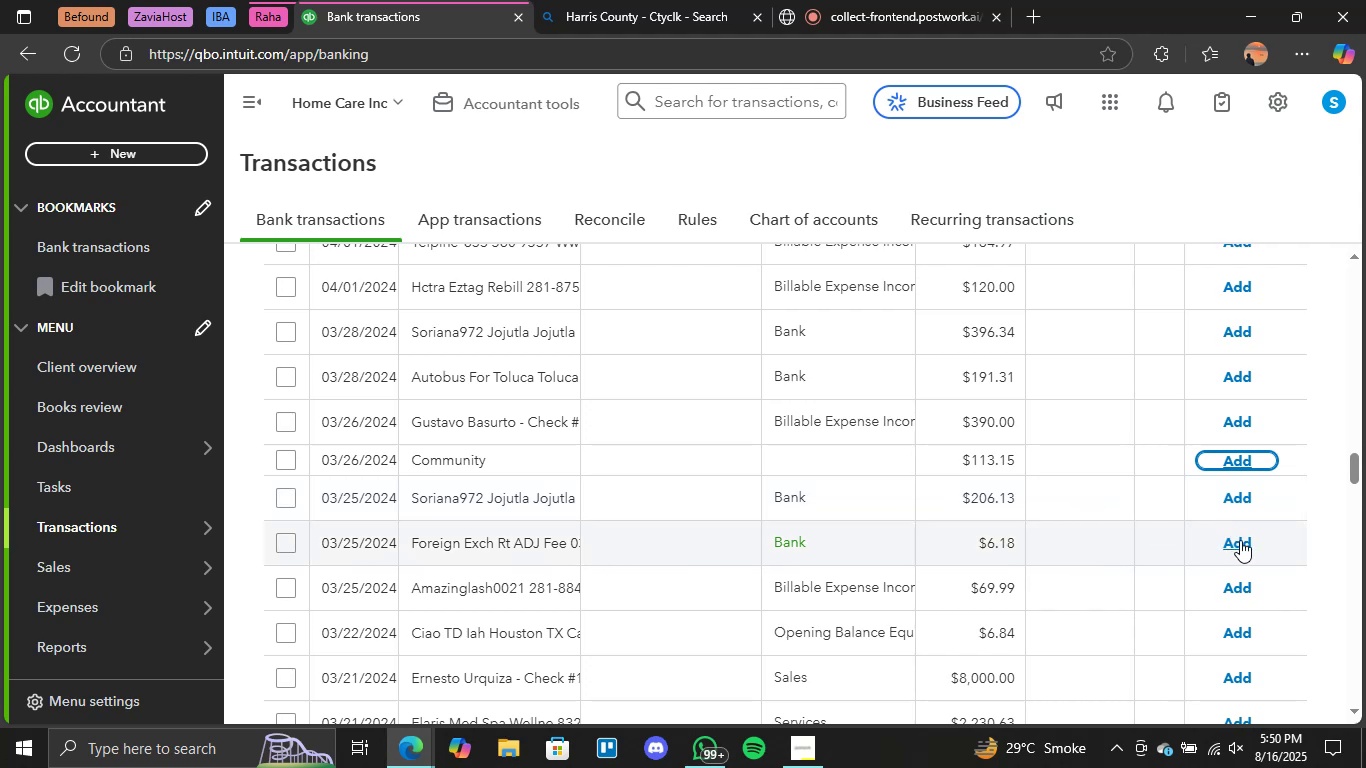 
wait(80.19)
 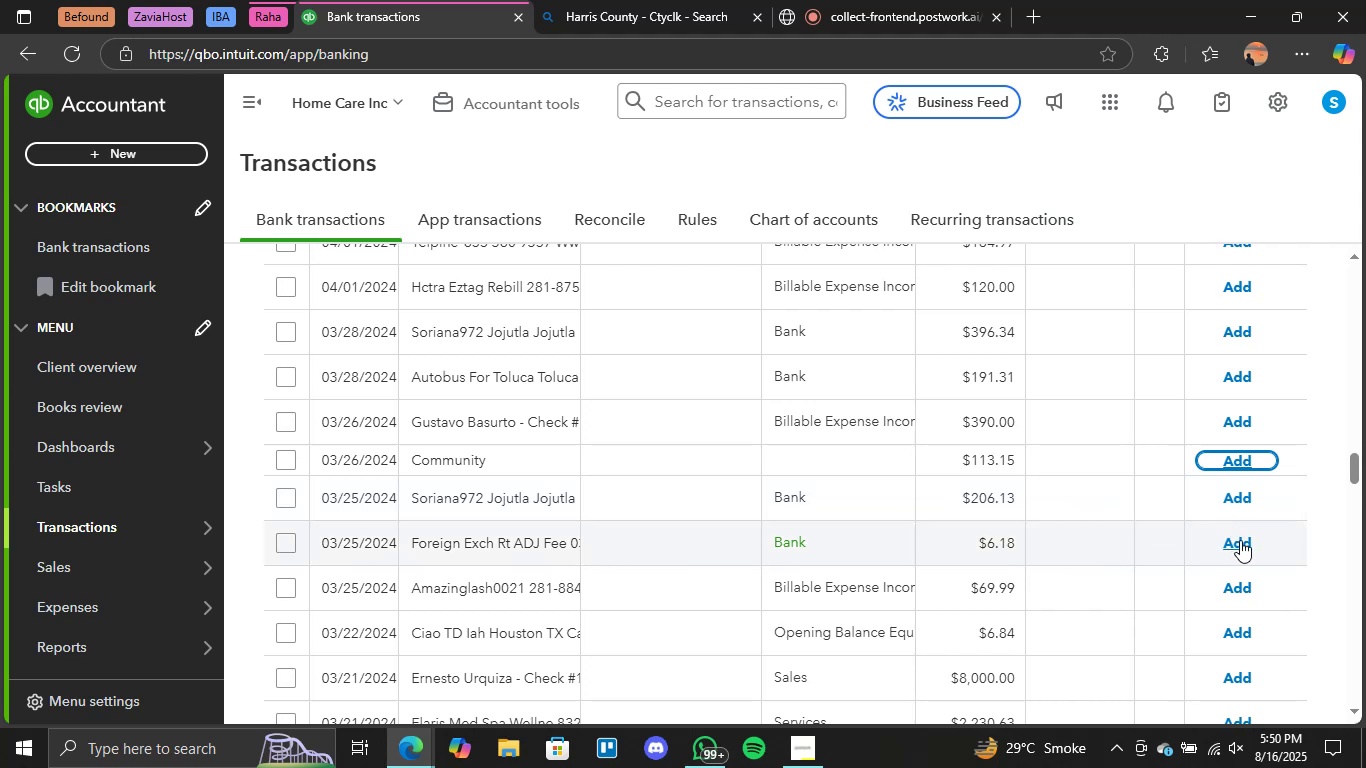 
left_click([1240, 540])
 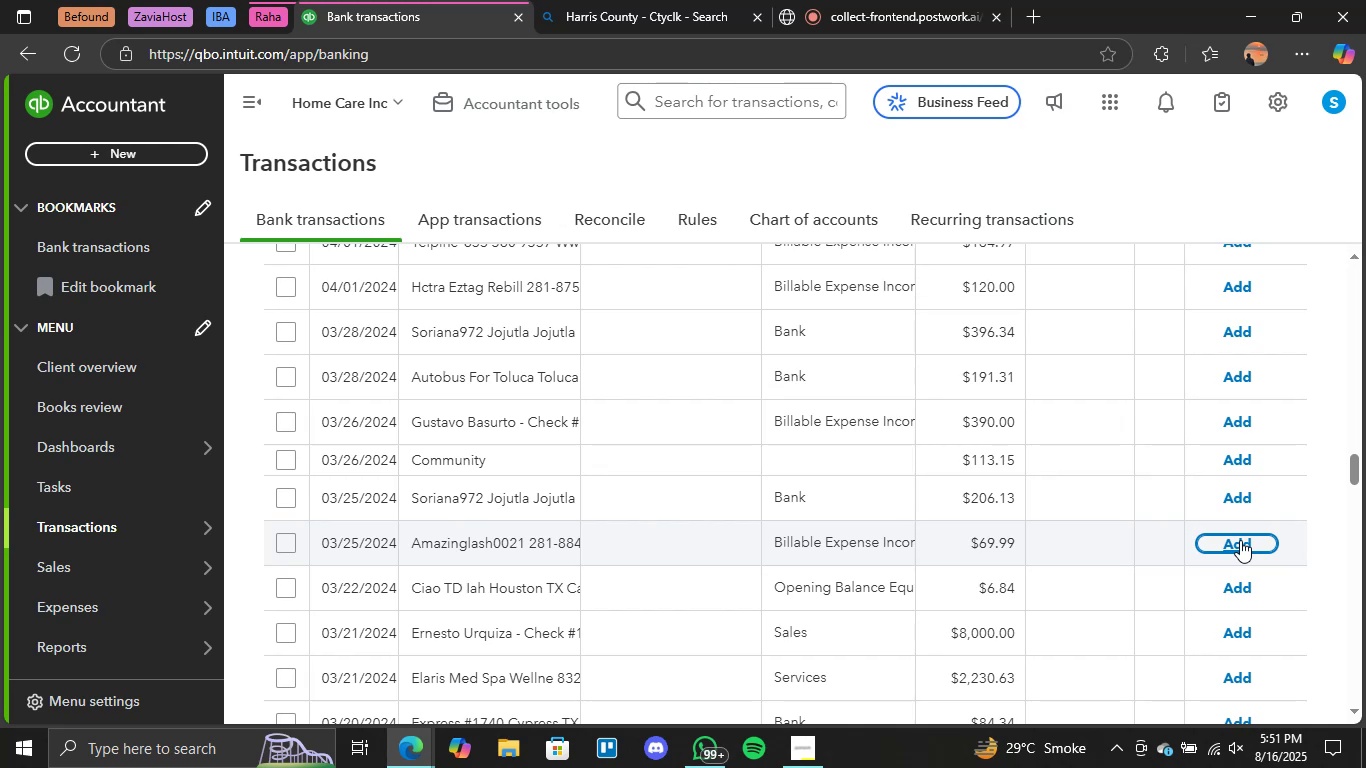 
wait(25.21)
 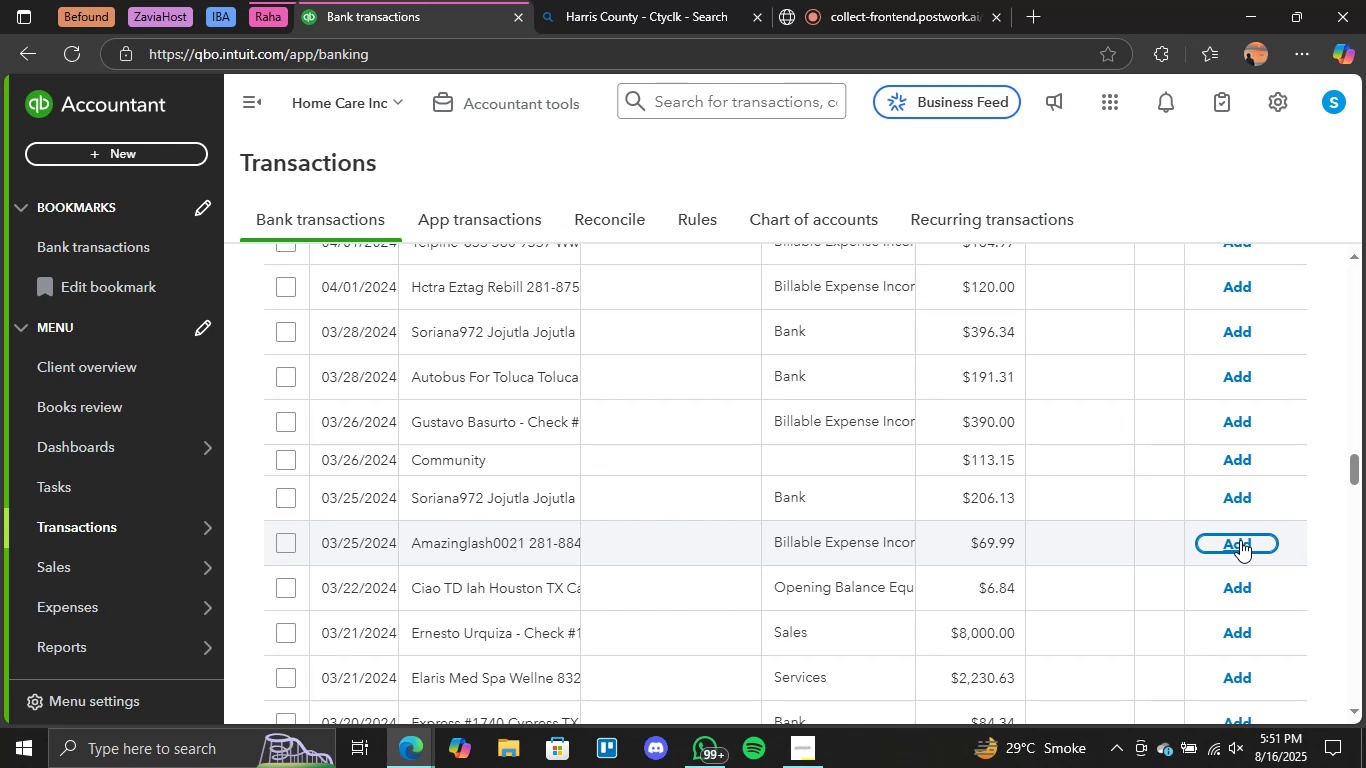 
scroll: coordinate [1145, 562], scroll_direction: none, amount: 0.0
 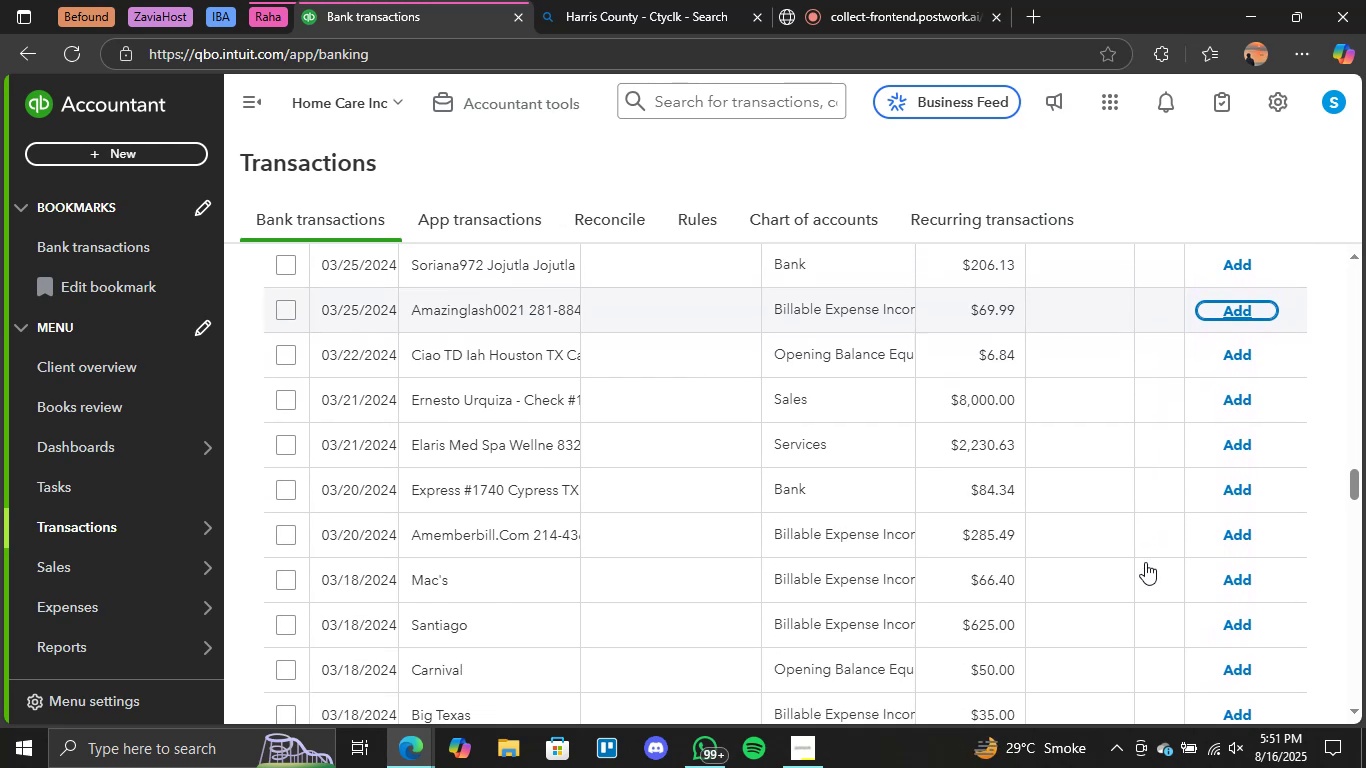 
scroll: coordinate [1138, 508], scroll_direction: down, amount: 12.0
 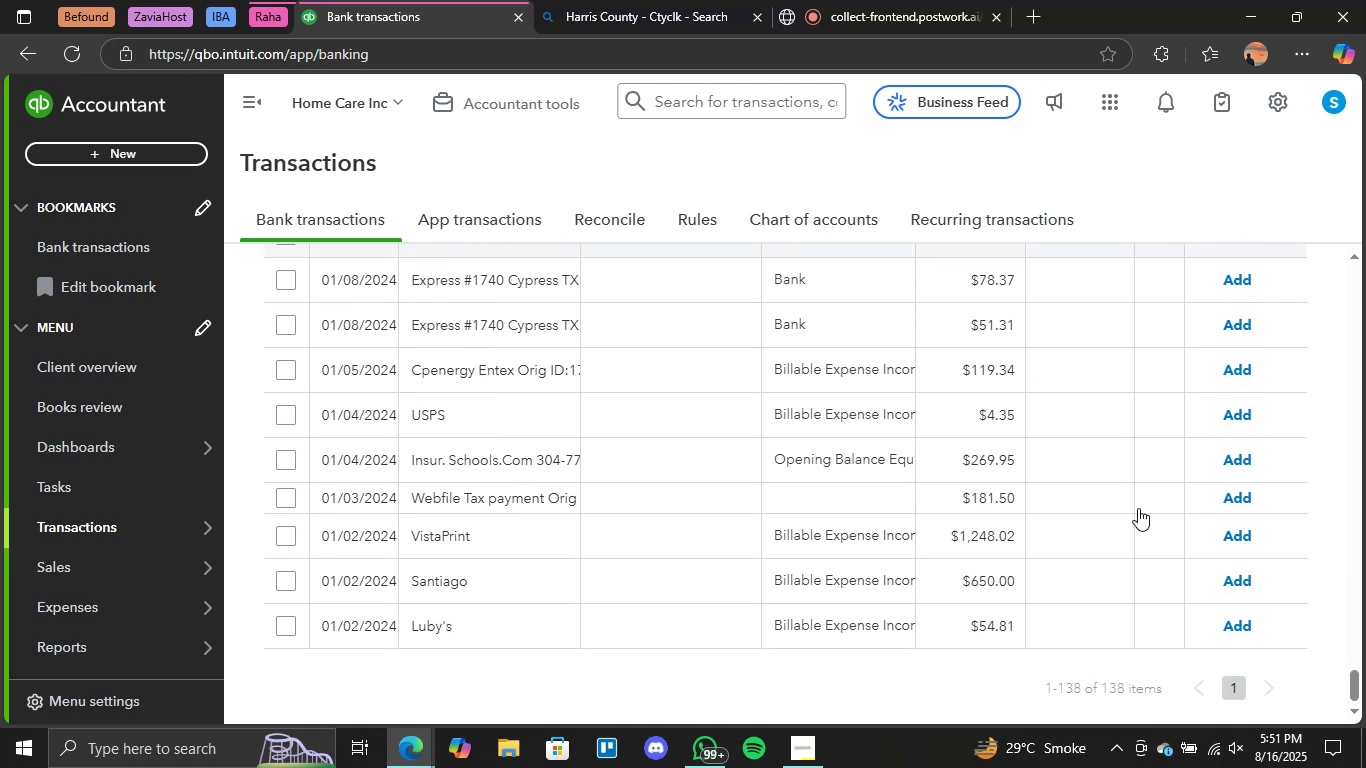 
scroll: coordinate [1138, 508], scroll_direction: up, amount: 9.0
 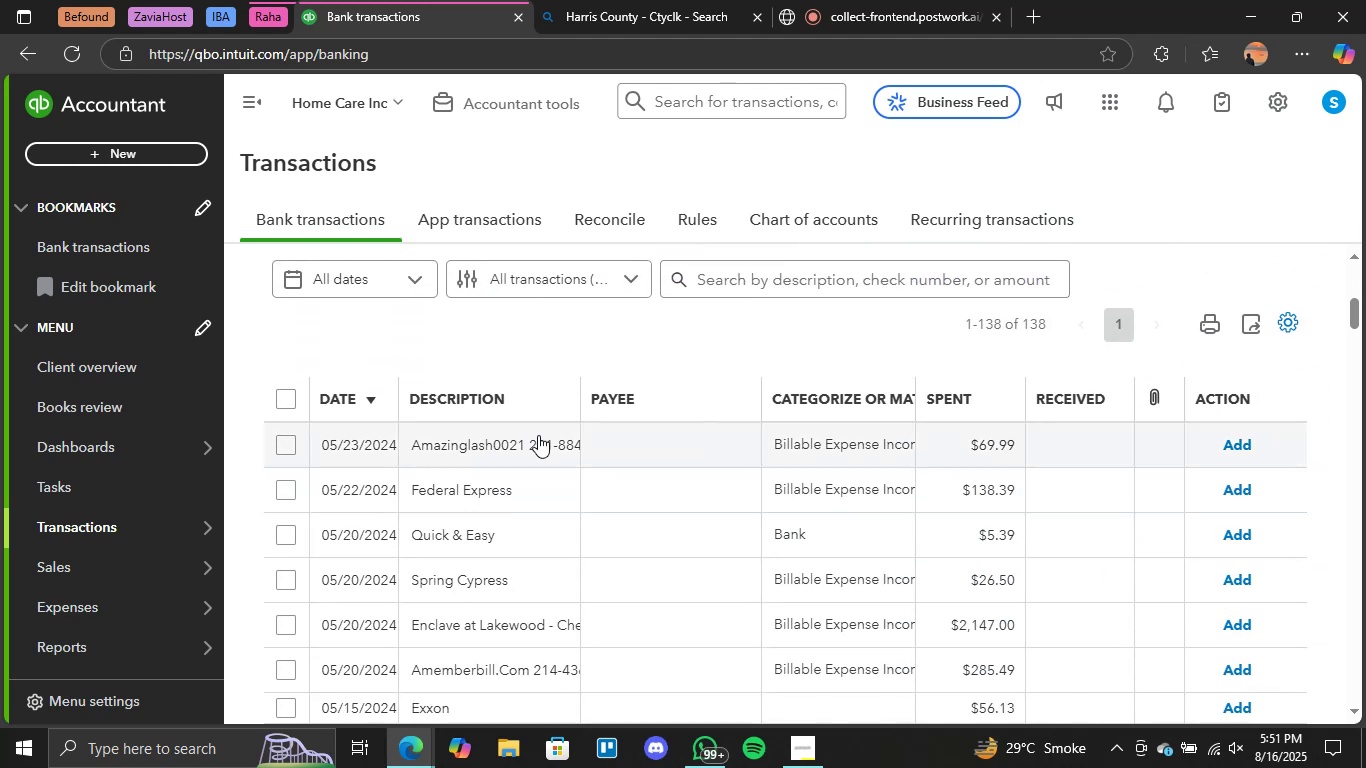 
left_click([538, 435])
 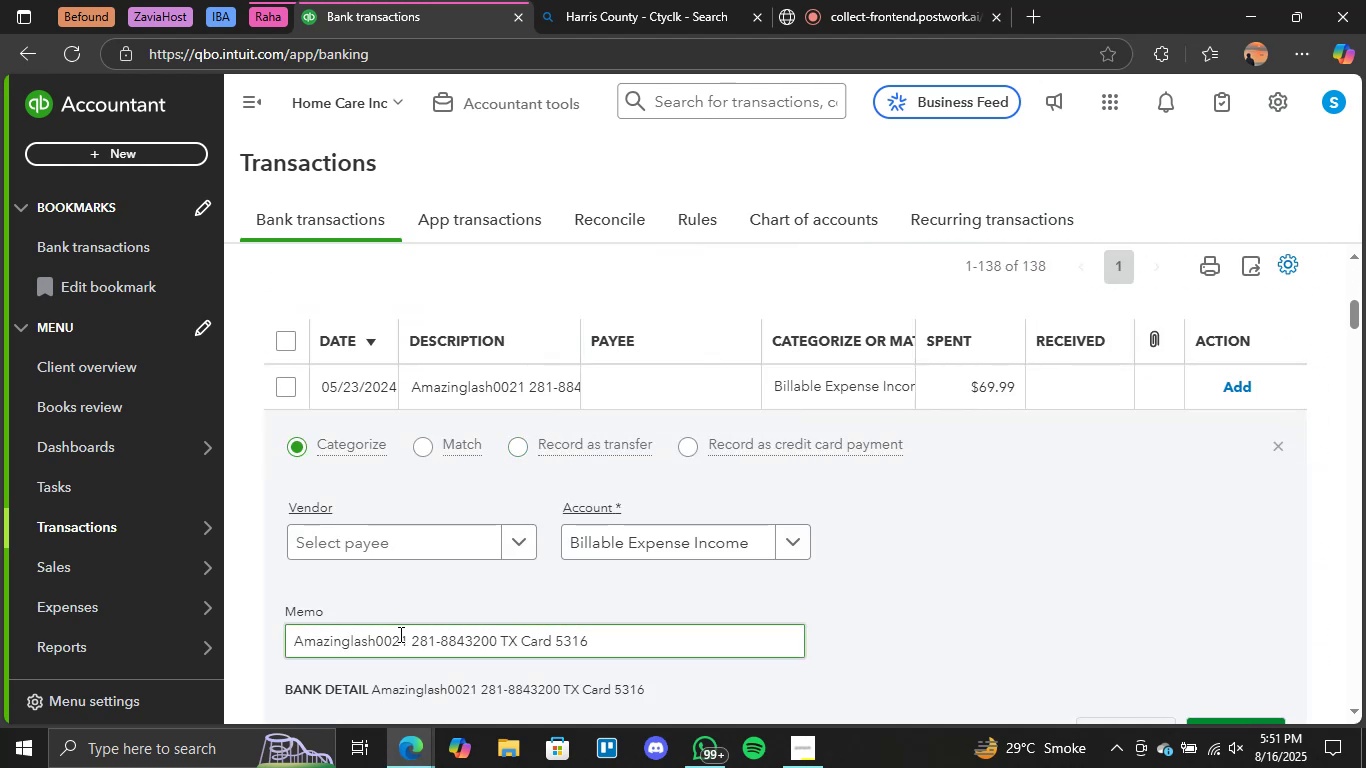 
left_click_drag(start_coordinate=[405, 637], to_coordinate=[292, 632])
 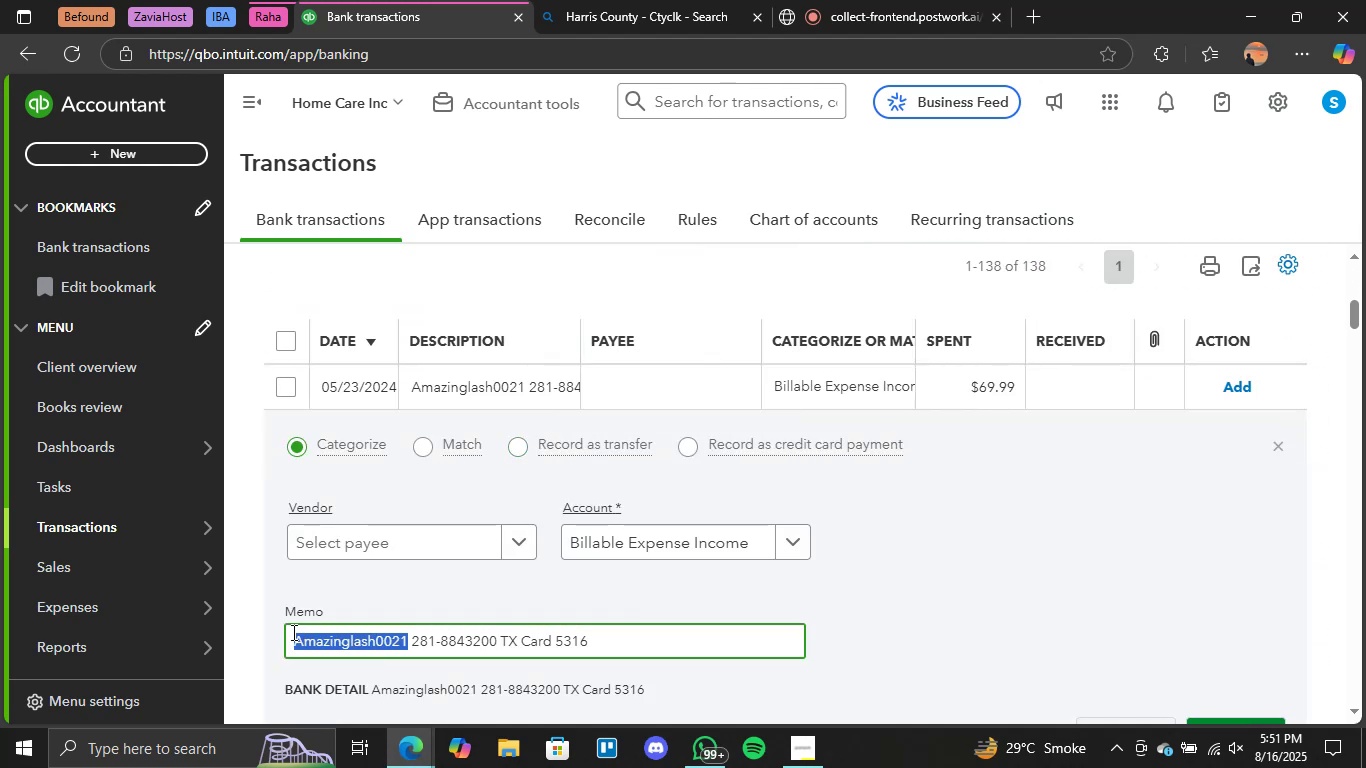 
key(Control+C)
 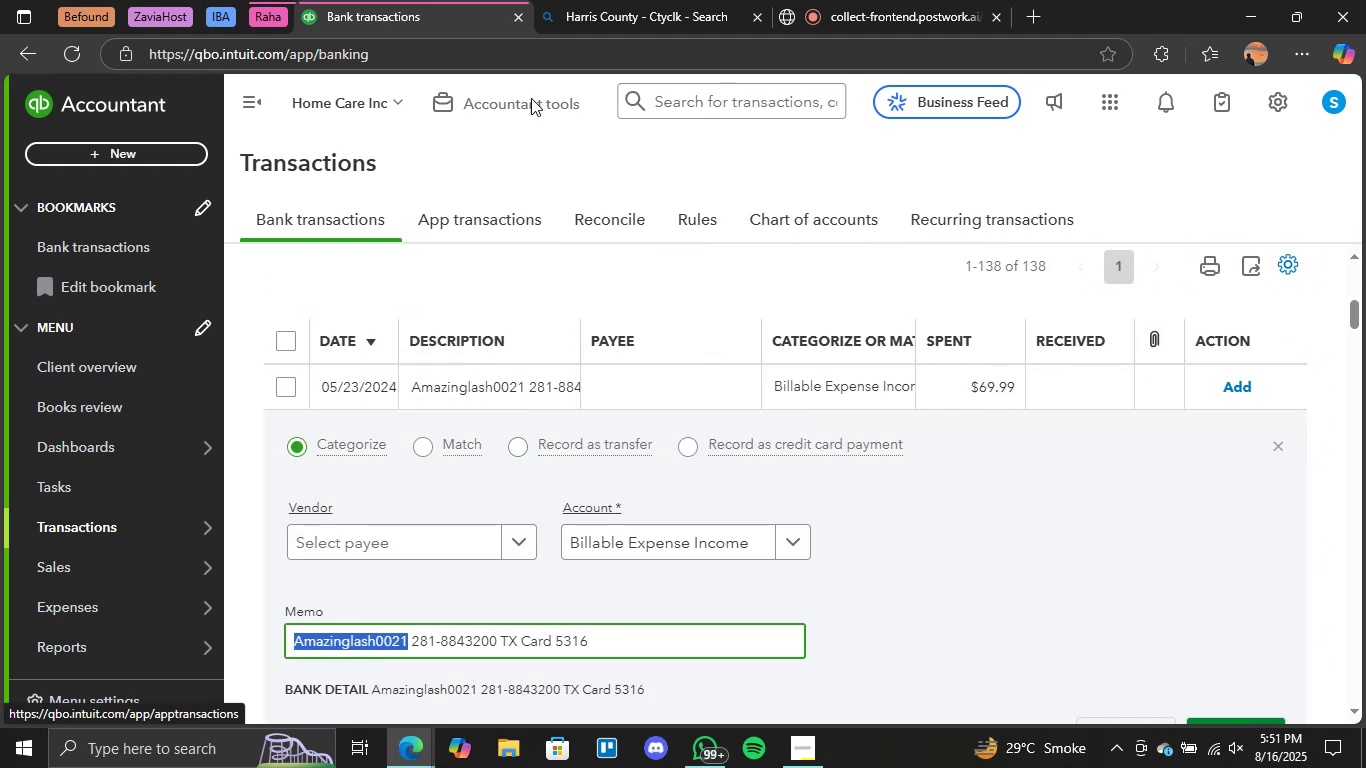 
left_click([612, 0])
 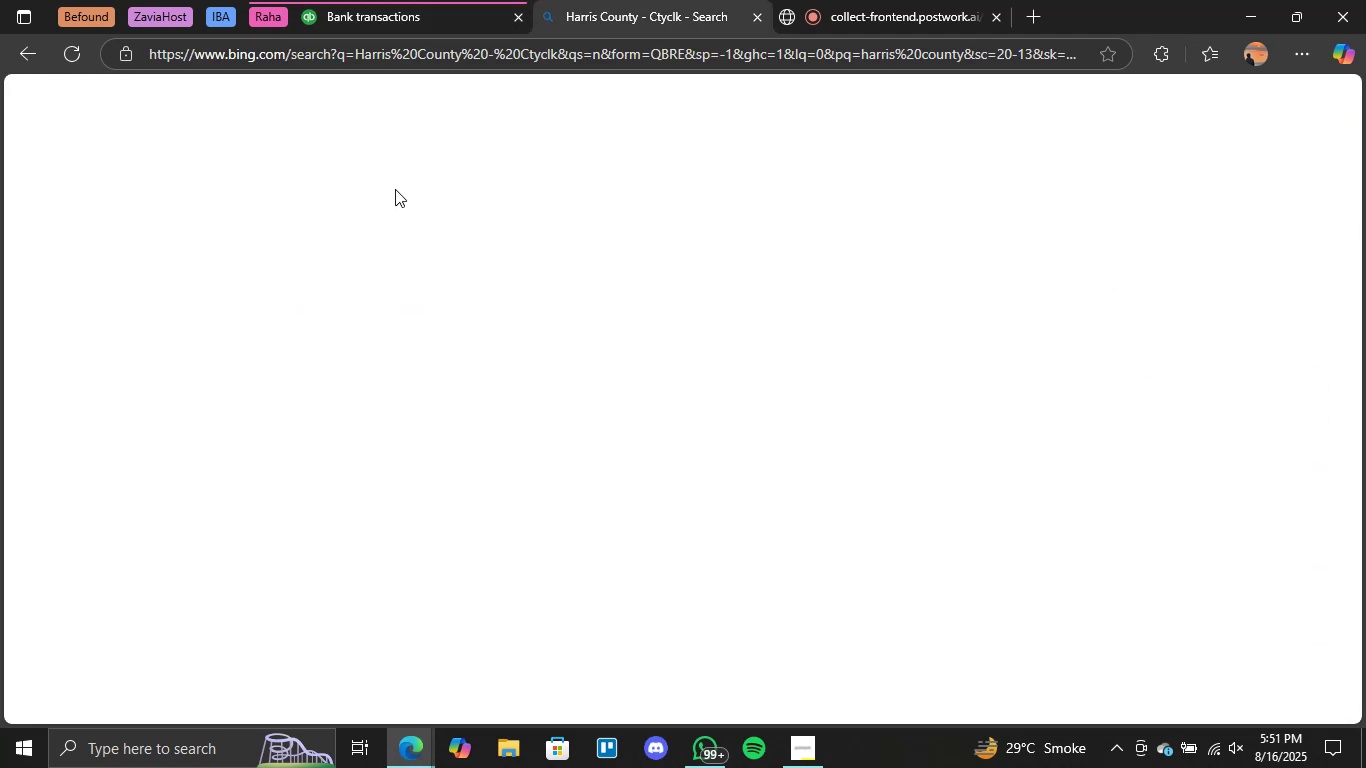 
mouse_move([349, 145])
 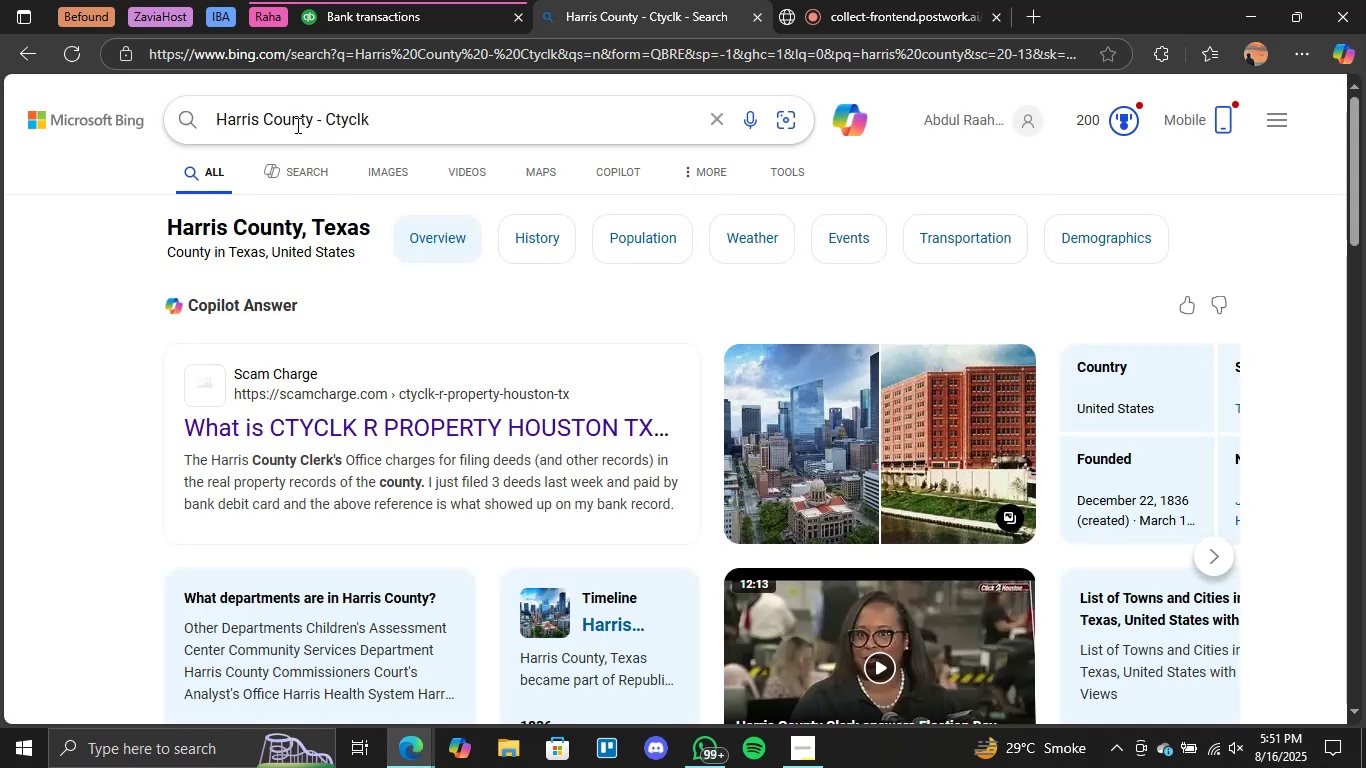 
double_click([296, 125])
 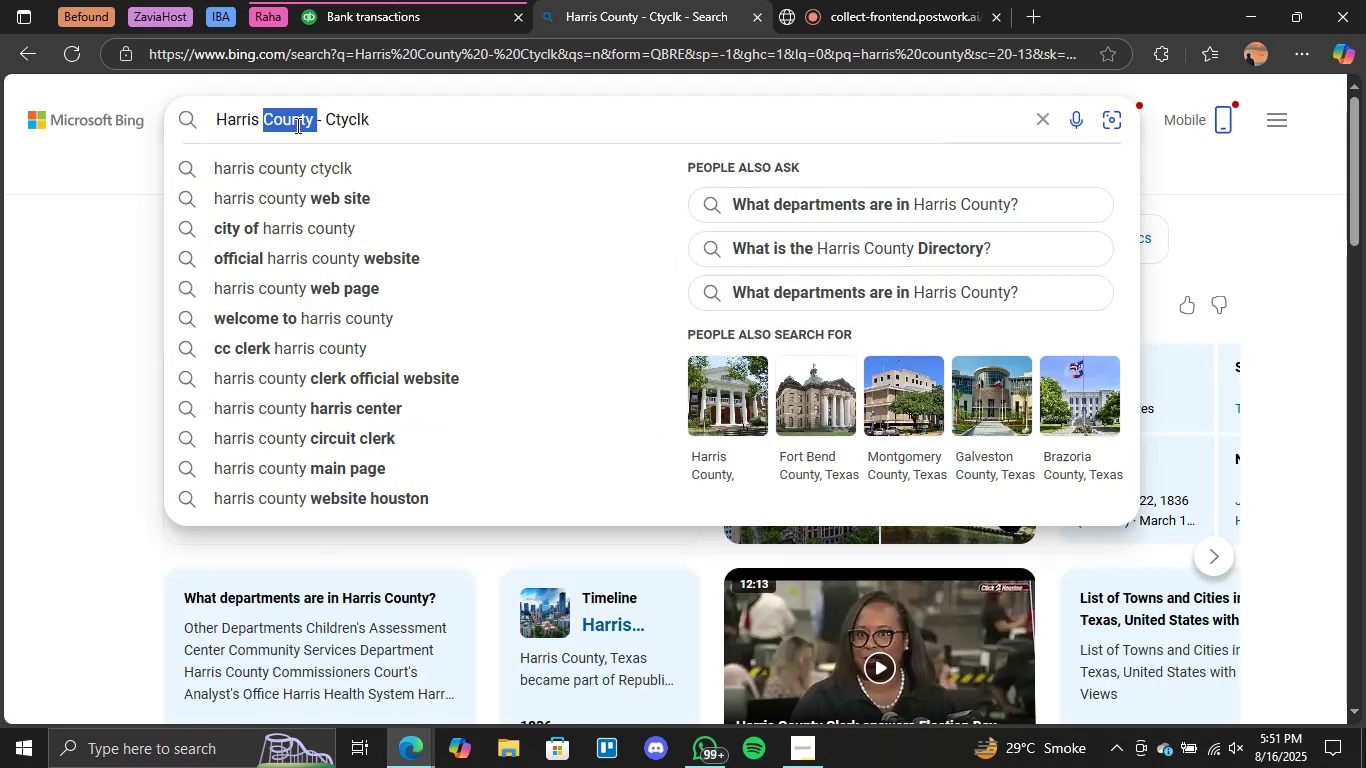 
triple_click([296, 125])
 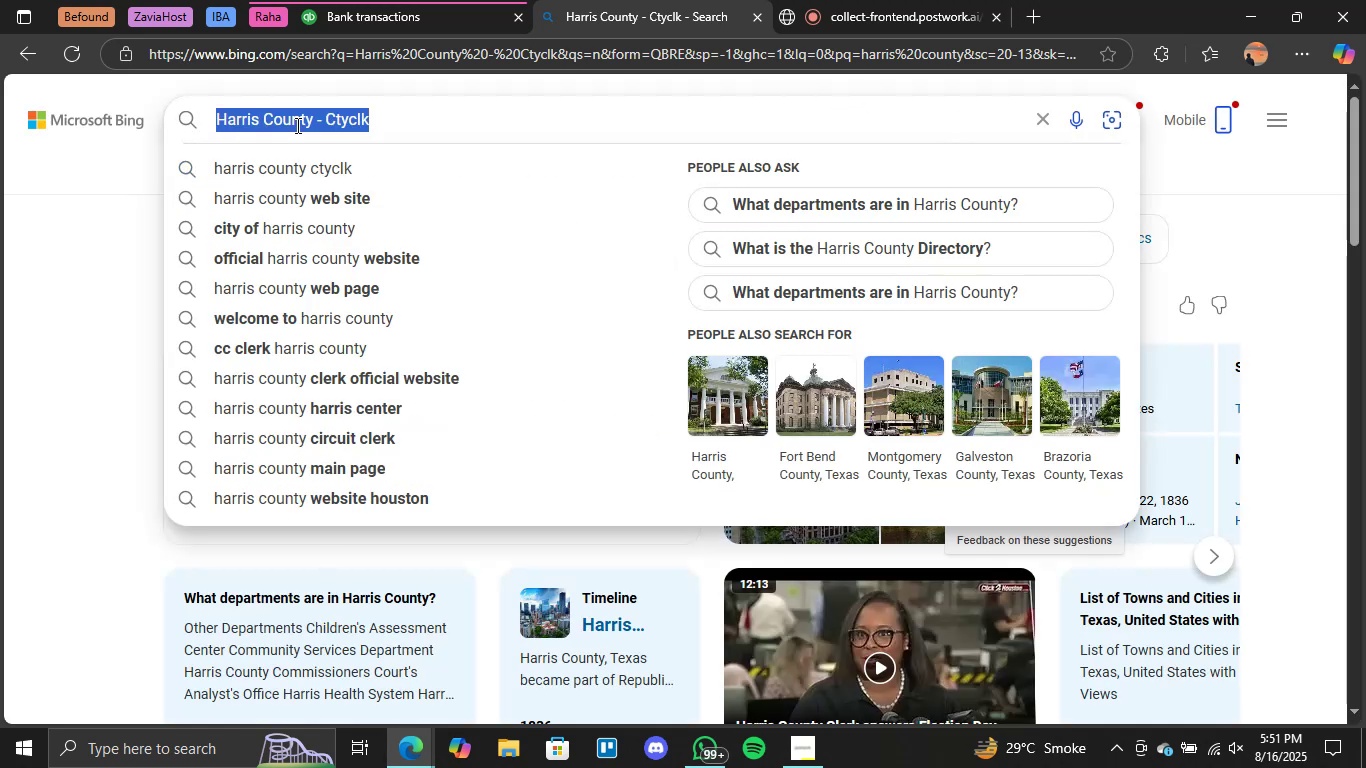 
key(Control+V)
 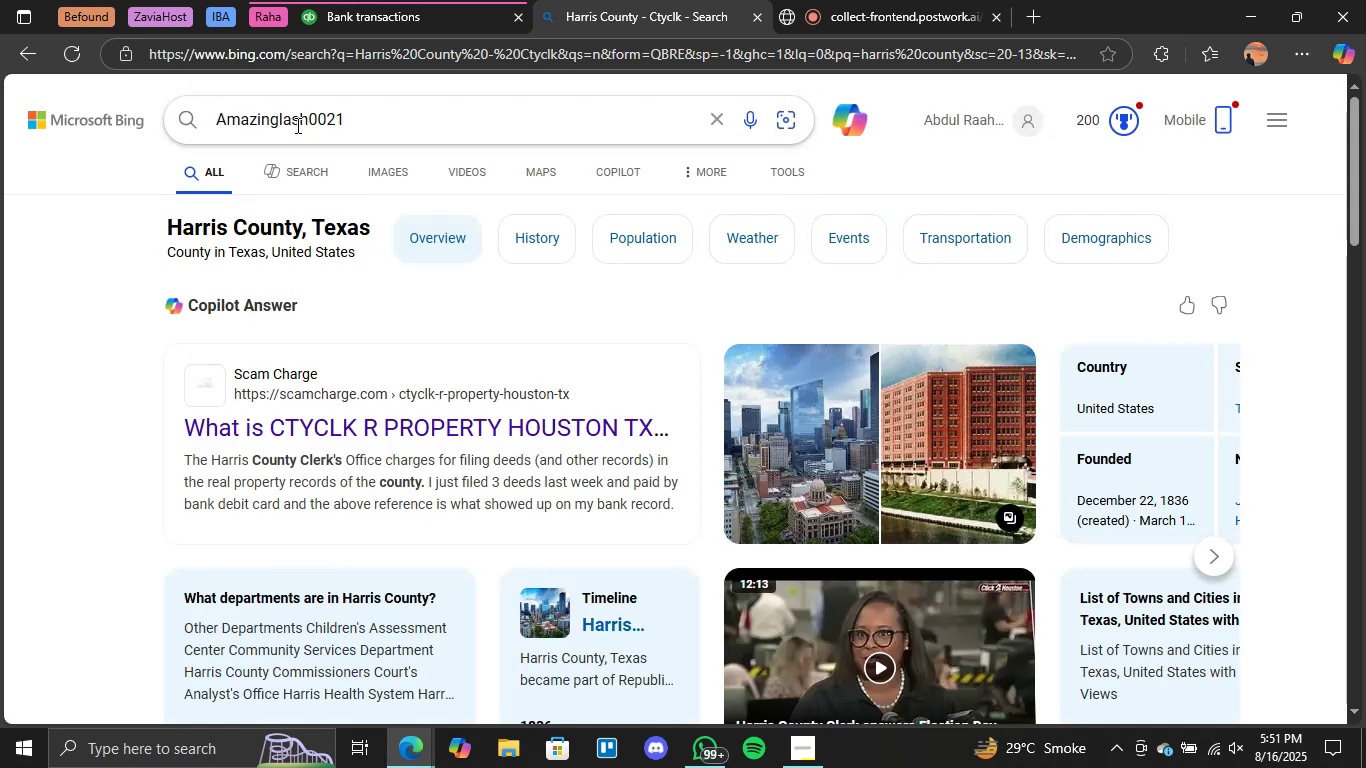 
key(Enter)
 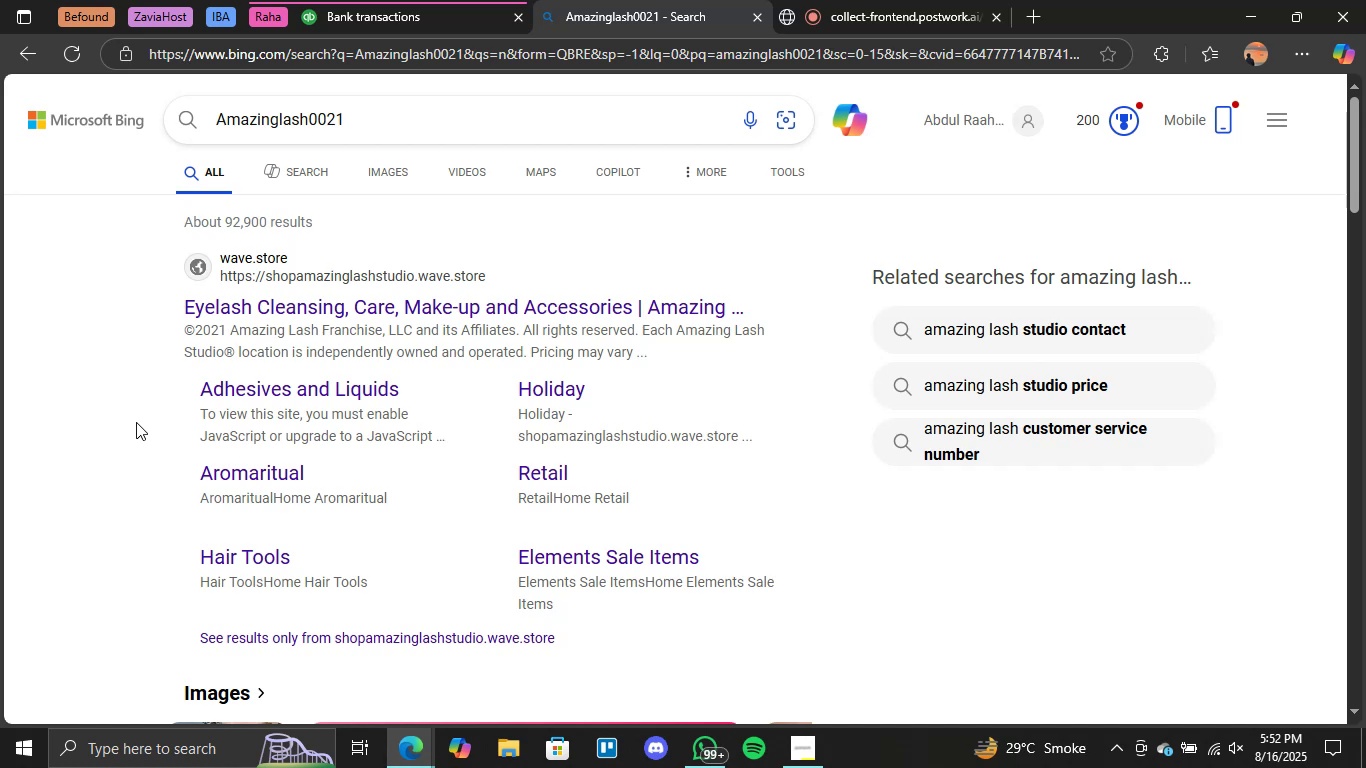 
wait(27.74)
 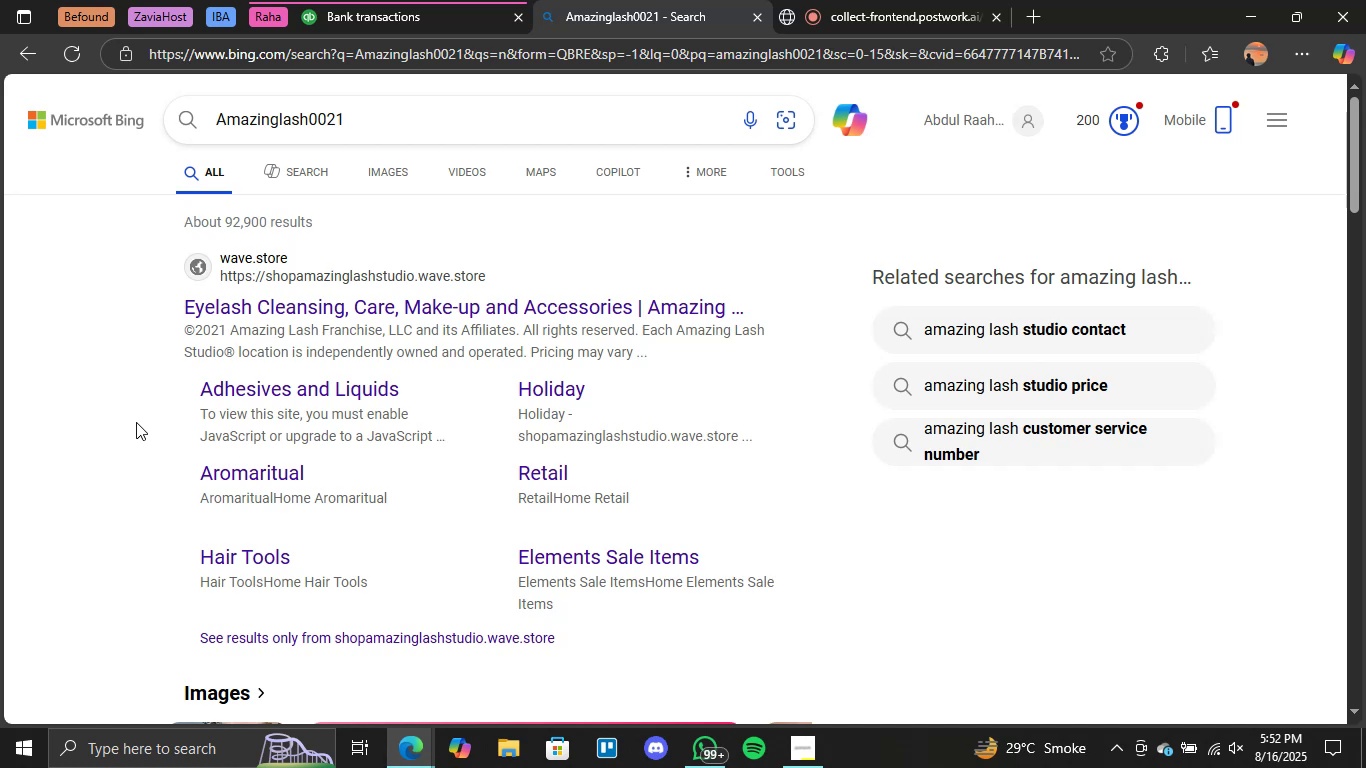 
left_click([383, 0])
 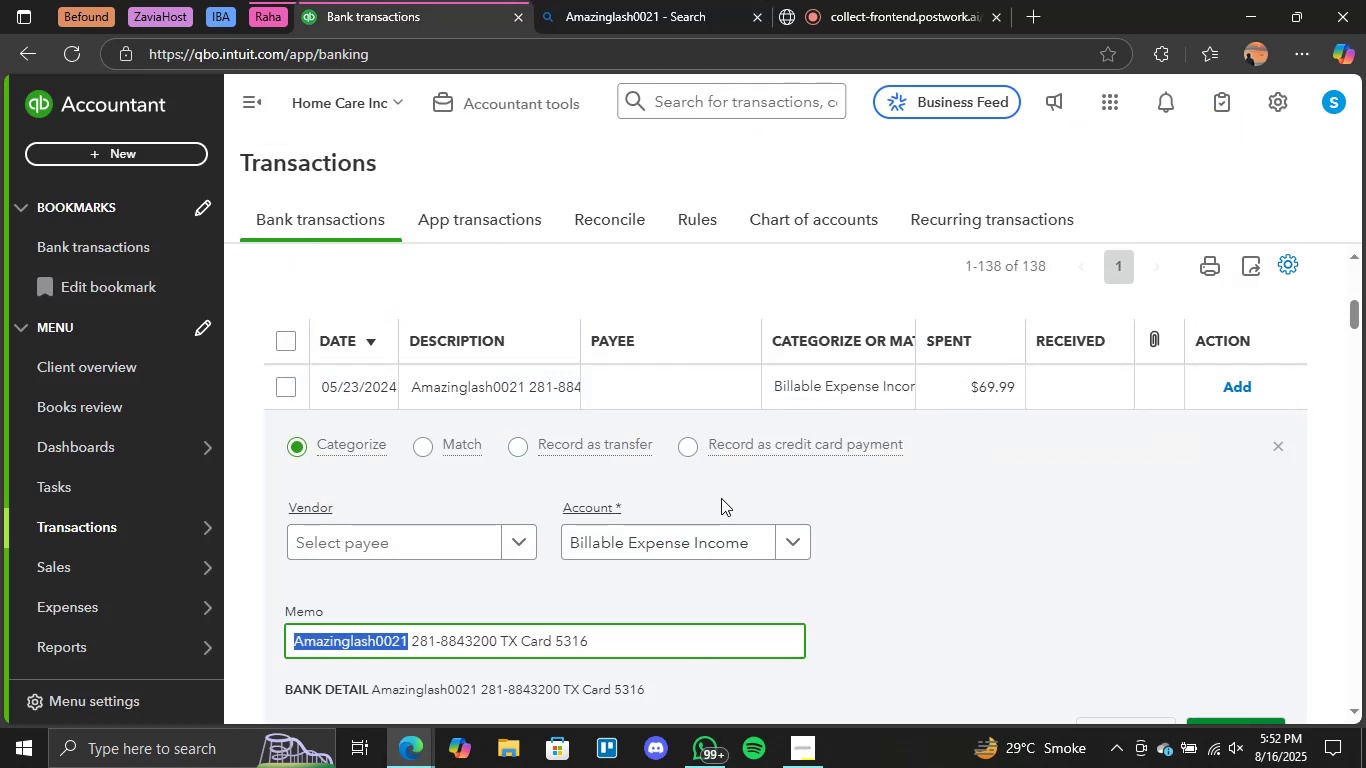 
left_click([780, 532])
 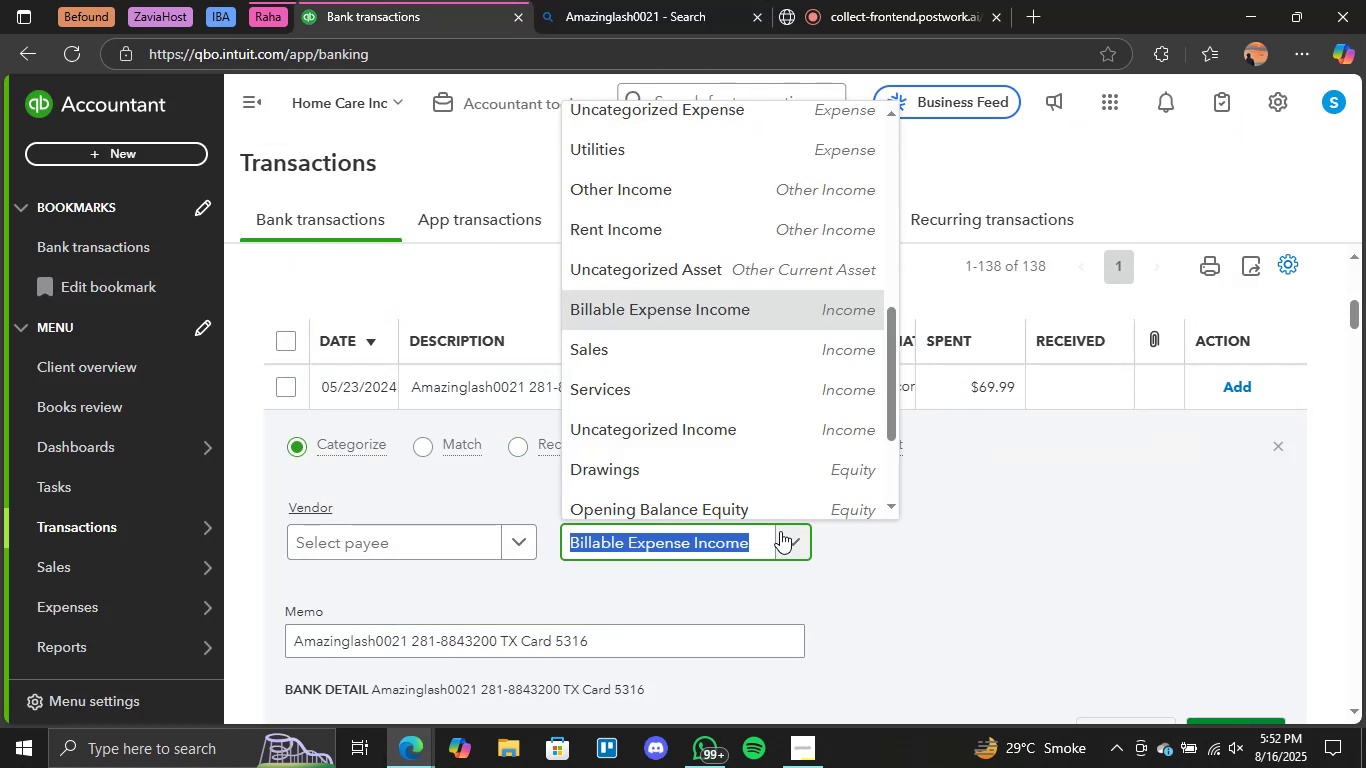 
scroll: coordinate [736, 318], scroll_direction: up, amount: 5.0
 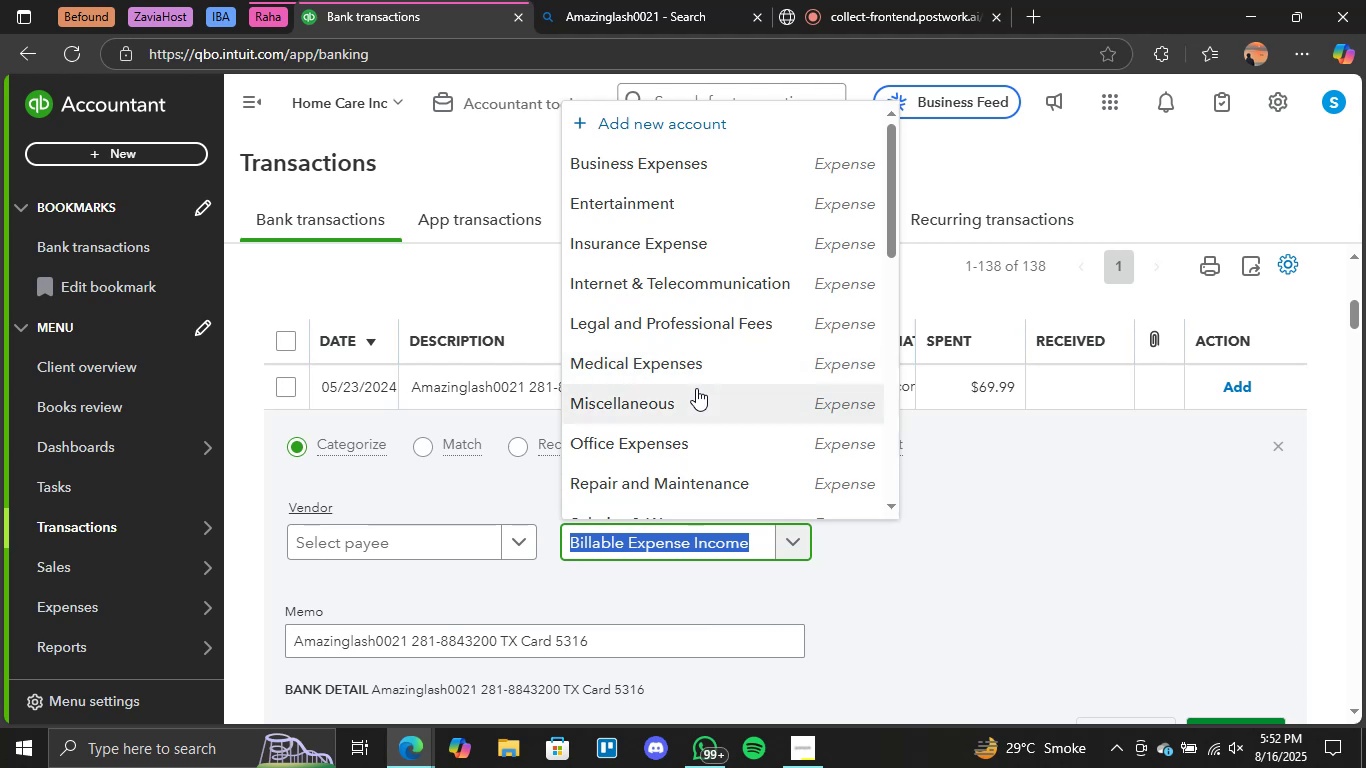 
left_click([695, 388])
 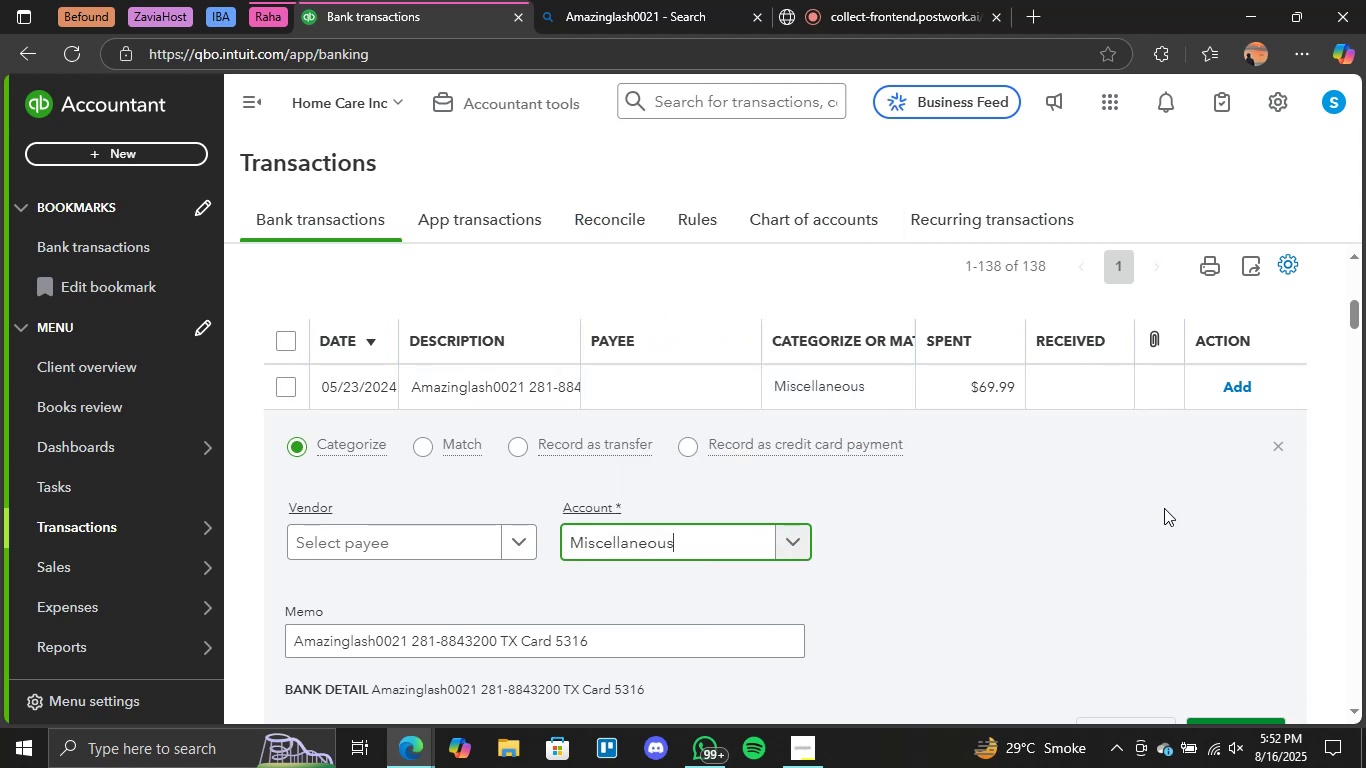 
scroll: coordinate [1267, 503], scroll_direction: none, amount: 0.0
 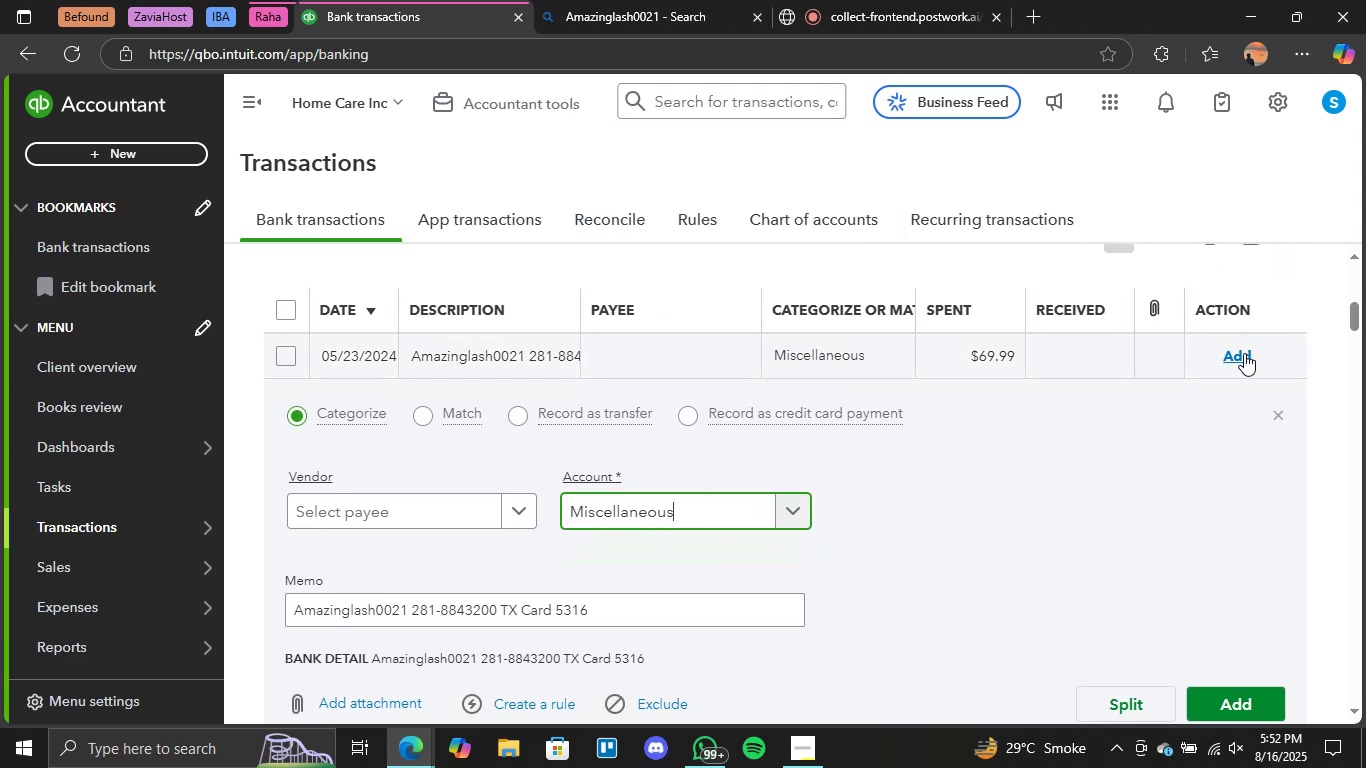 
left_click([1244, 353])
 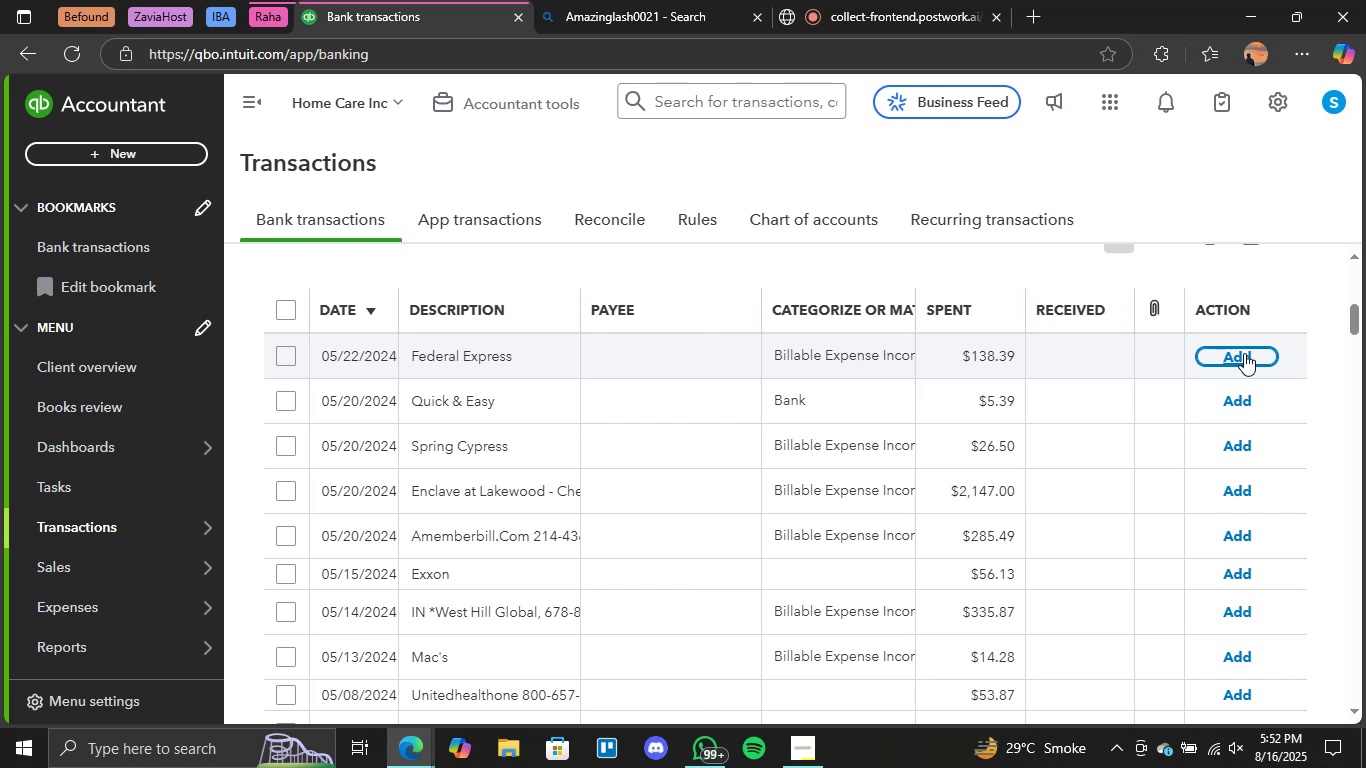 
wait(29.8)
 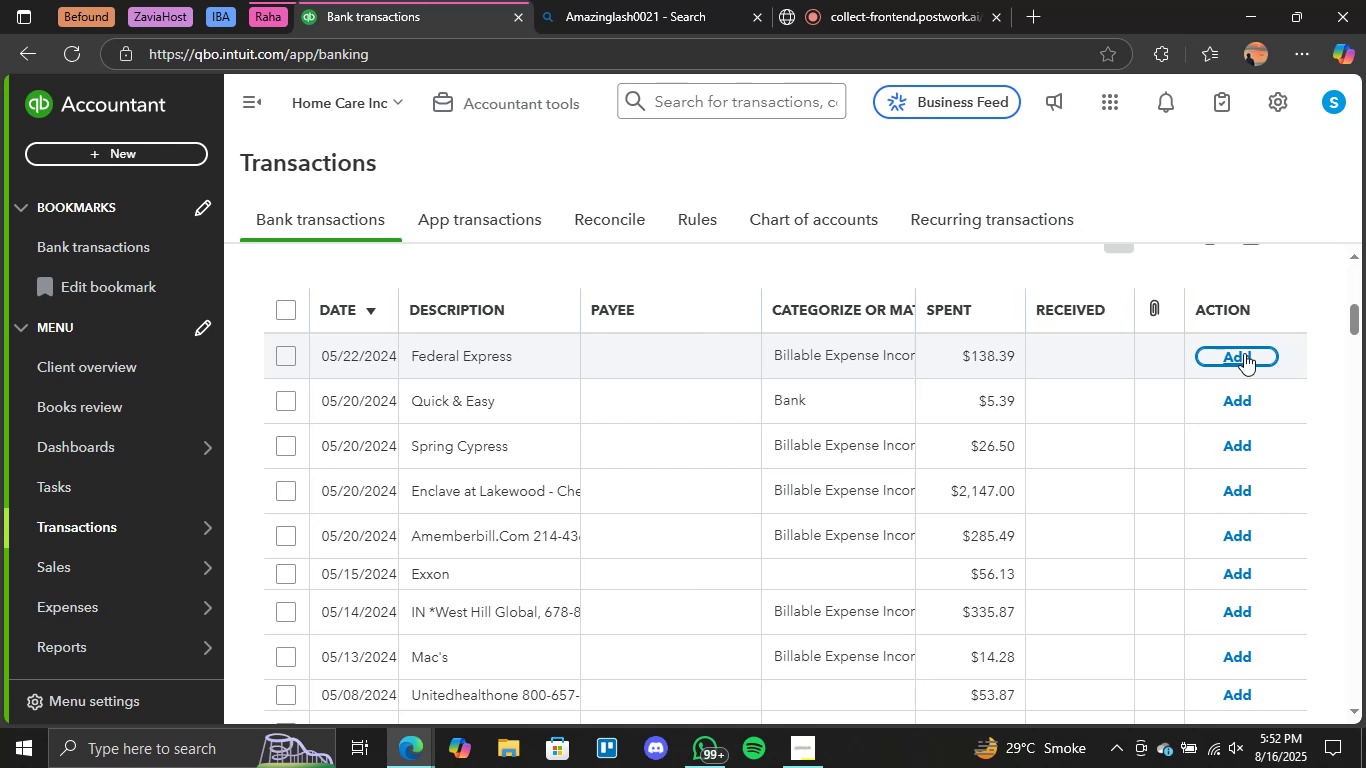 
scroll: coordinate [724, 541], scroll_direction: down, amount: 1.0
 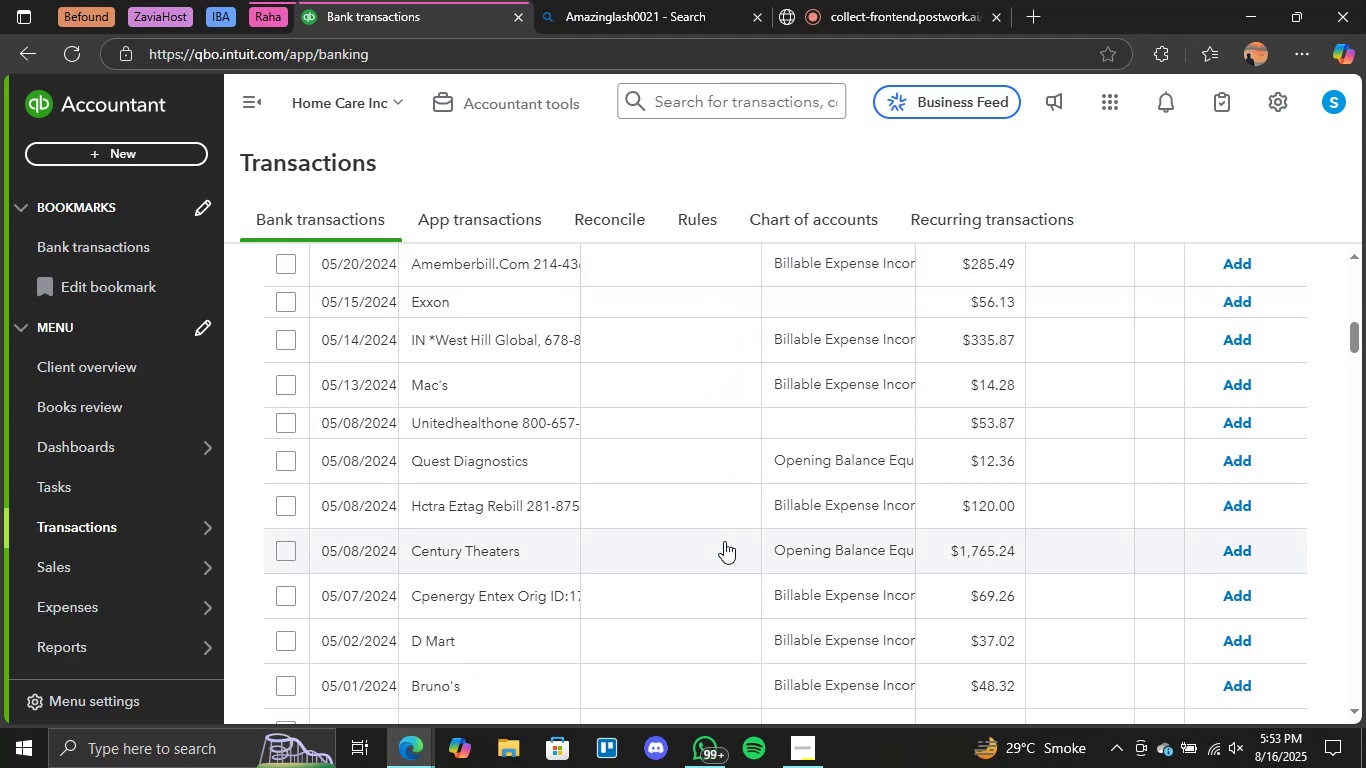 
scroll: coordinate [724, 541], scroll_direction: none, amount: 0.0
 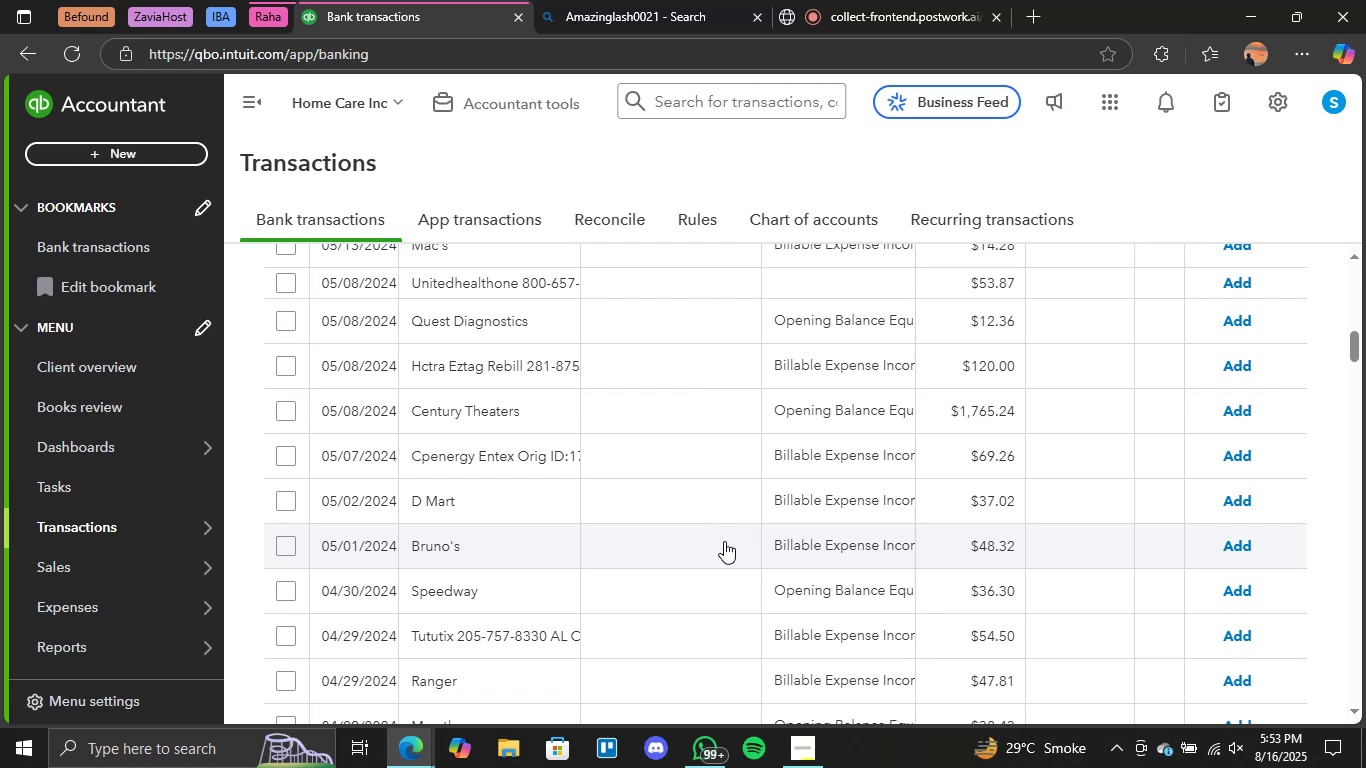 
scroll: coordinate [724, 541], scroll_direction: down, amount: 2.0
 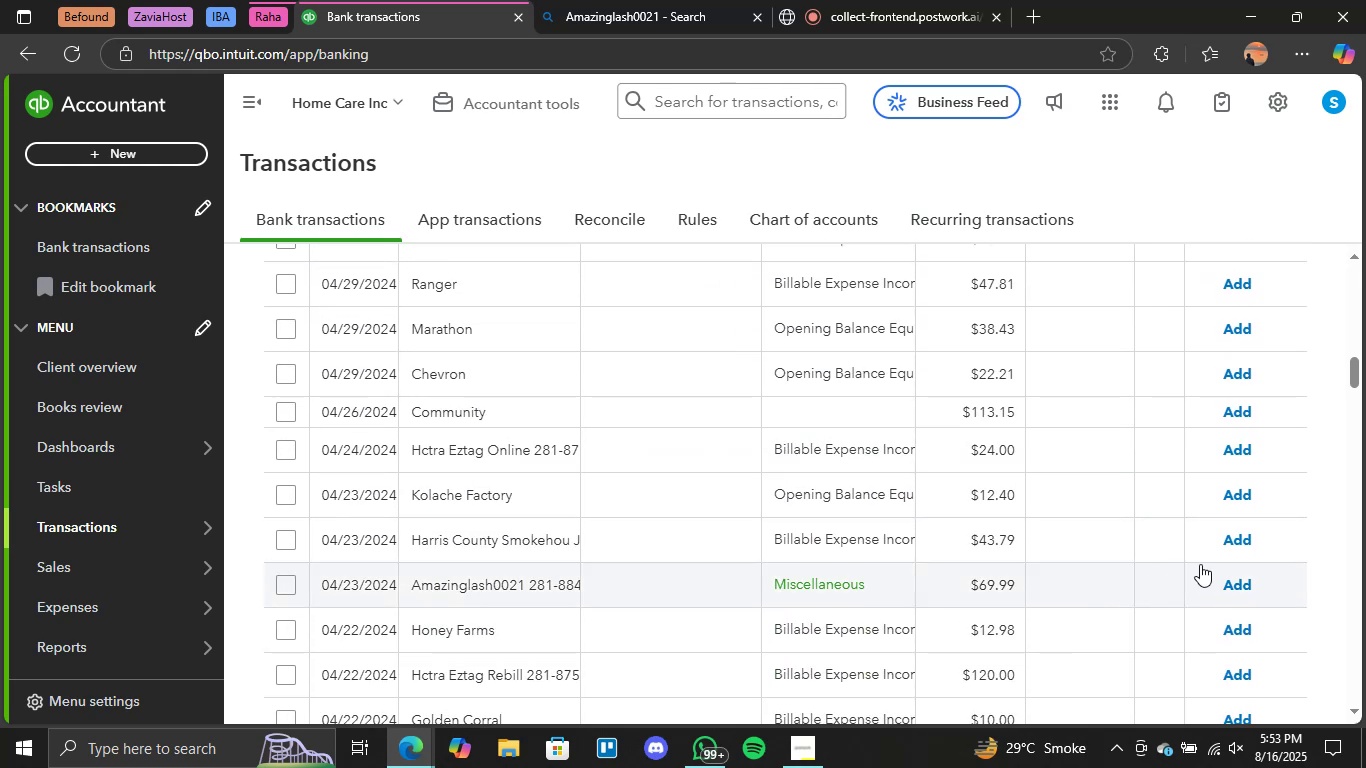 
left_click([1233, 581])
 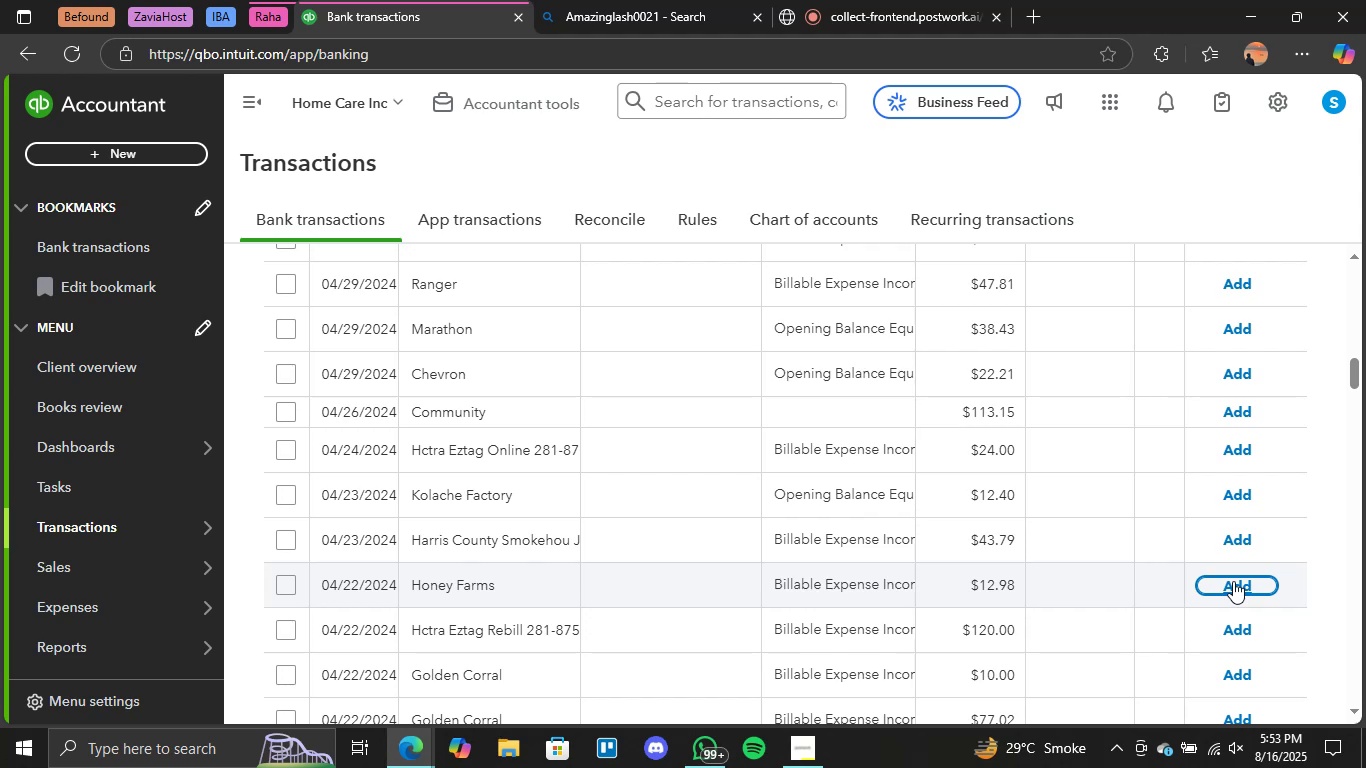 
wait(39.48)
 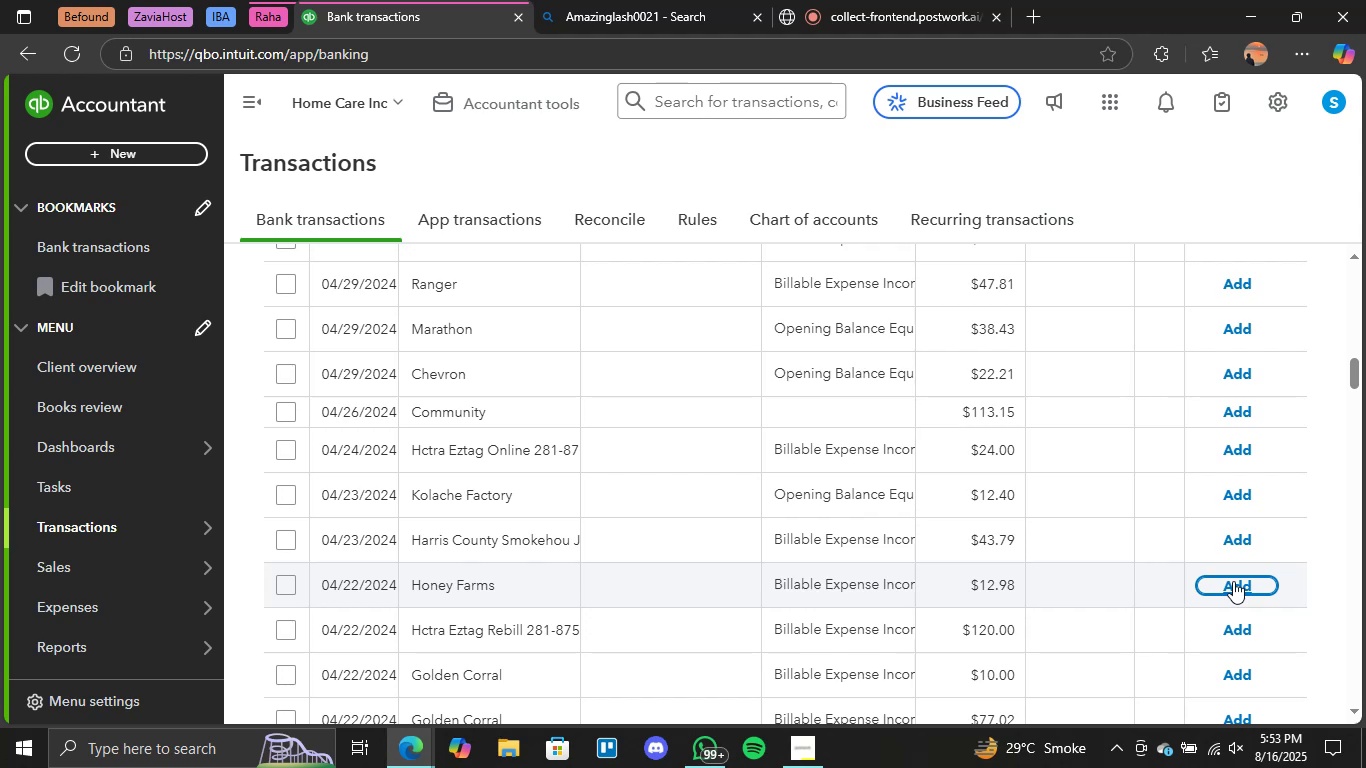 
scroll: coordinate [1233, 581], scroll_direction: down, amount: 7.0
 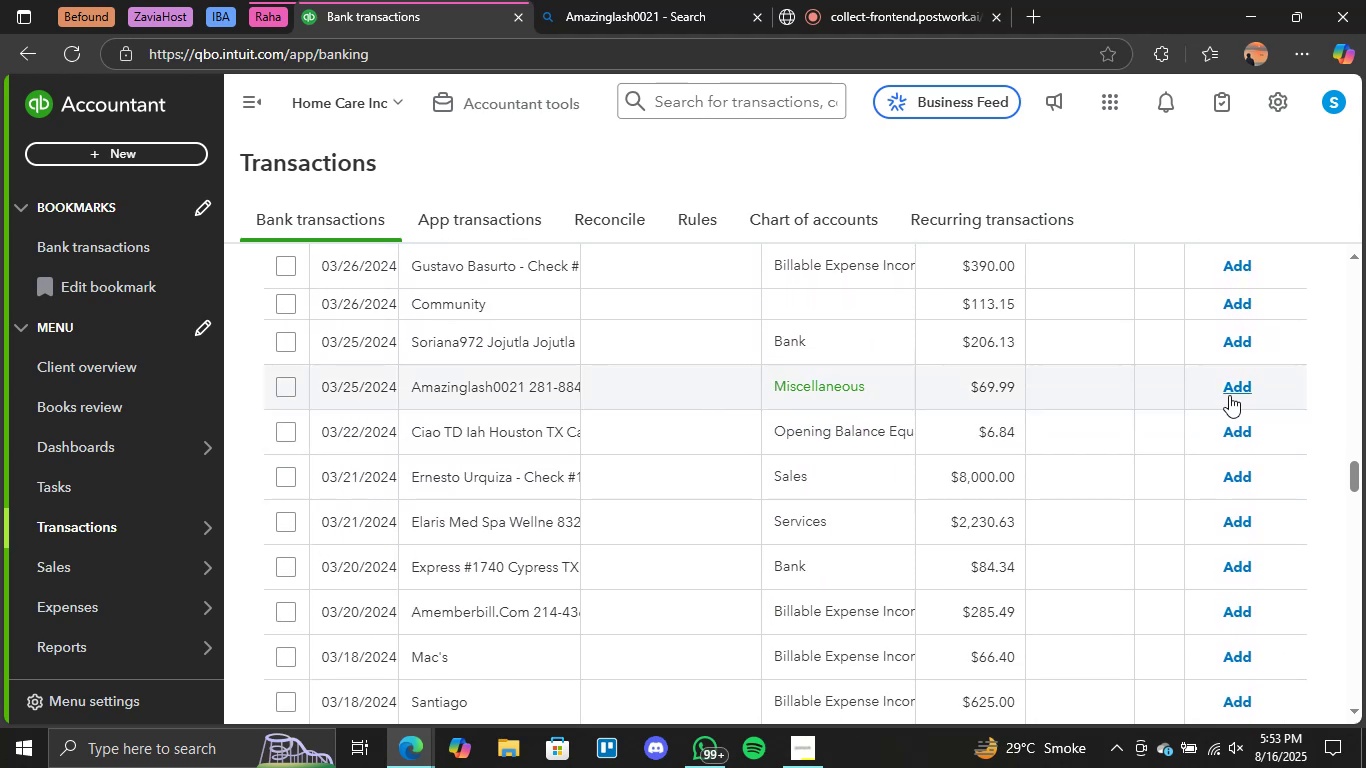 
left_click([1231, 395])
 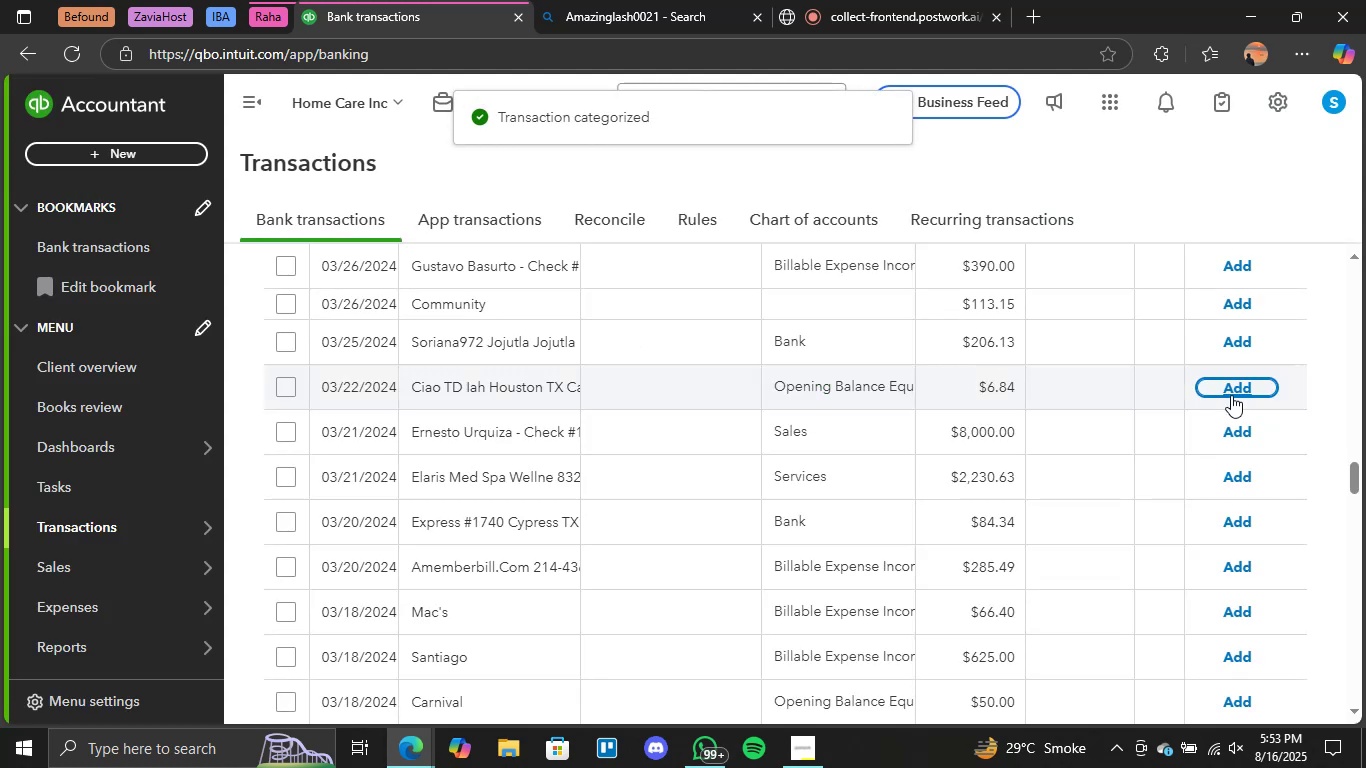 
wait(8.54)
 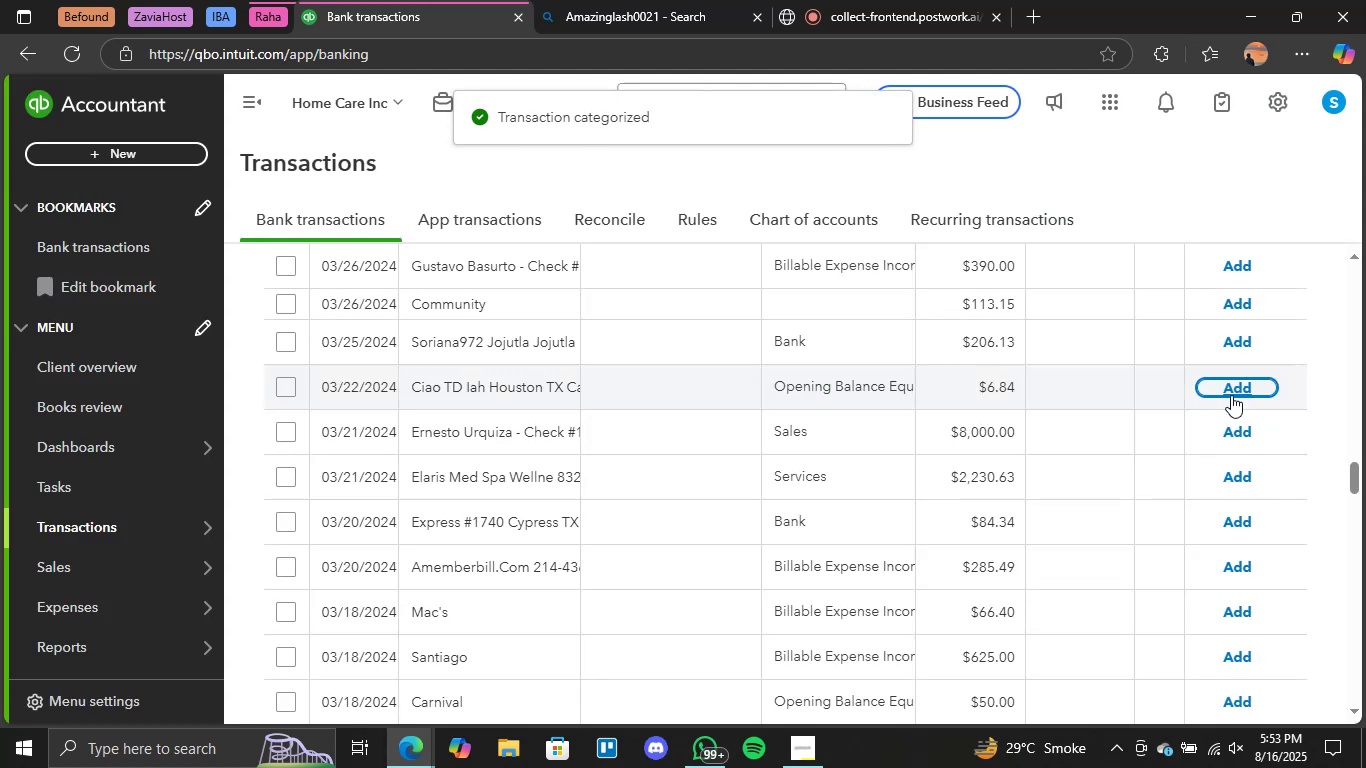 
scroll: coordinate [1070, 480], scroll_direction: down, amount: 3.0
 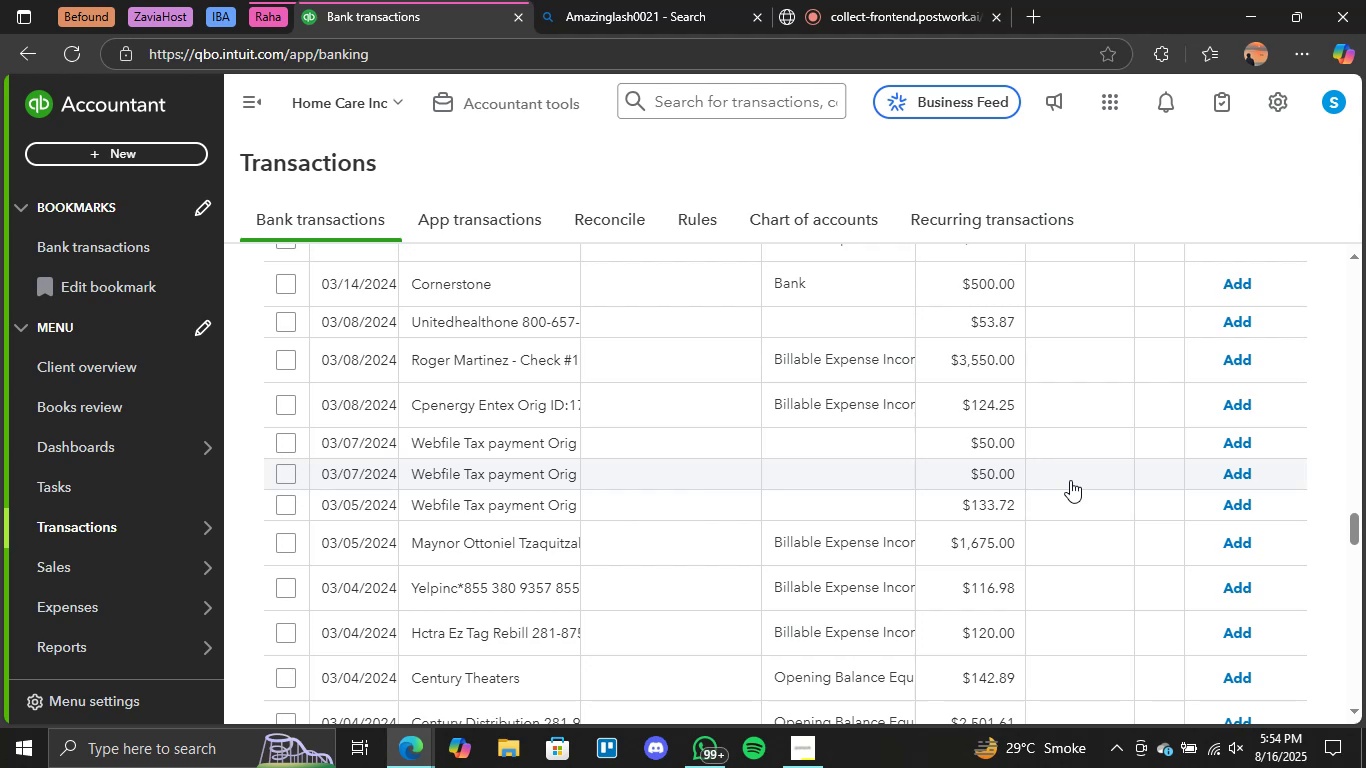 
wait(14.68)
 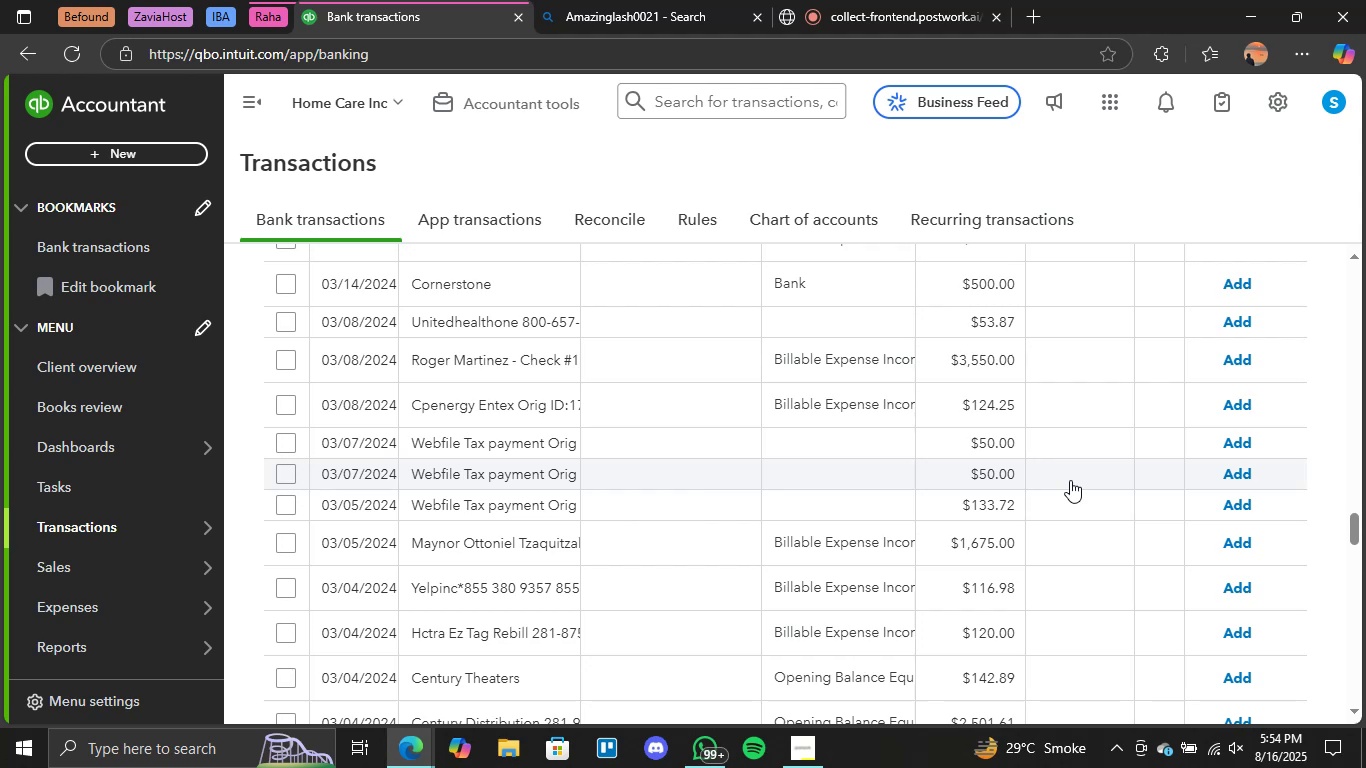 
scroll: coordinate [1100, 538], scroll_direction: down, amount: 3.0
 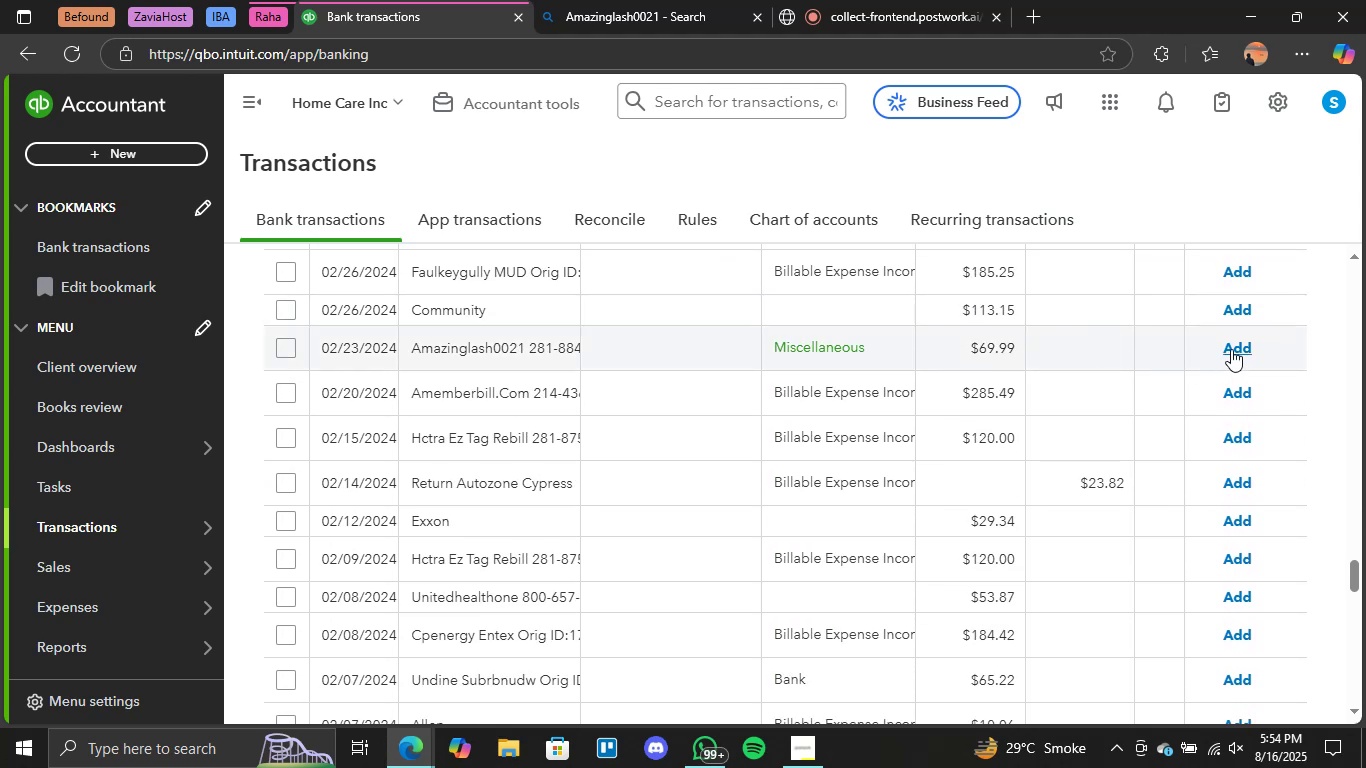 
left_click([1237, 346])
 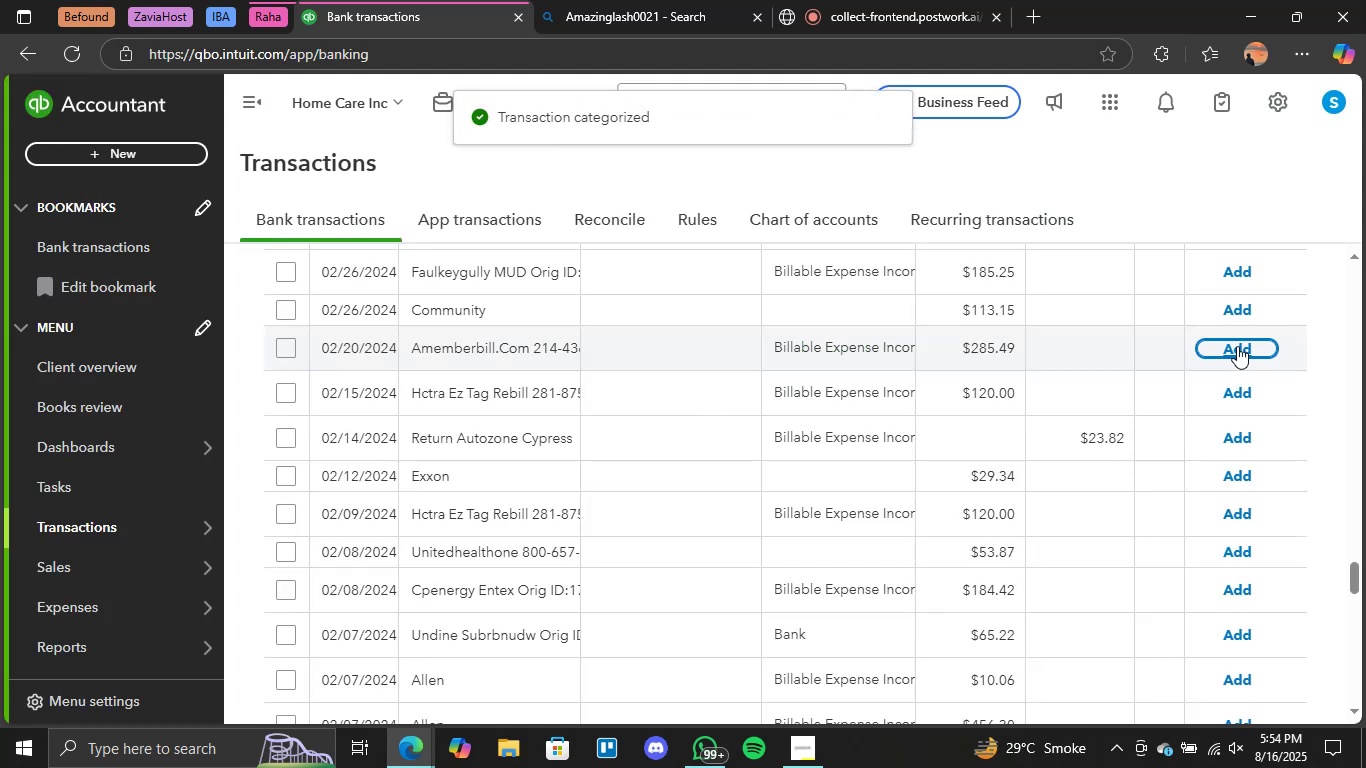 
wait(8.71)
 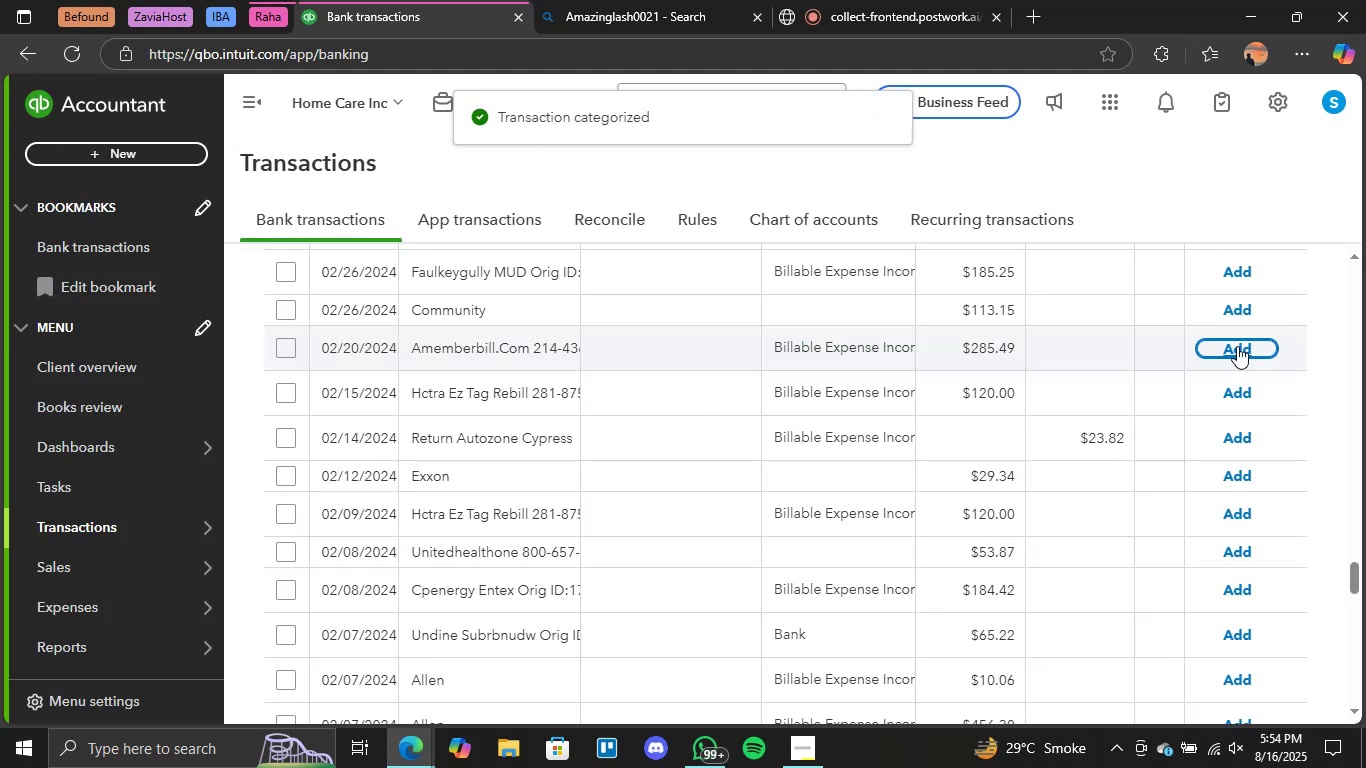 
scroll: coordinate [1080, 553], scroll_direction: down, amount: 1.0
 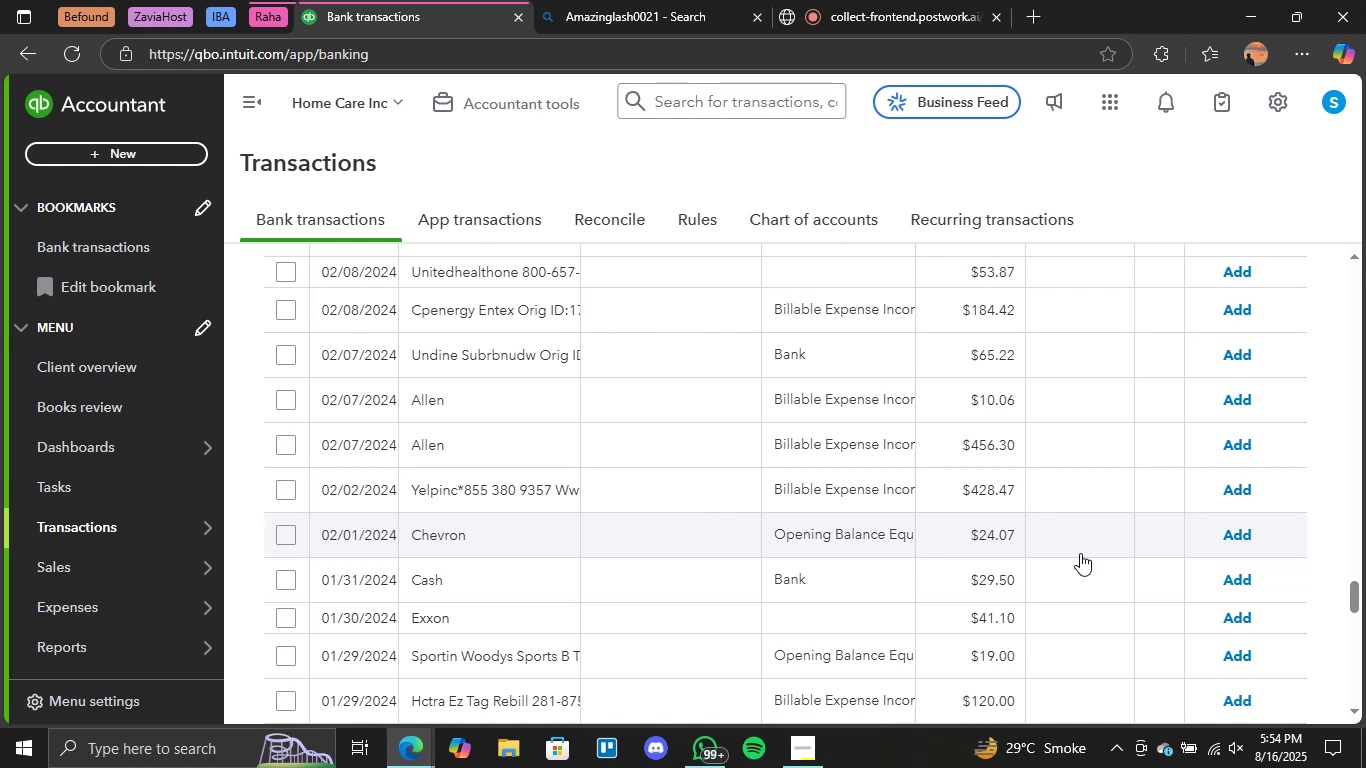 
wait(15.41)
 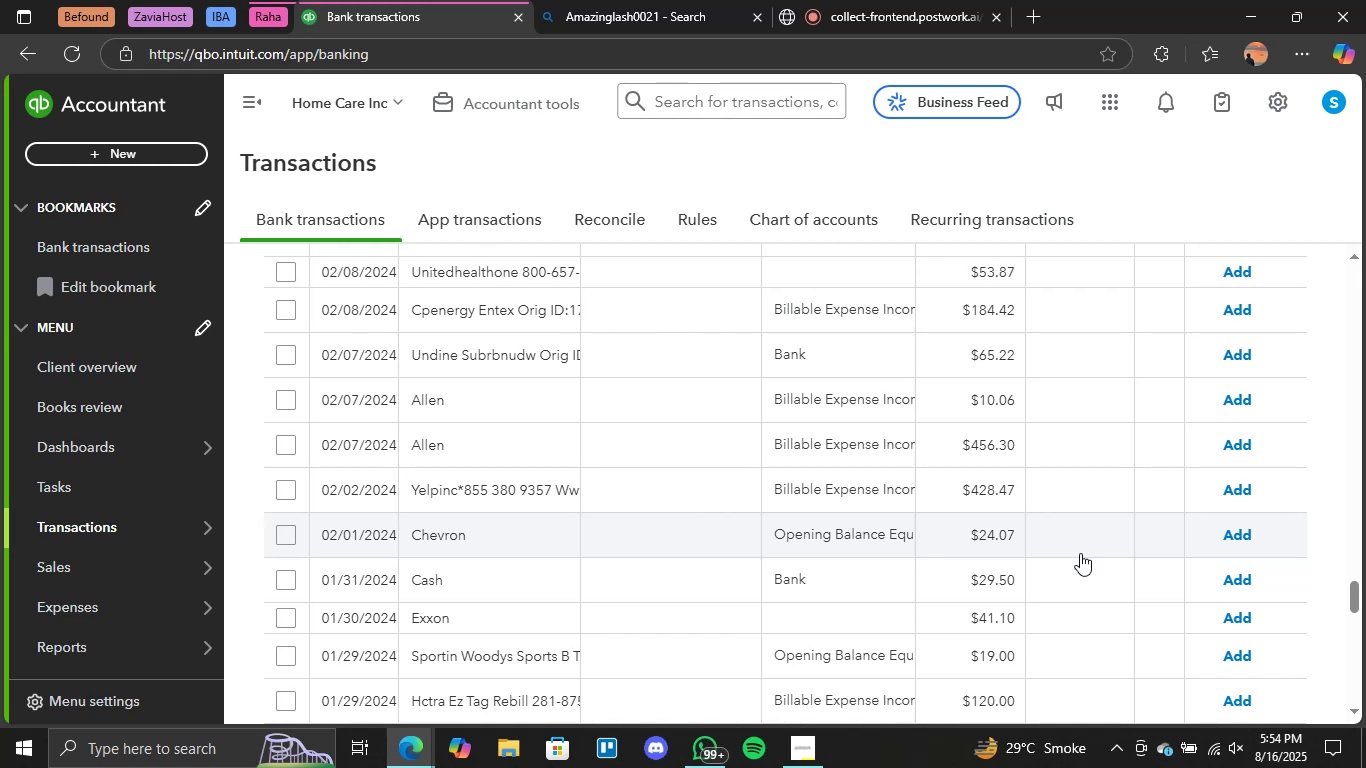 
scroll: coordinate [1080, 553], scroll_direction: down, amount: 2.0
 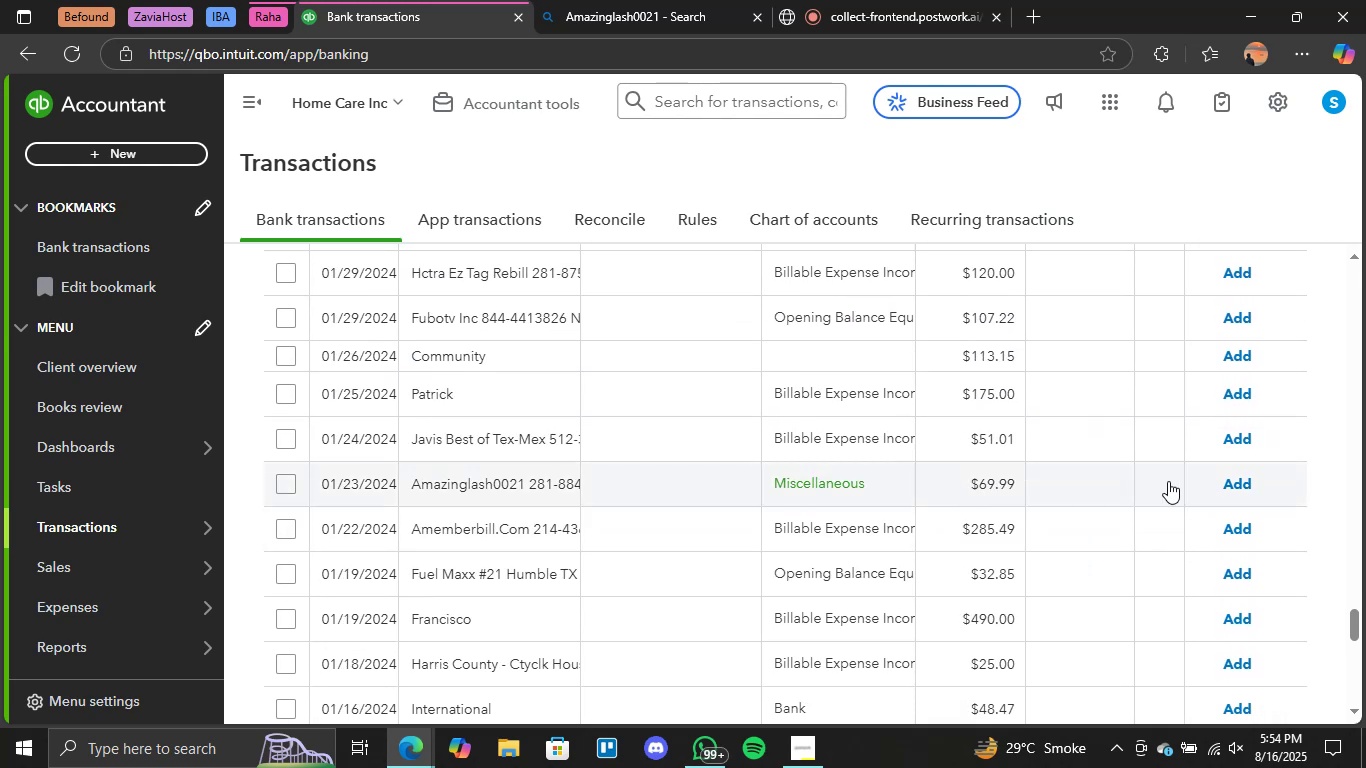 
left_click([1226, 483])
 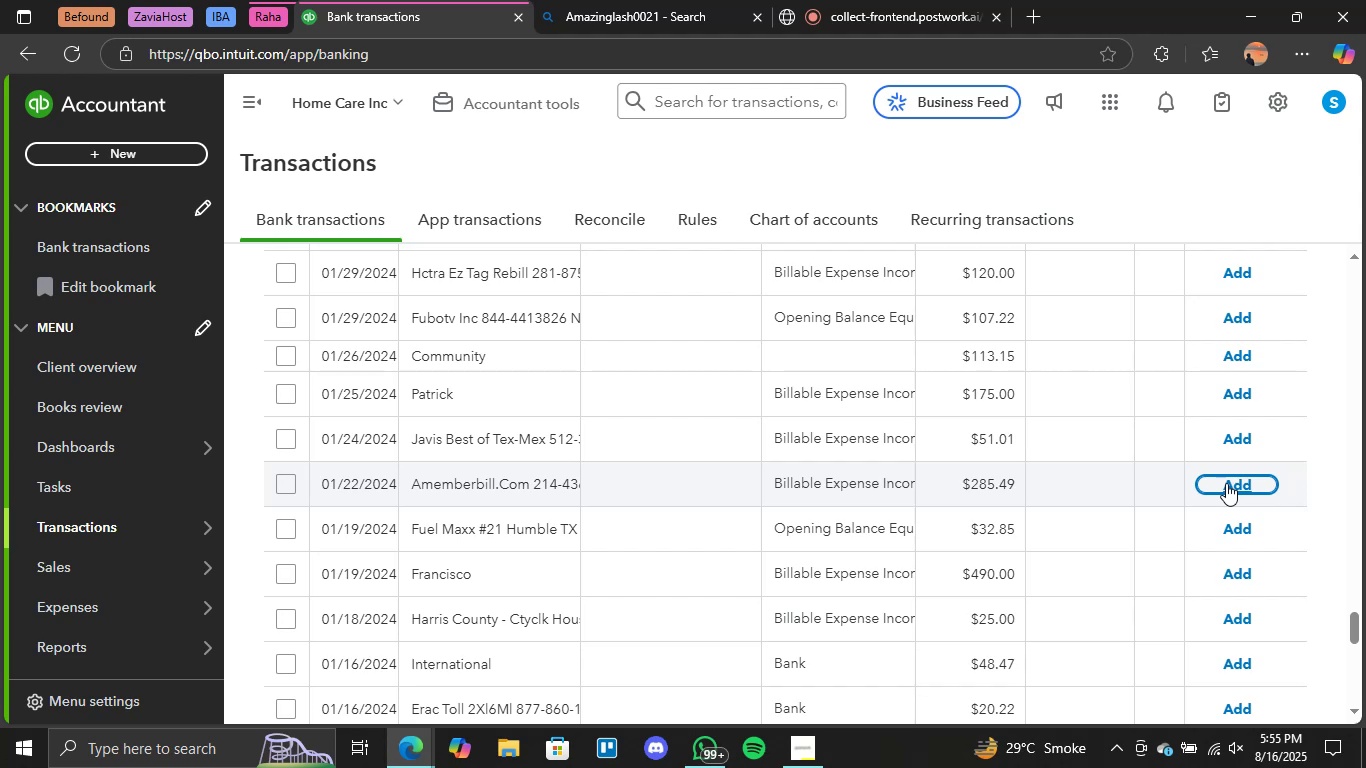 
wait(37.62)
 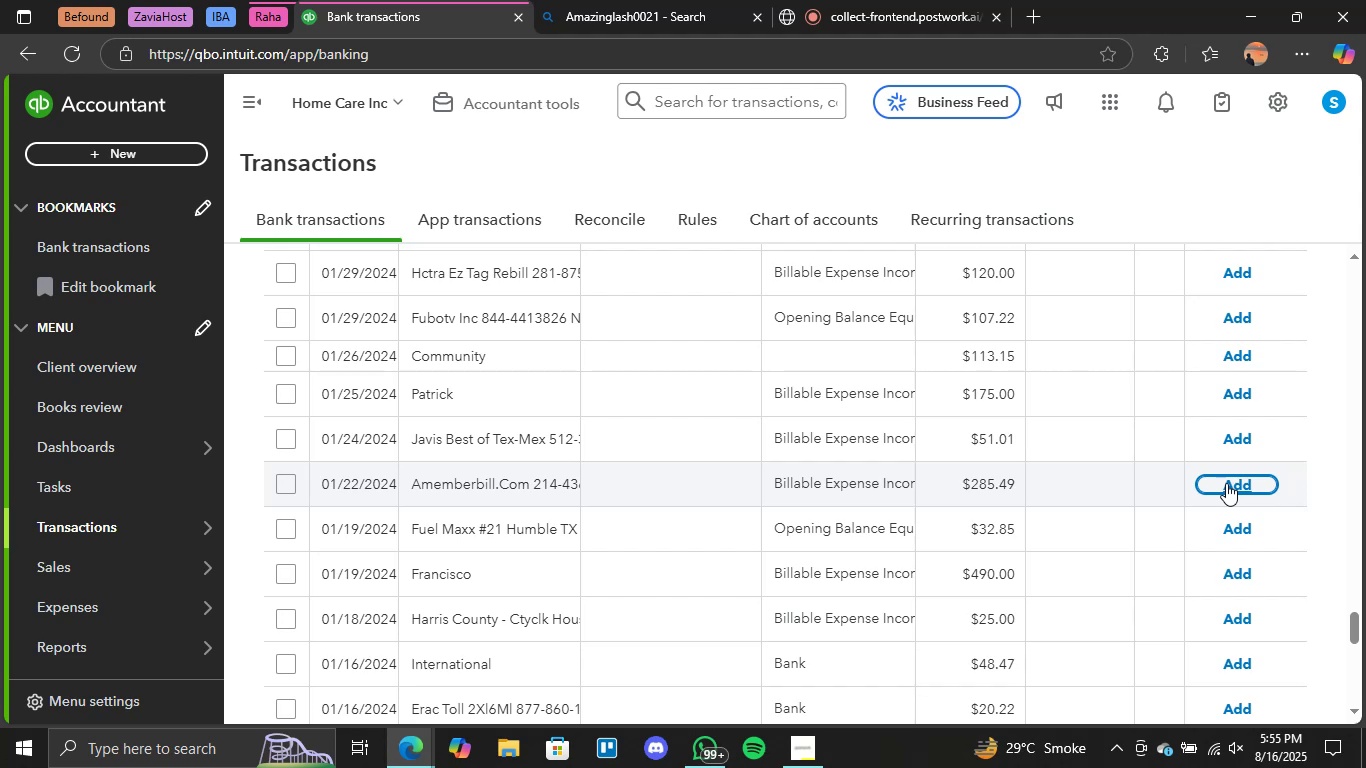 
scroll: coordinate [800, 569], scroll_direction: down, amount: 2.0
 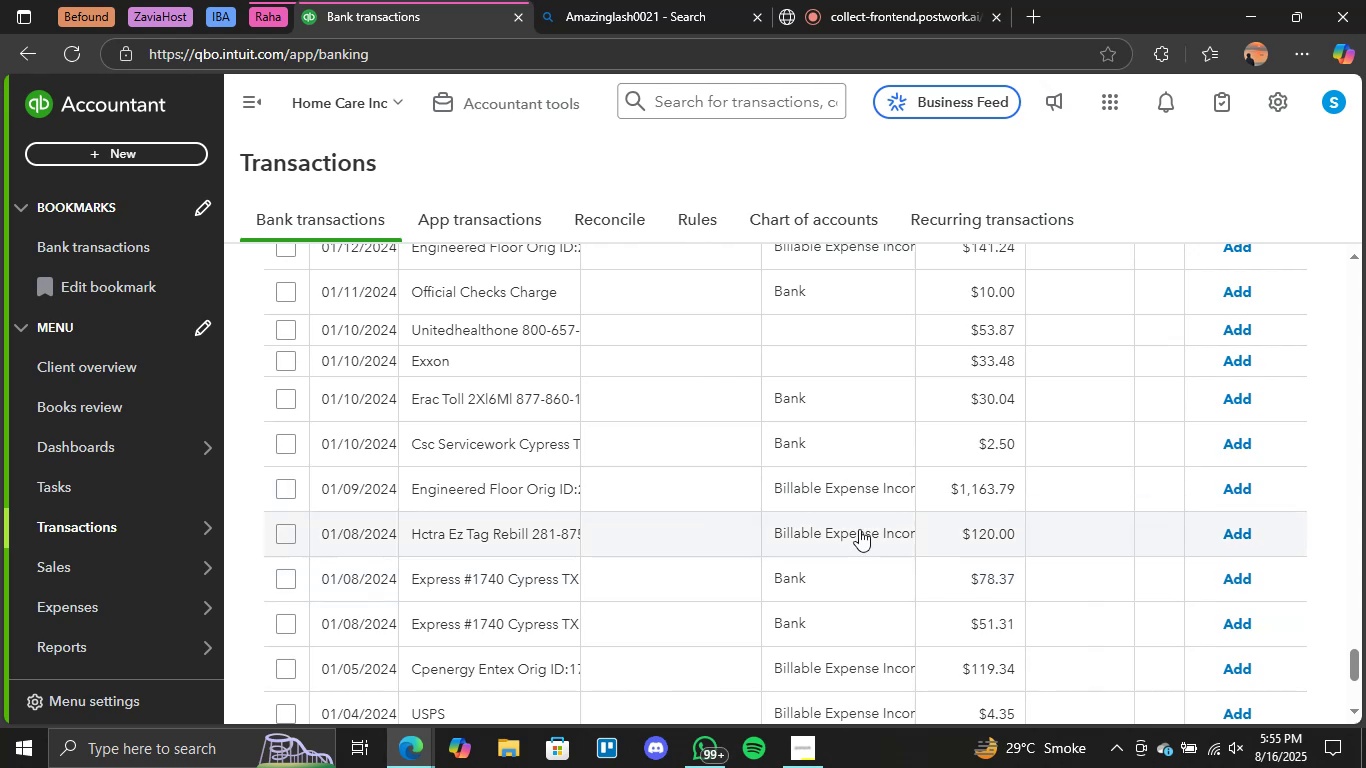 
left_click([833, 494])
 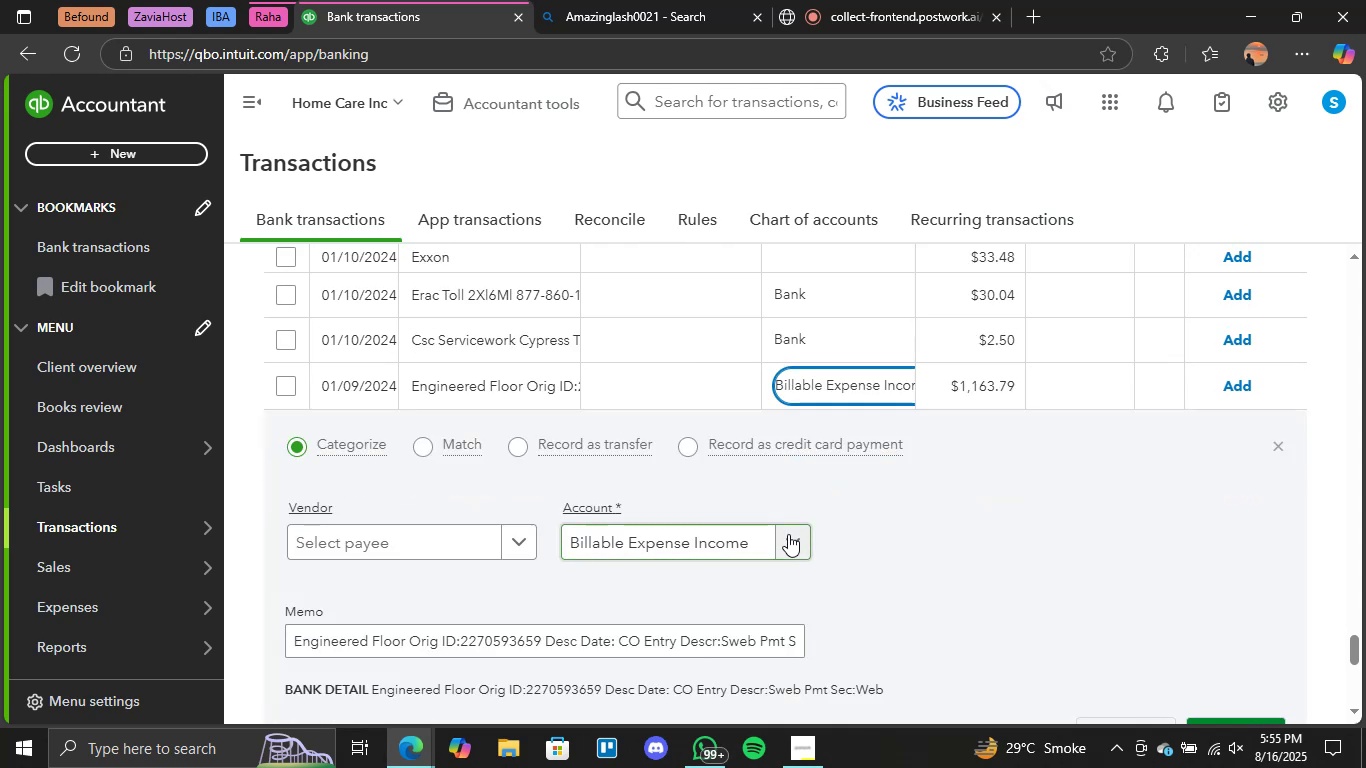 
left_click([788, 534])
 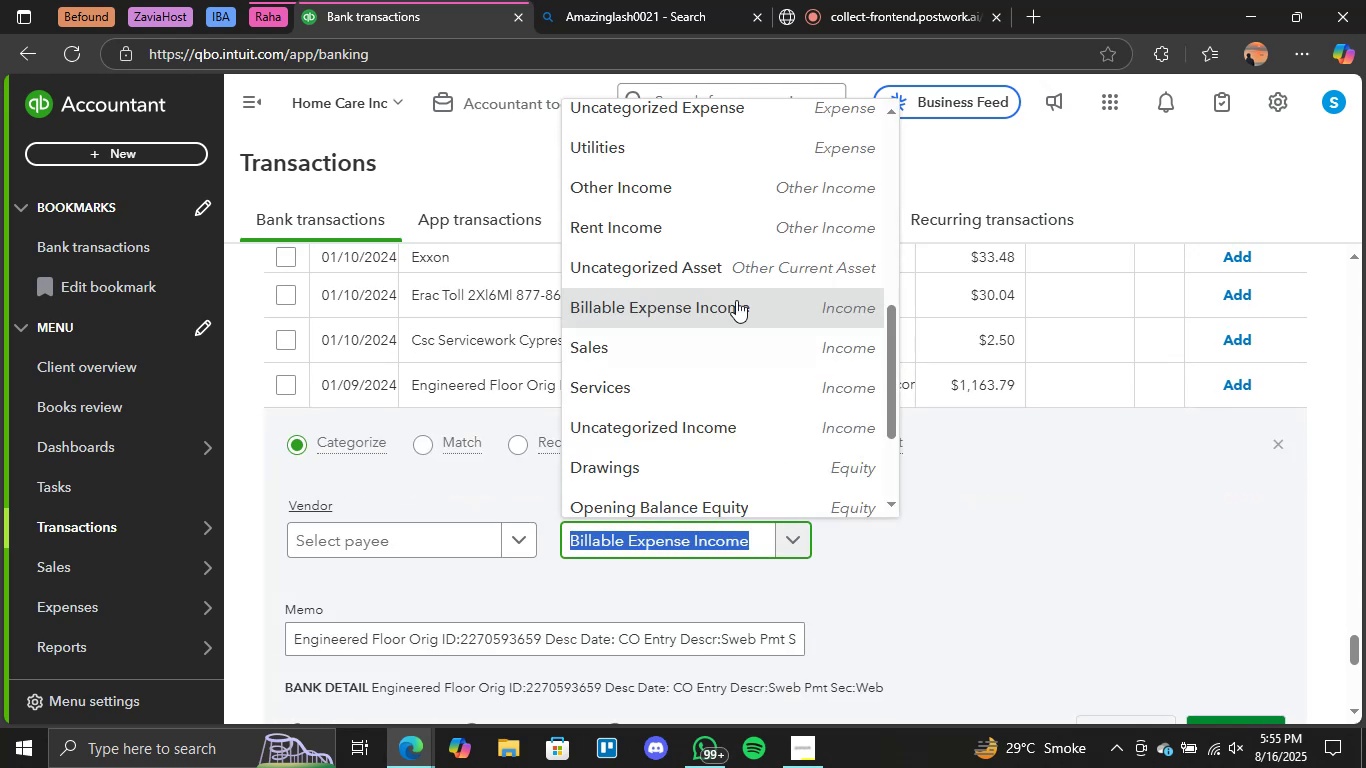 
scroll: coordinate [734, 295], scroll_direction: none, amount: 0.0
 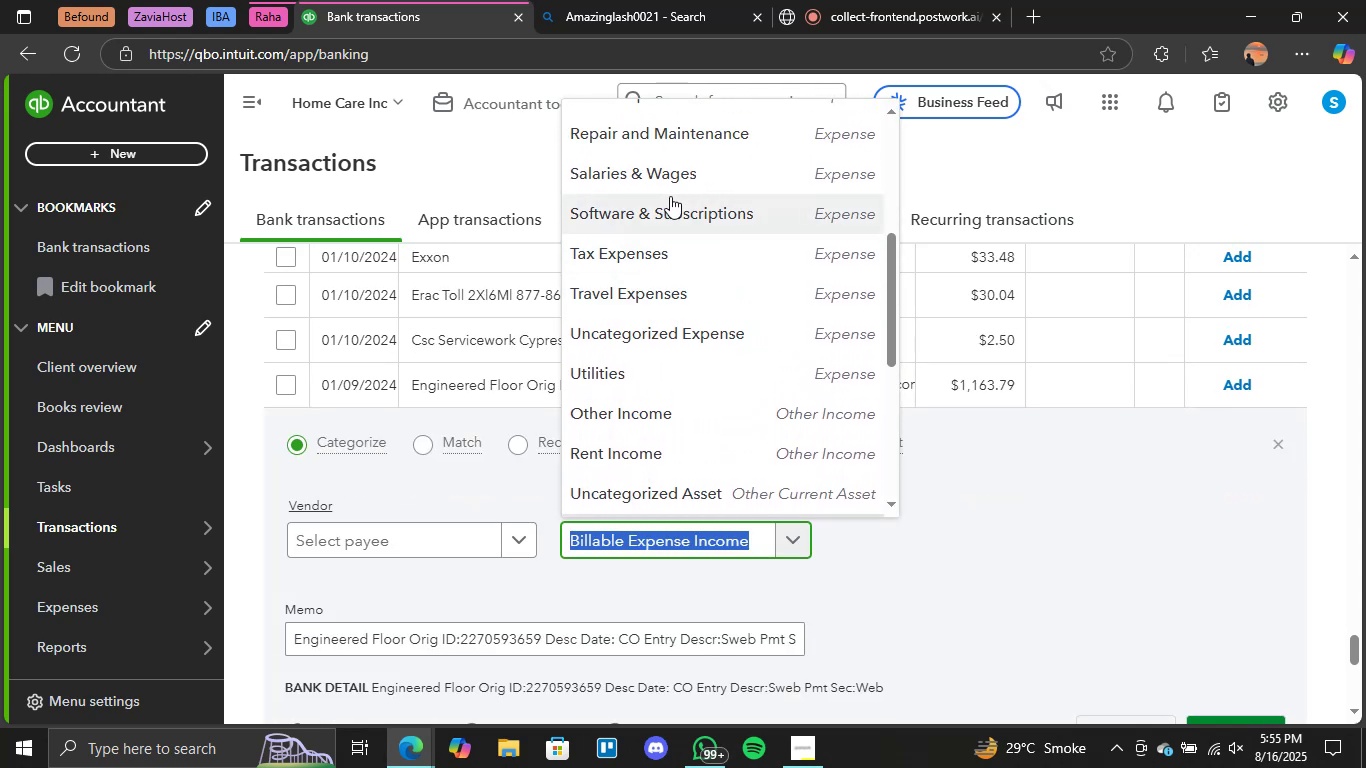 
scroll: coordinate [699, 223], scroll_direction: up, amount: 1.0
 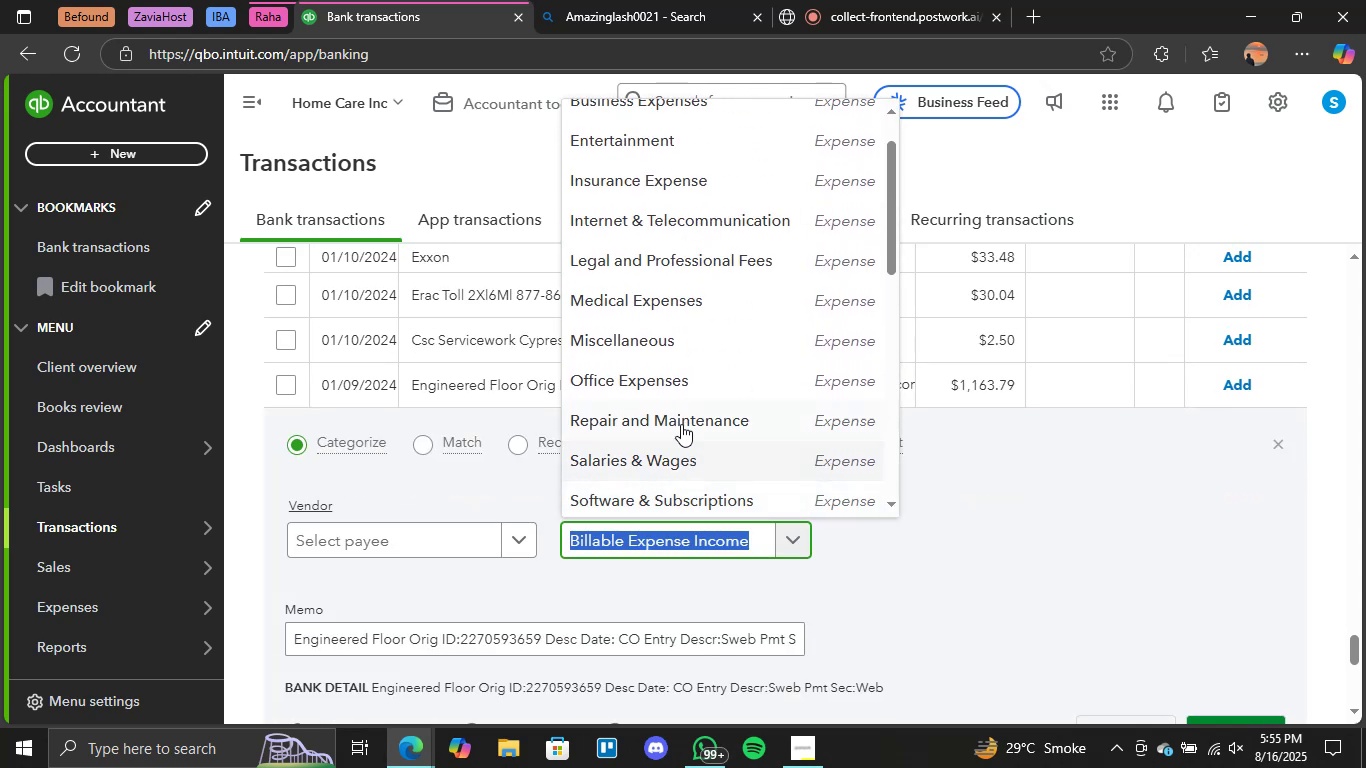 
left_click([680, 423])
 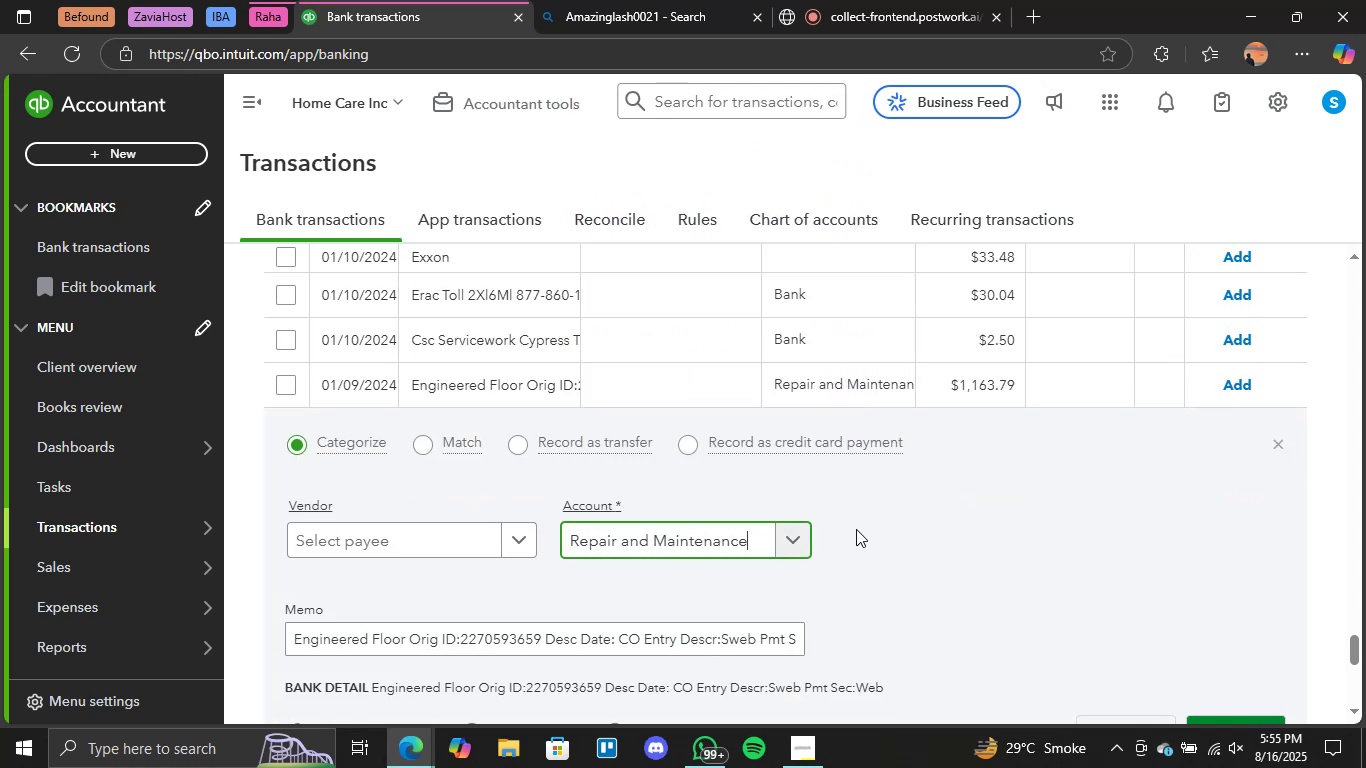 
scroll: coordinate [899, 549], scroll_direction: none, amount: 0.0
 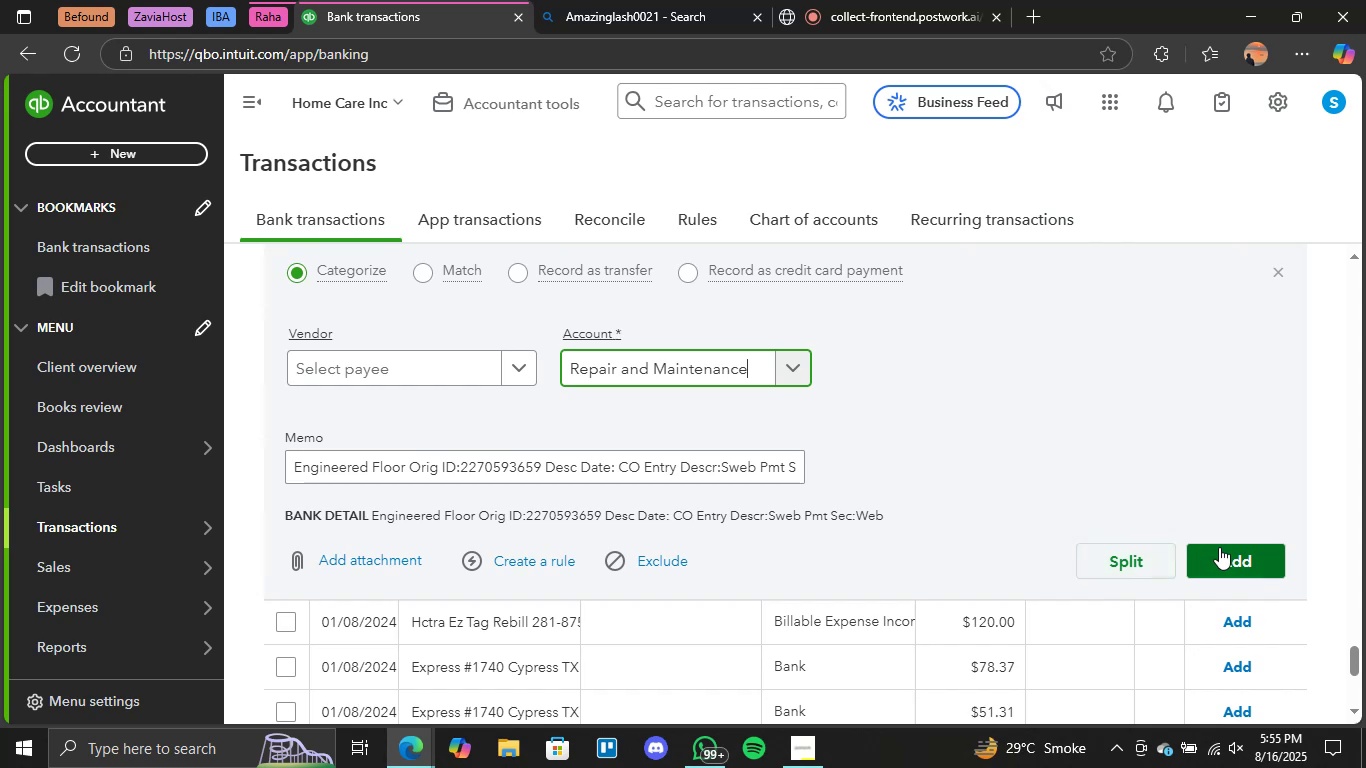 
left_click([1224, 547])
 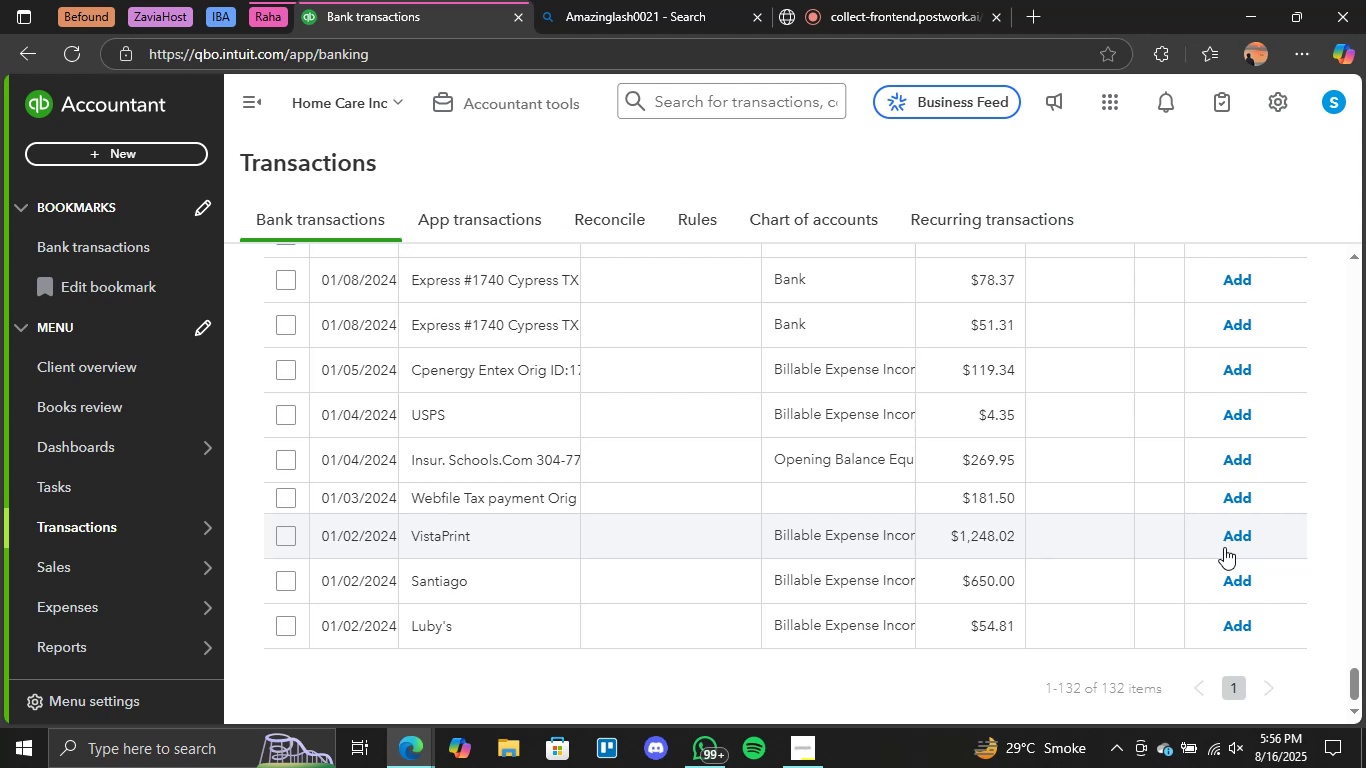 
wait(33.99)
 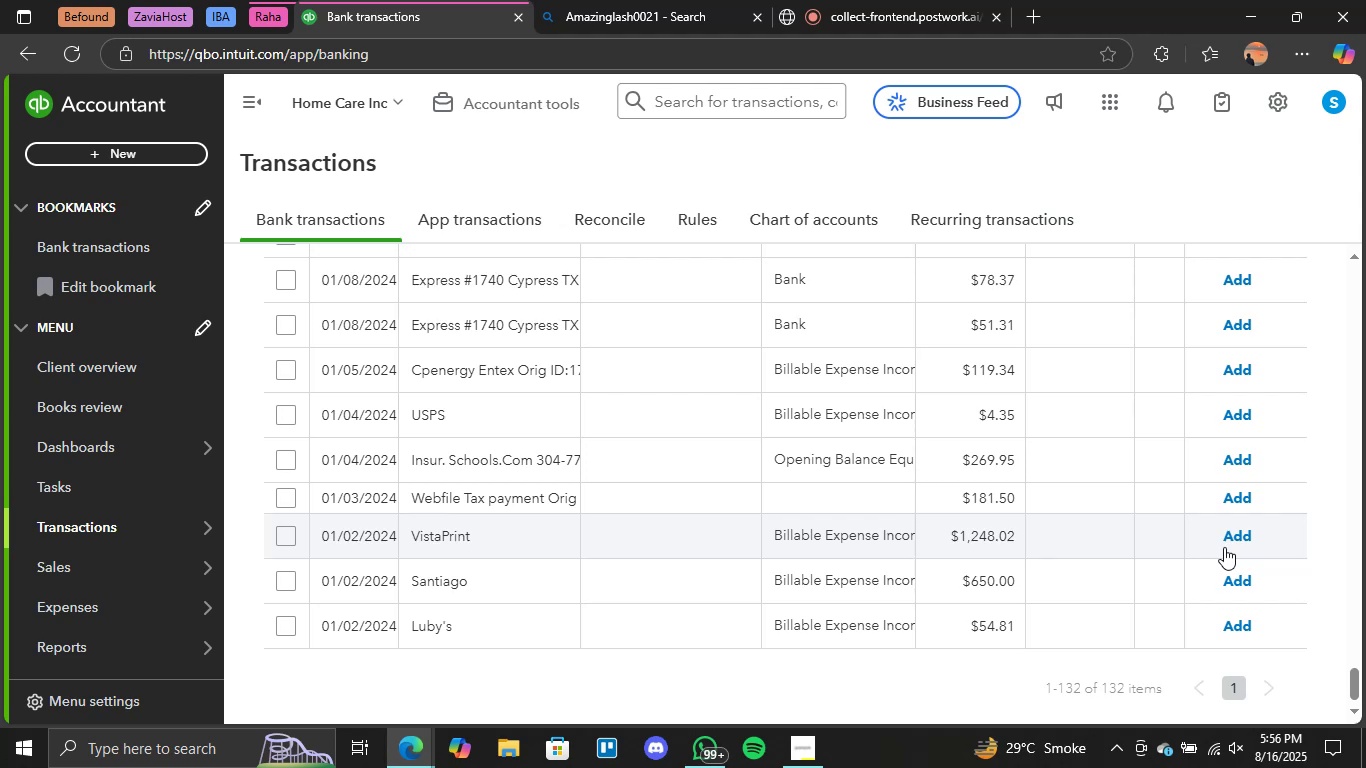 
scroll: coordinate [703, 563], scroll_direction: up, amount: 2.0
 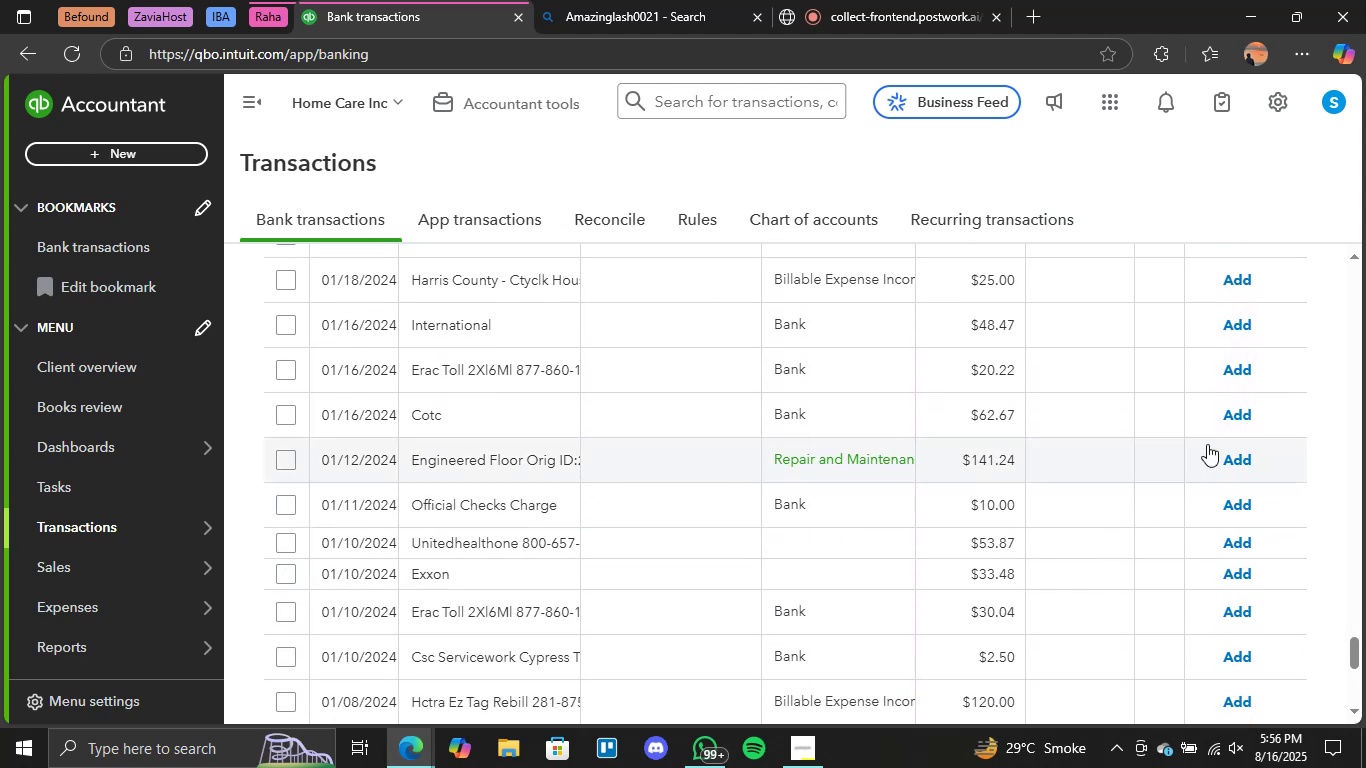 
left_click([1237, 453])
 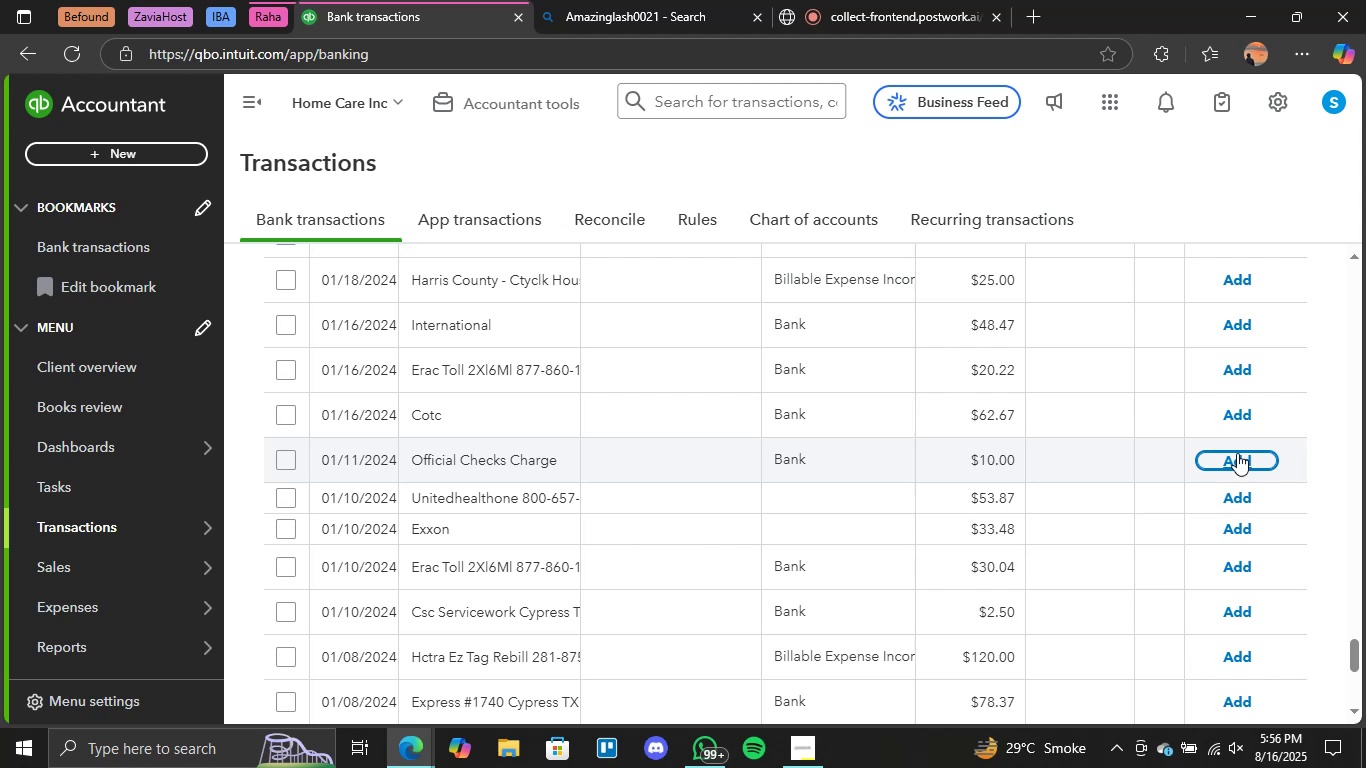 
wait(27.24)
 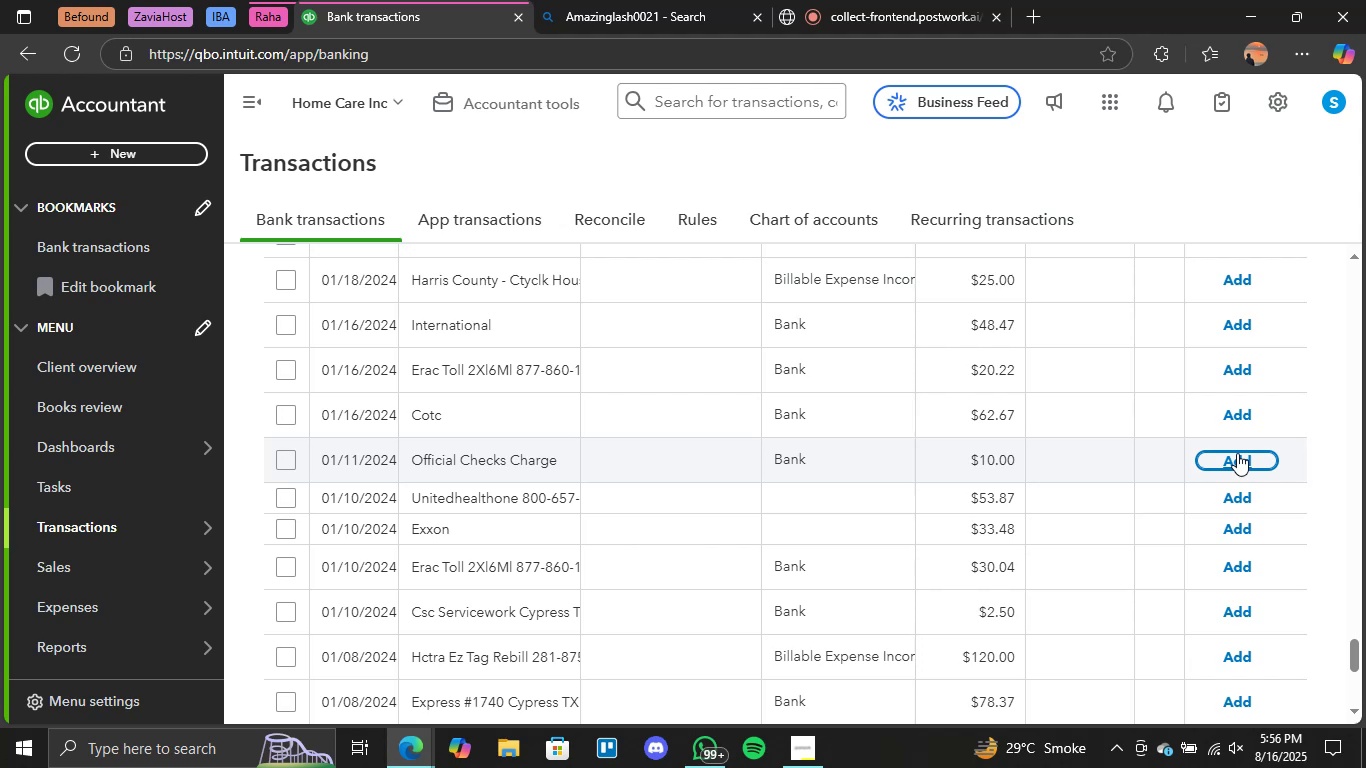 
scroll: coordinate [859, 528], scroll_direction: down, amount: 2.0
 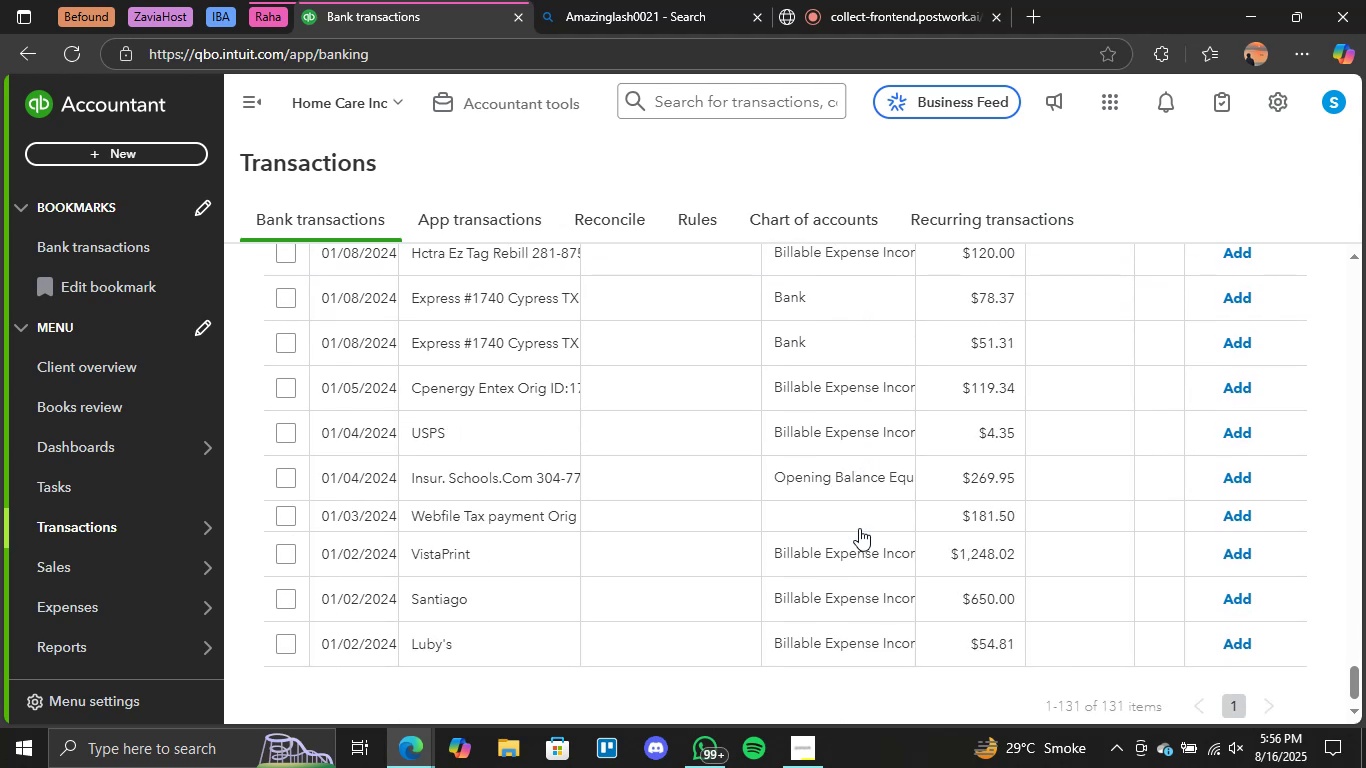 
scroll: coordinate [859, 529], scroll_direction: up, amount: 16.0
 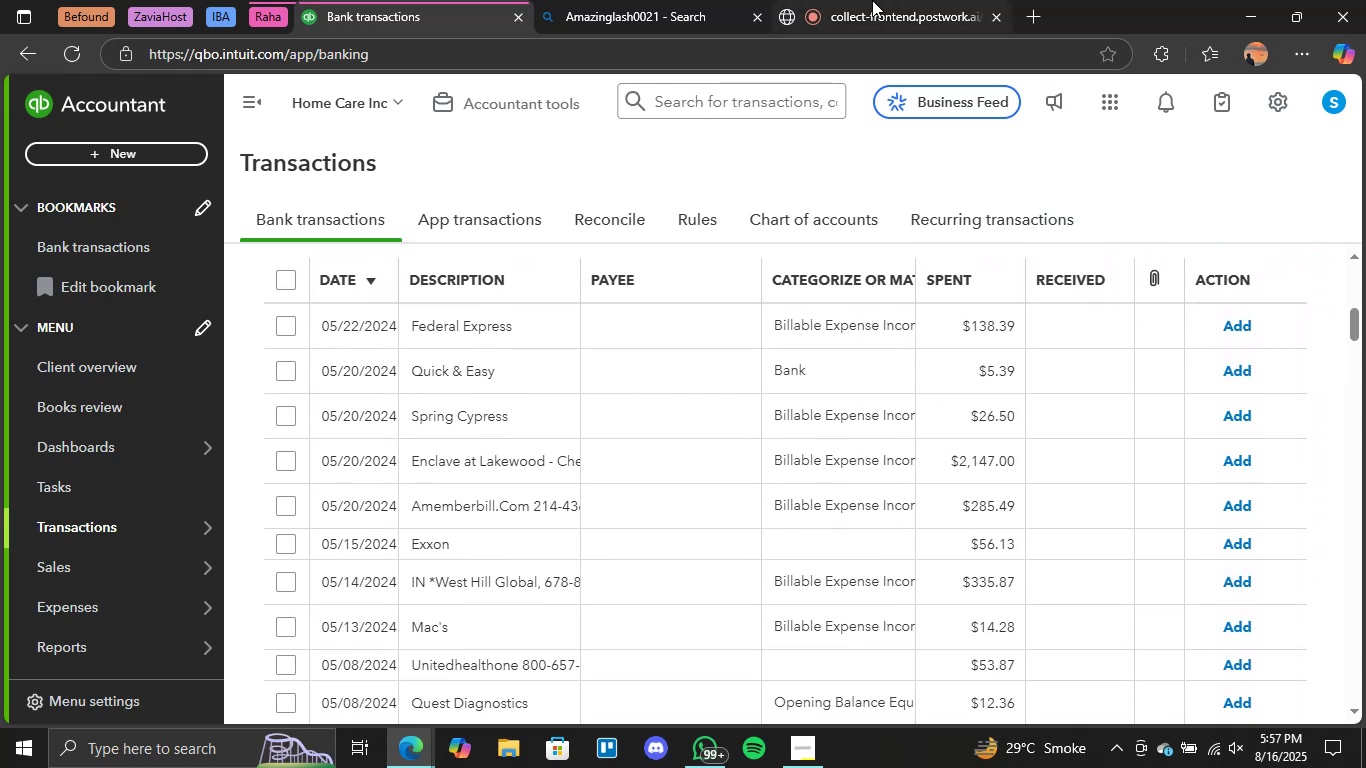 
left_click([871, 0])
 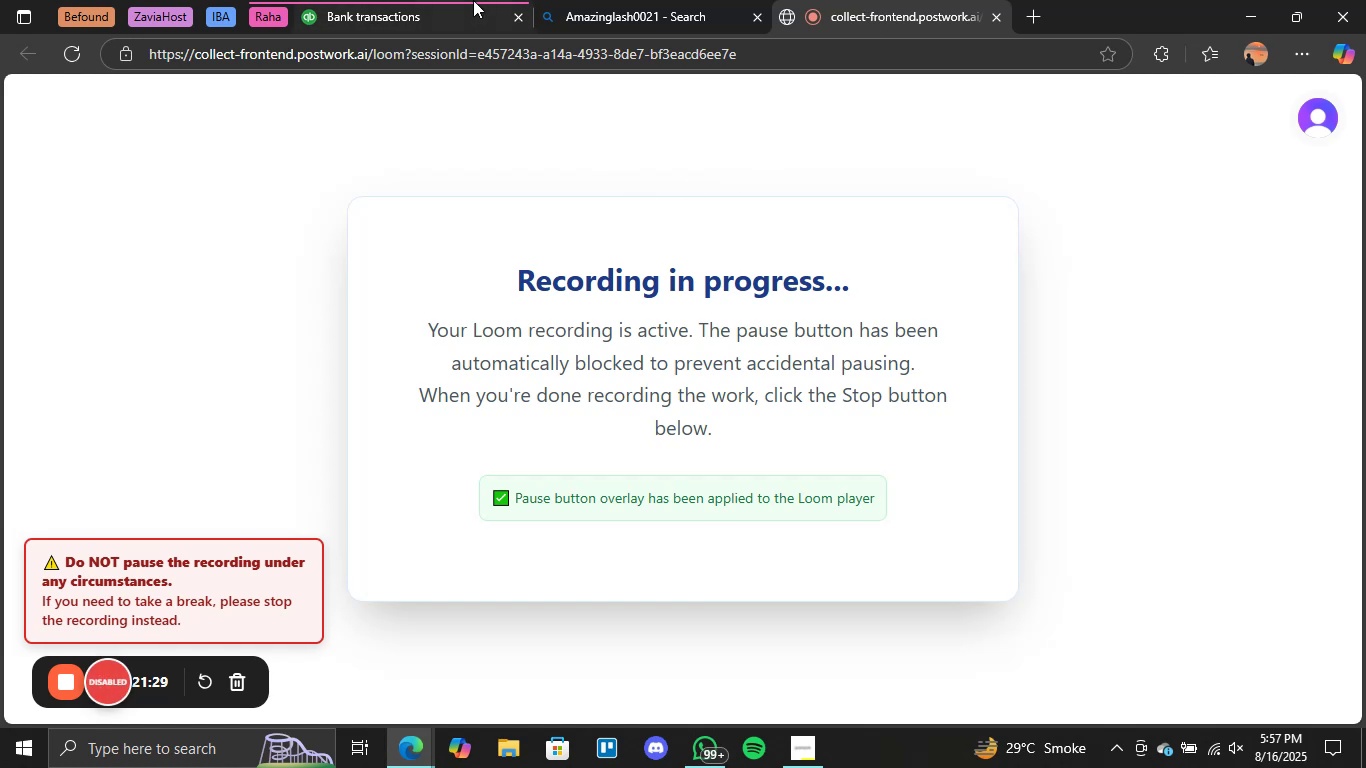 
left_click([472, 0])
 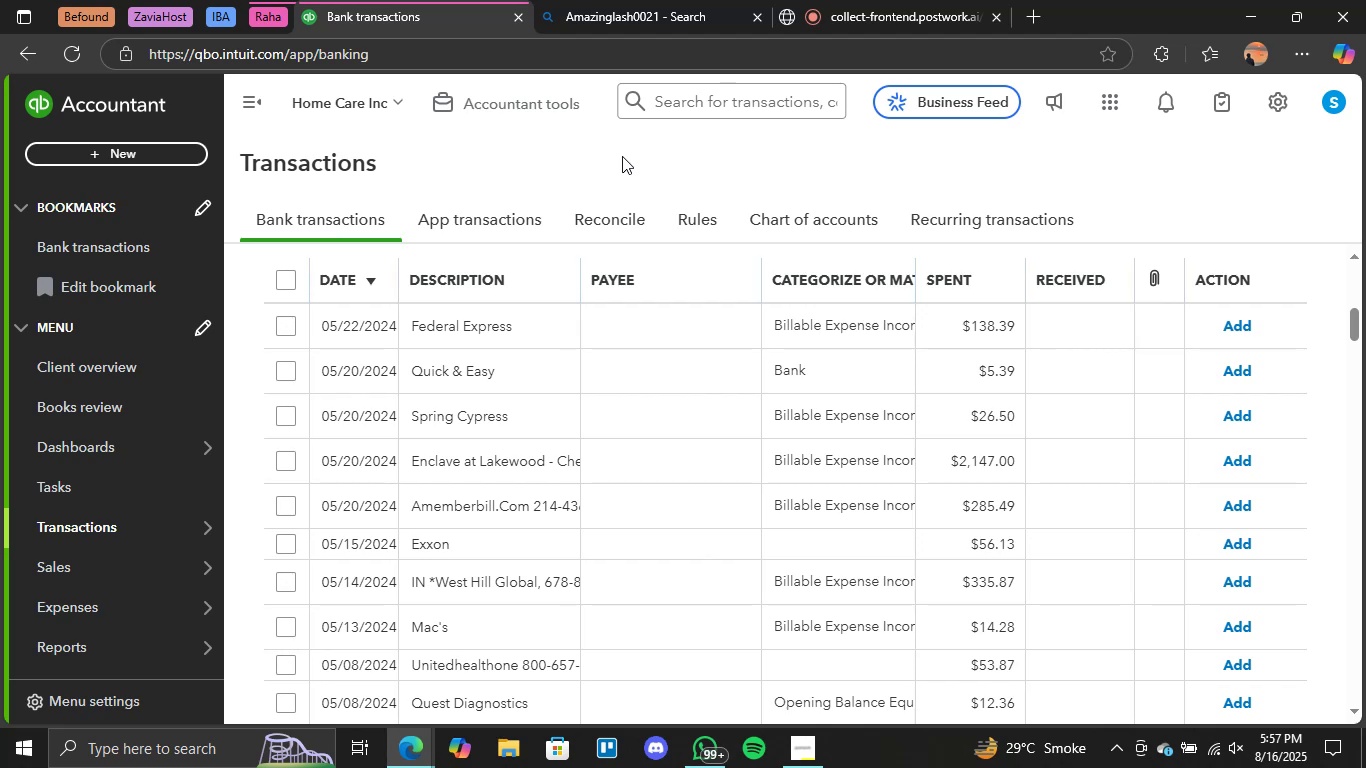 
wait(15.75)
 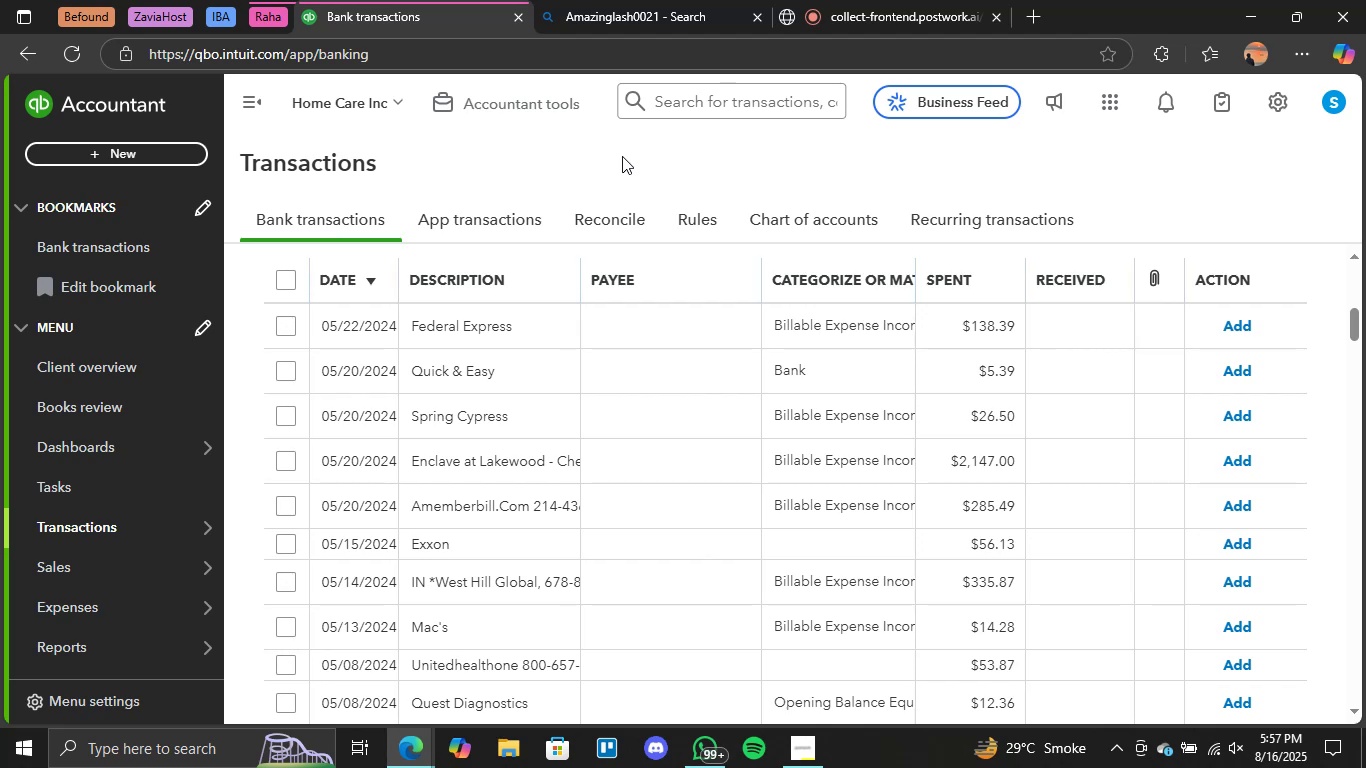 
scroll: coordinate [769, 474], scroll_direction: up, amount: 5.0
 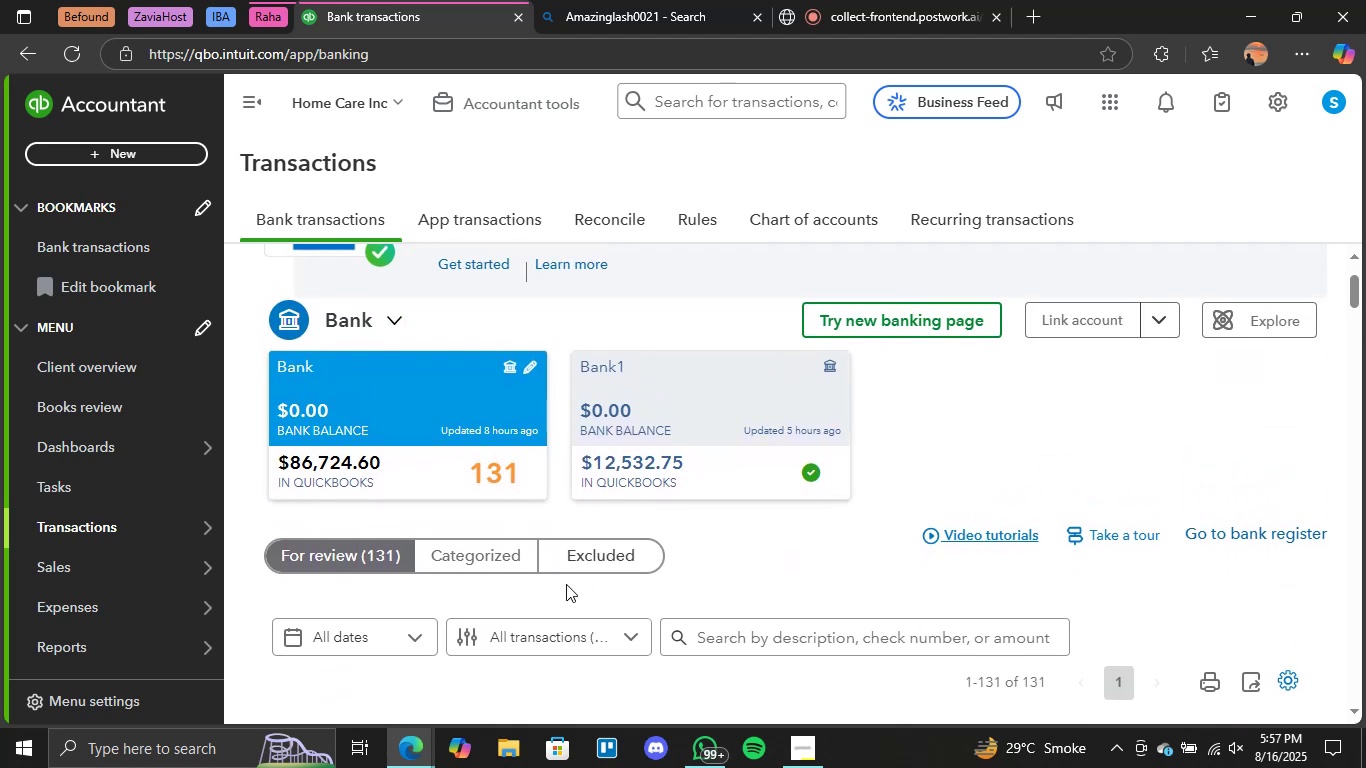 
scroll: coordinate [566, 584], scroll_direction: none, amount: 0.0
 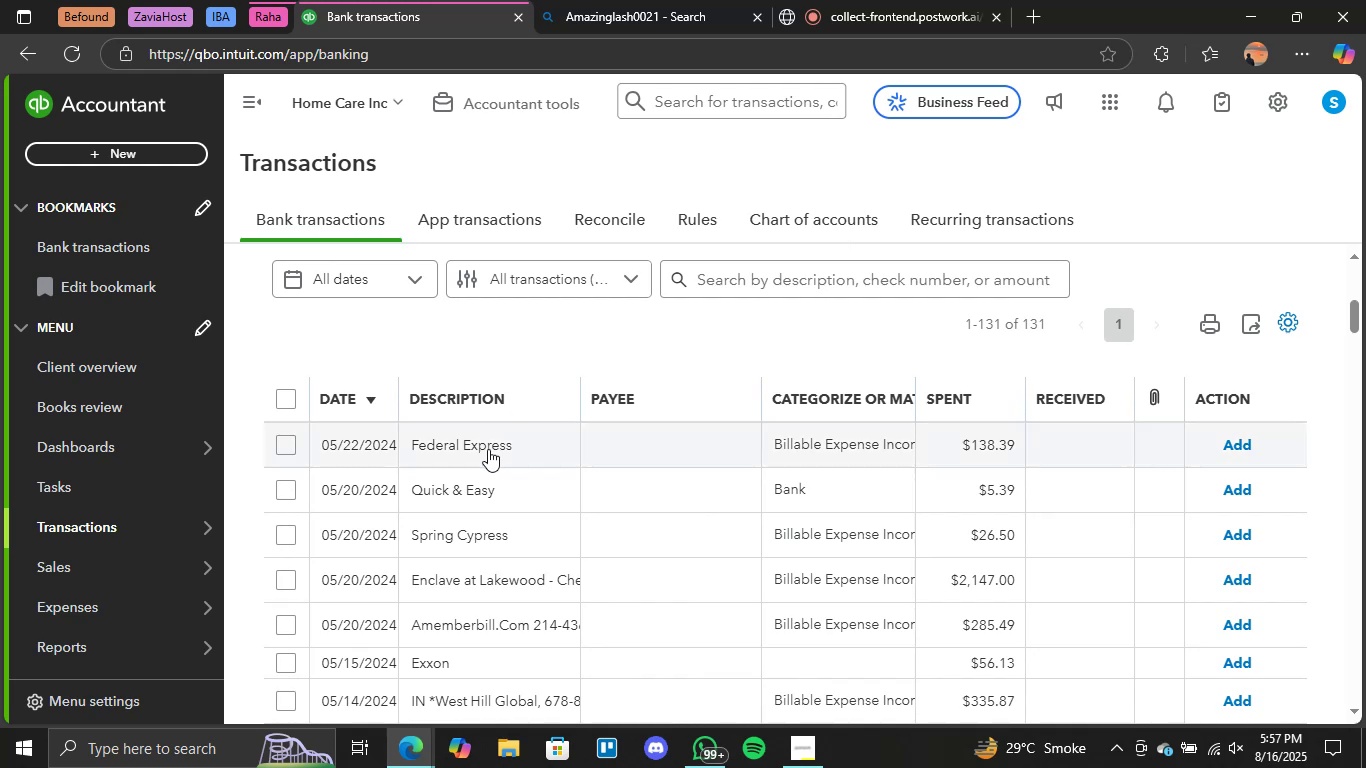 
left_click([488, 449])
 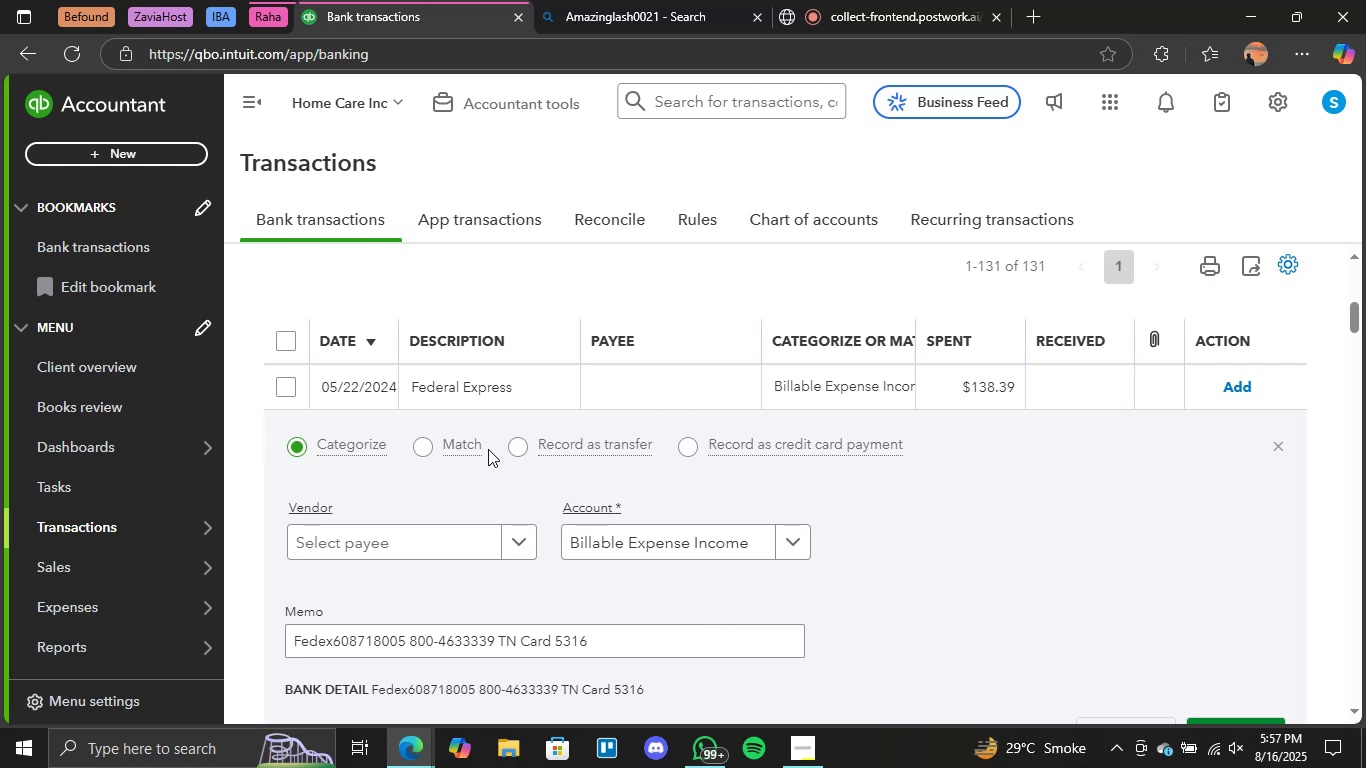 
wait(15.01)
 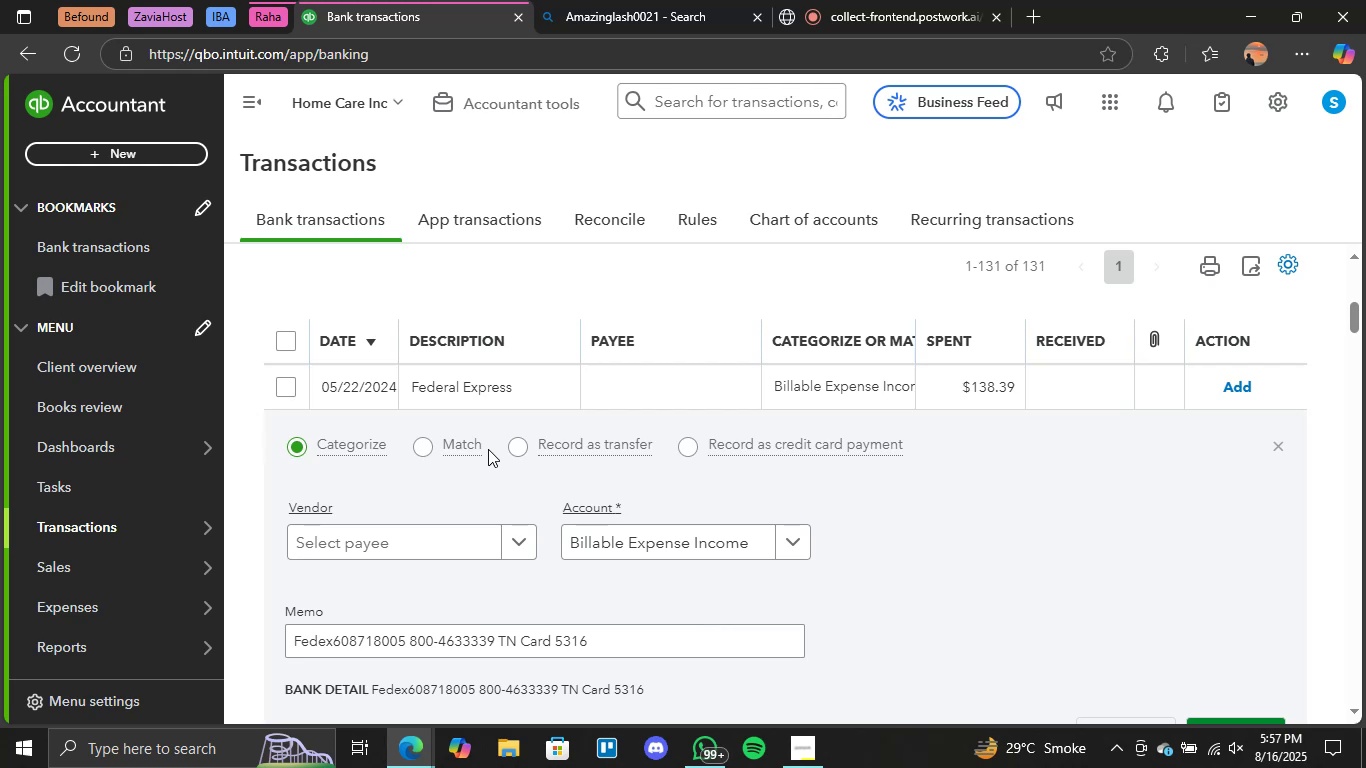 
scroll: coordinate [805, 543], scroll_direction: down, amount: 1.0
 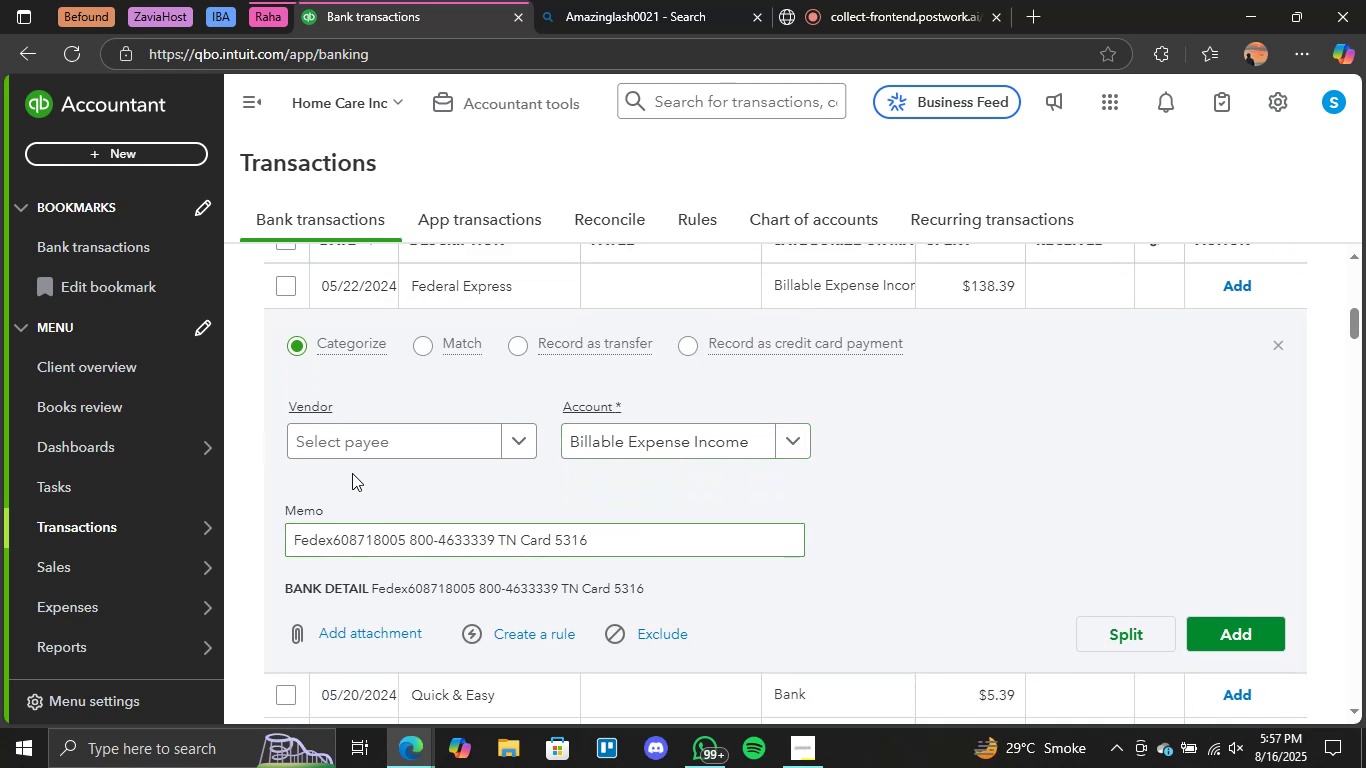 
scroll: coordinate [717, 415], scroll_direction: none, amount: 0.0
 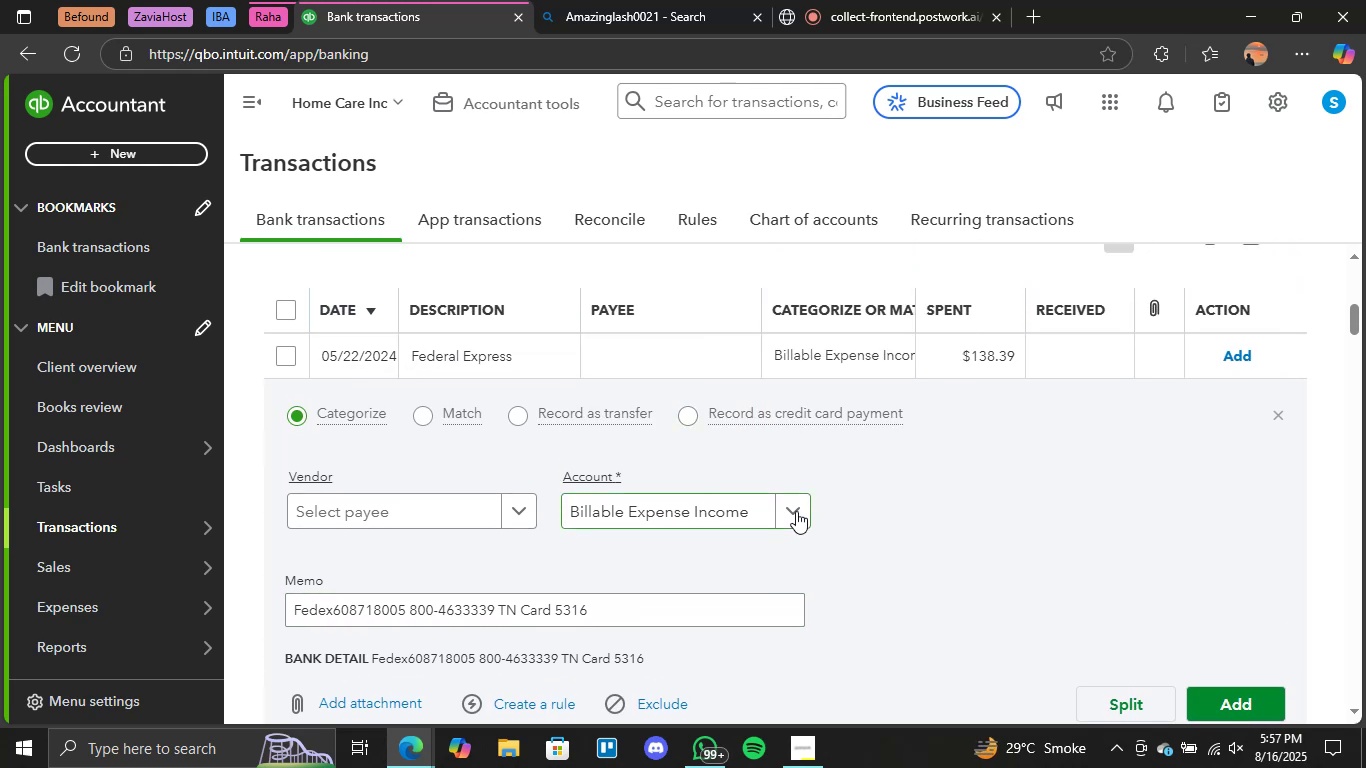 
left_click([796, 511])
 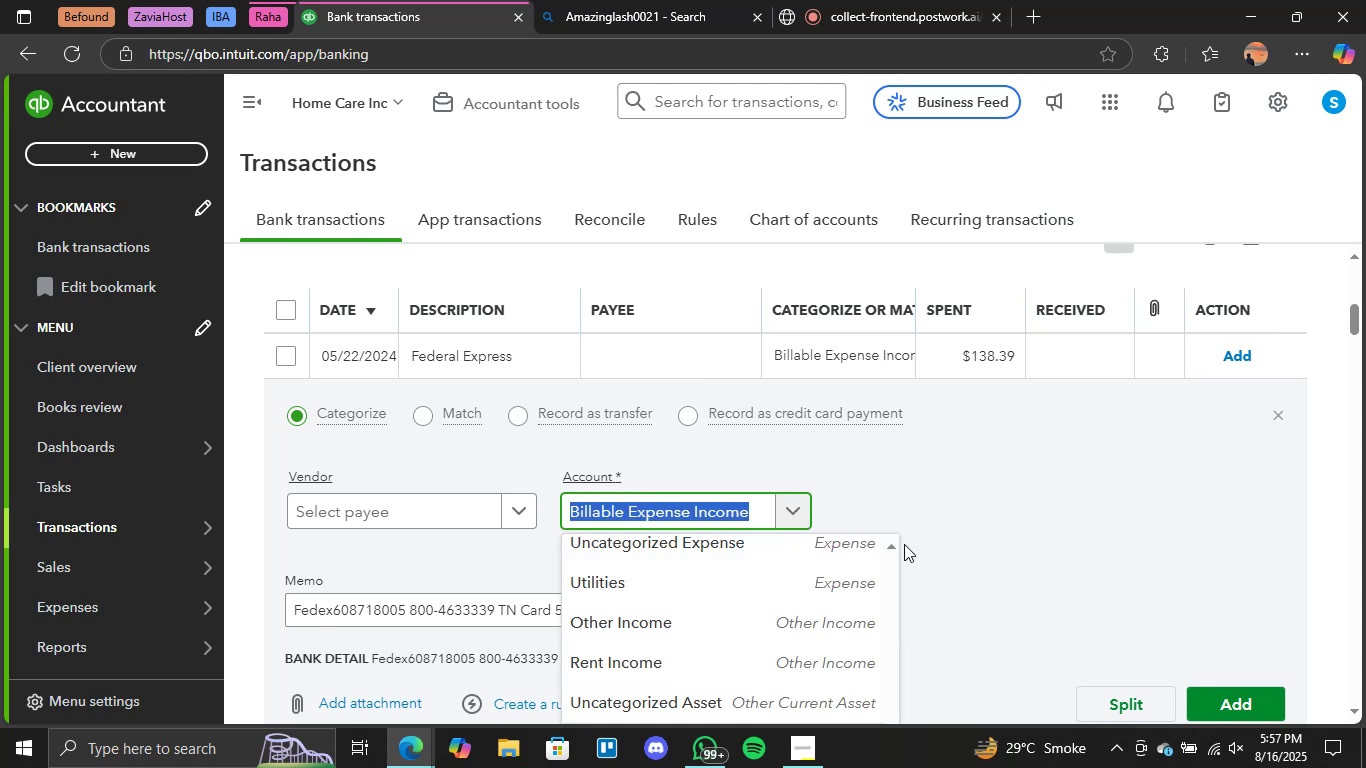 
scroll: coordinate [970, 581], scroll_direction: up, amount: 2.0
 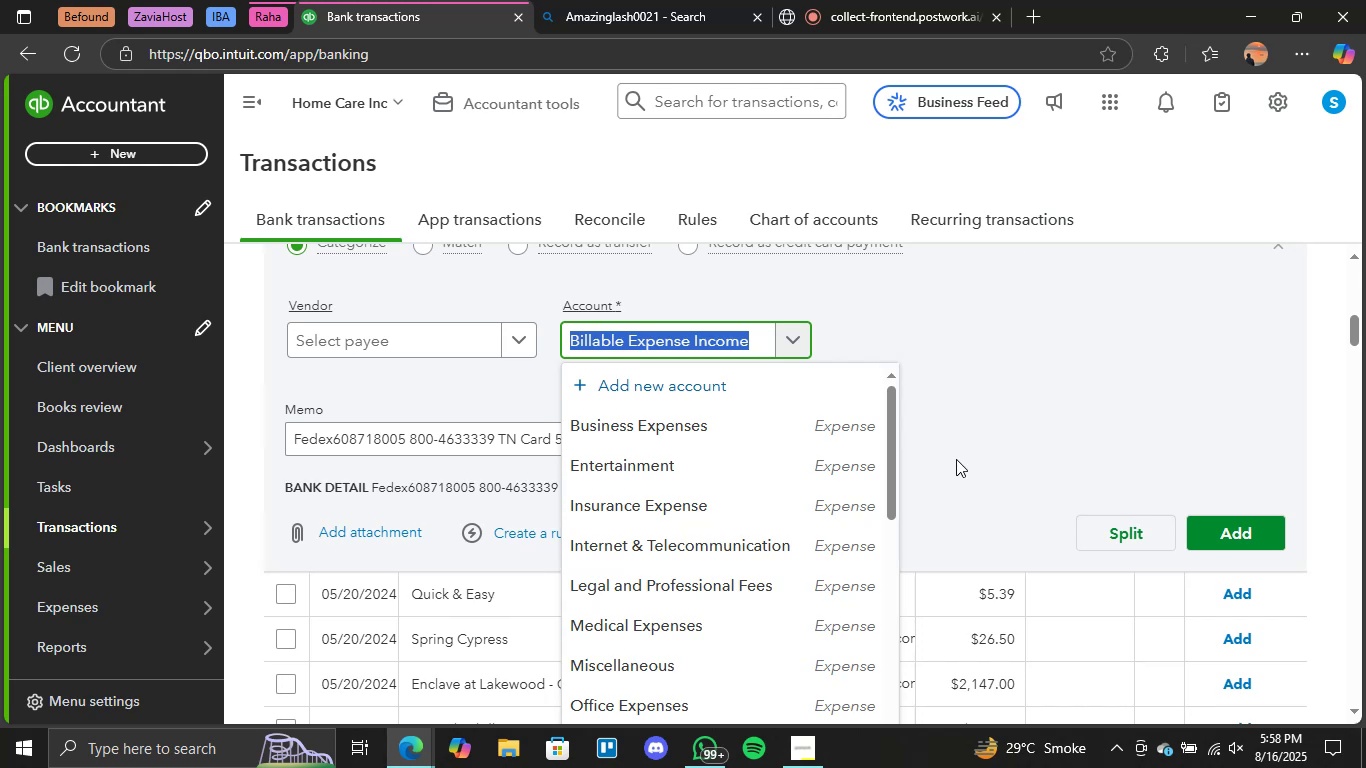 
wait(34.77)
 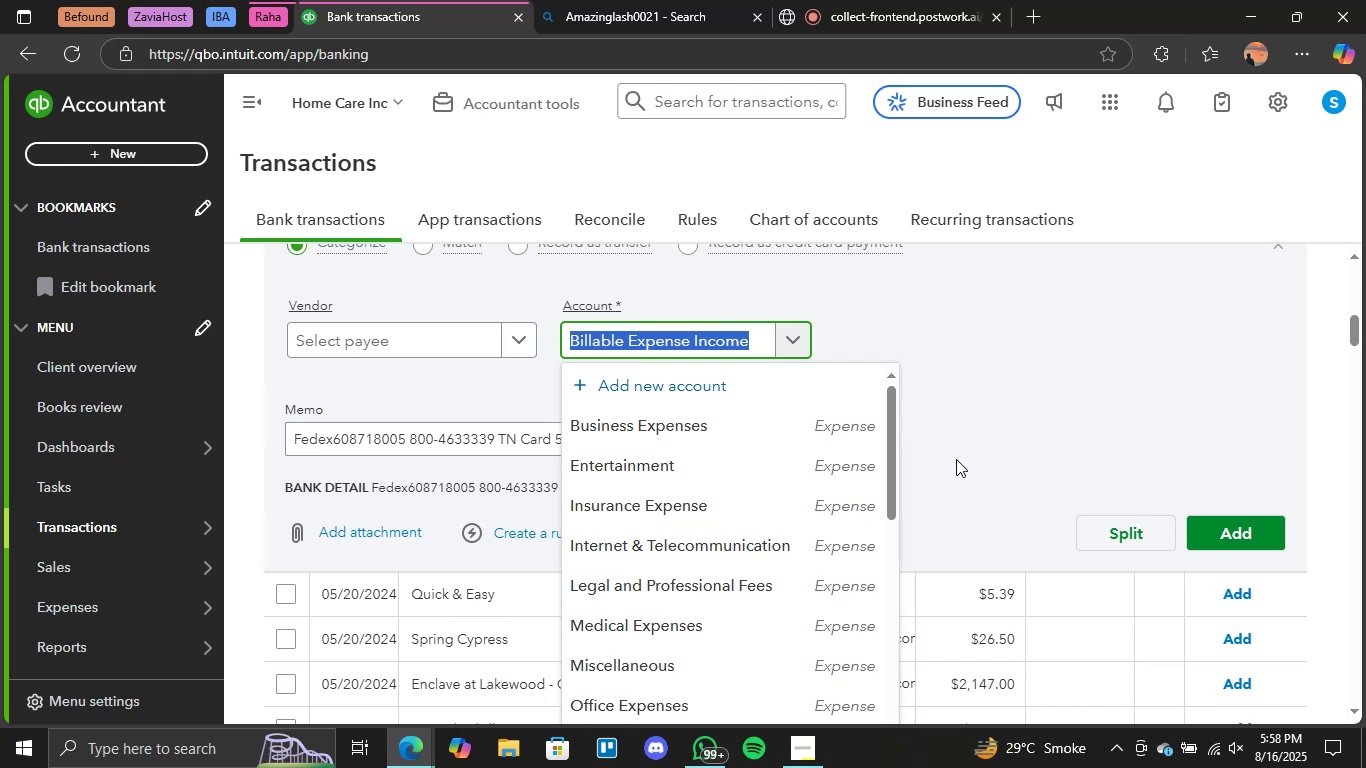 
left_click([674, 370])
 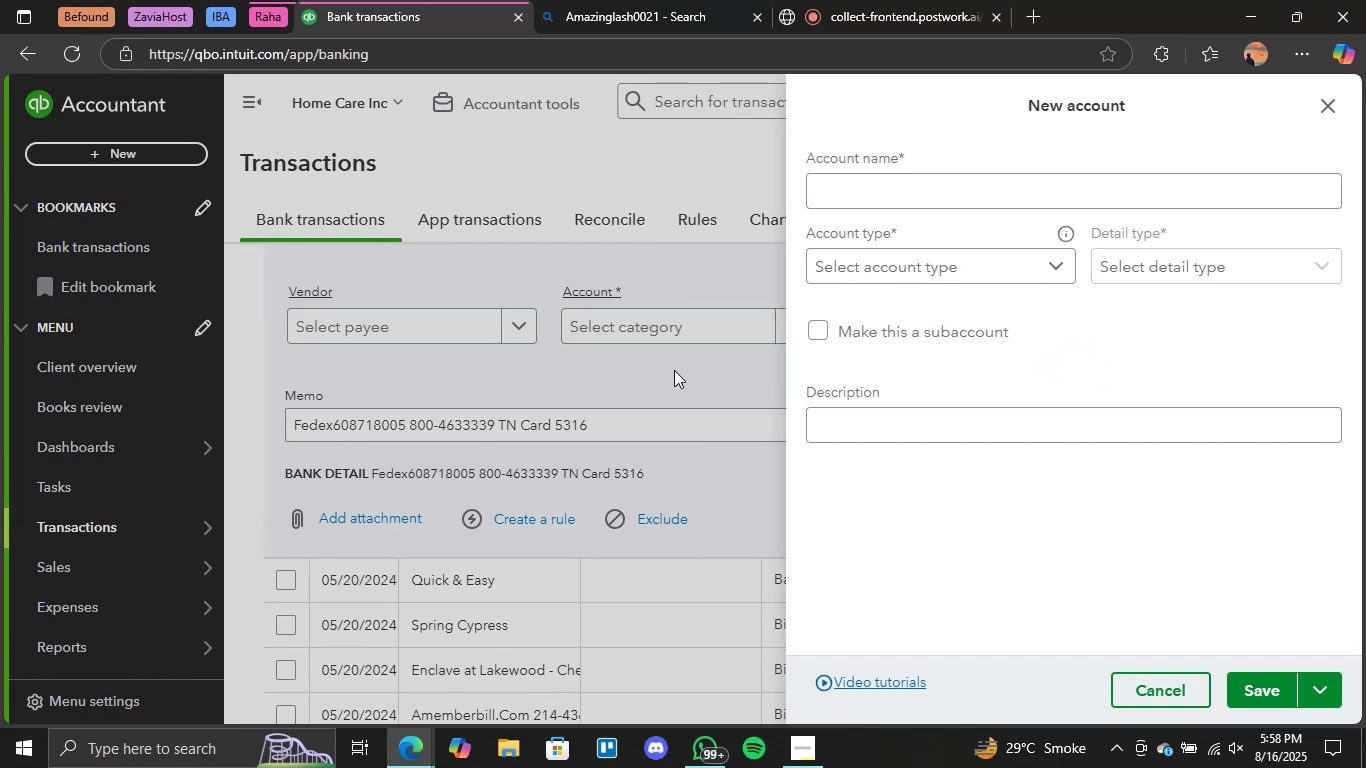 
left_click([898, 195])
 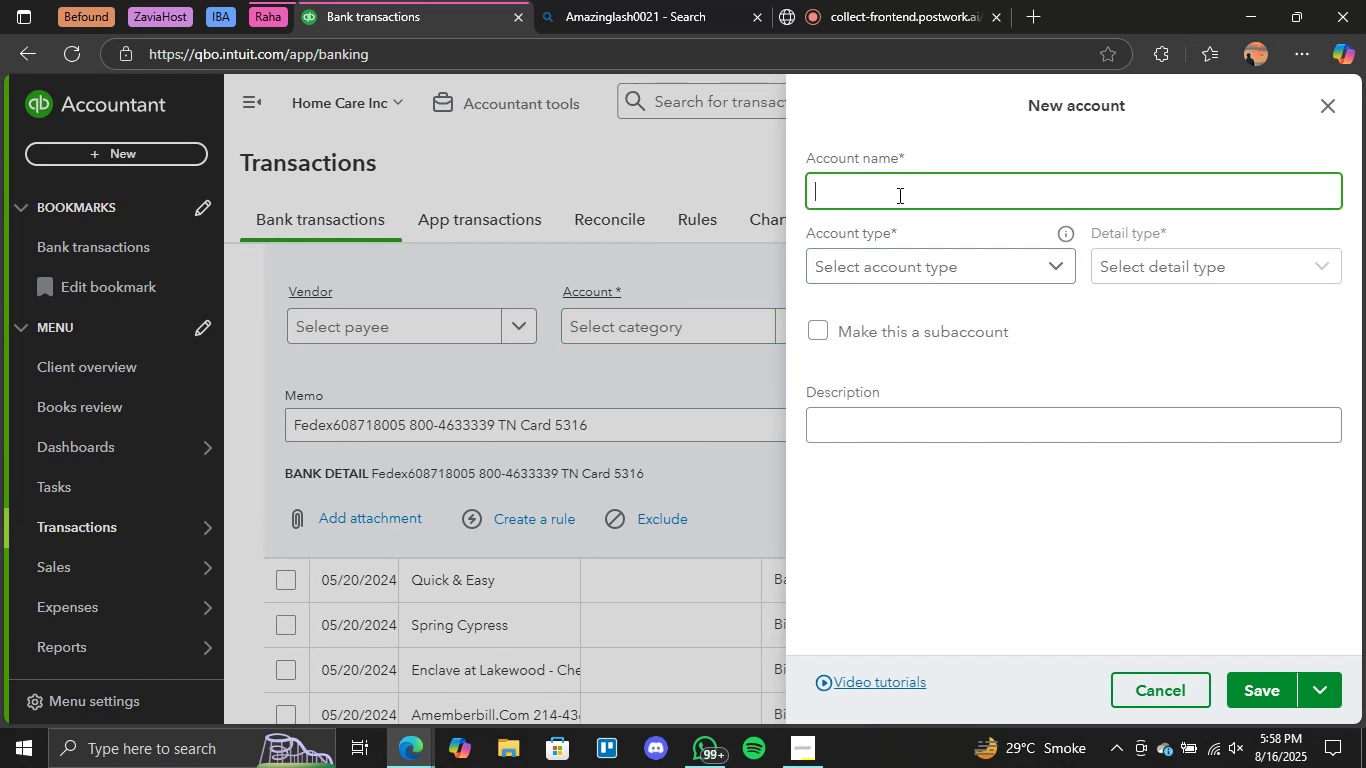 
type(Delivery & f)
key(Backspace)
type(Frieght )
 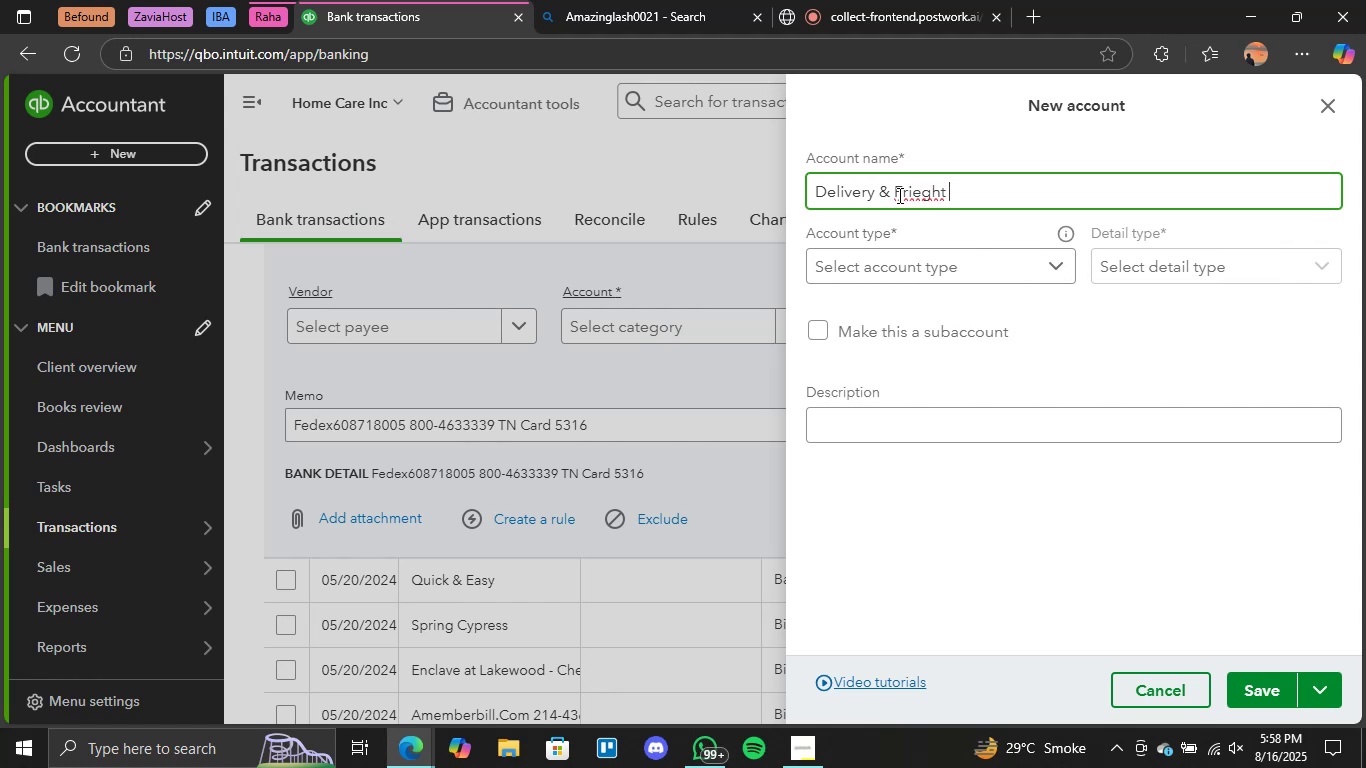 
key(ArrowLeft)
 